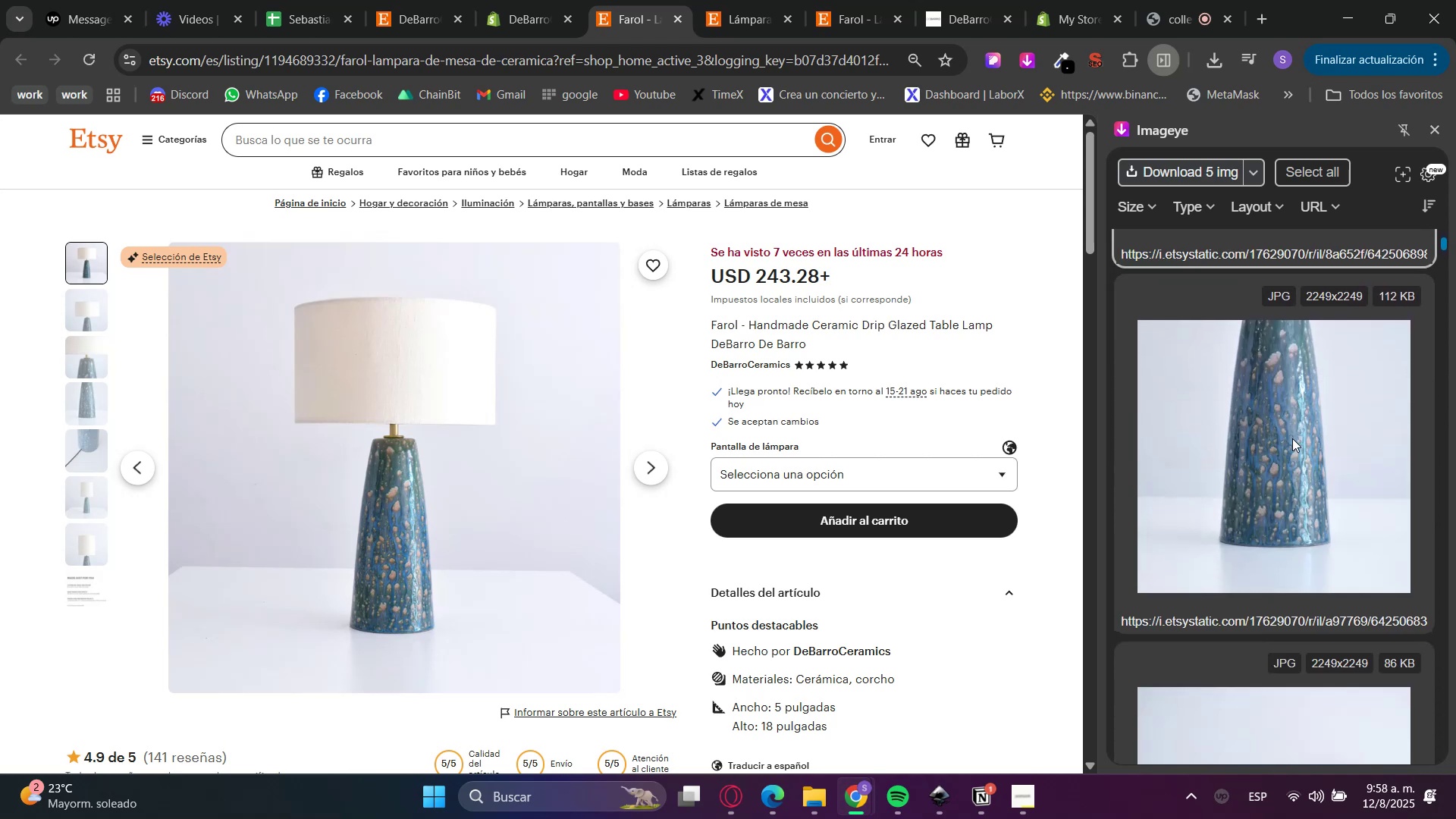 
left_click([1294, 435])
 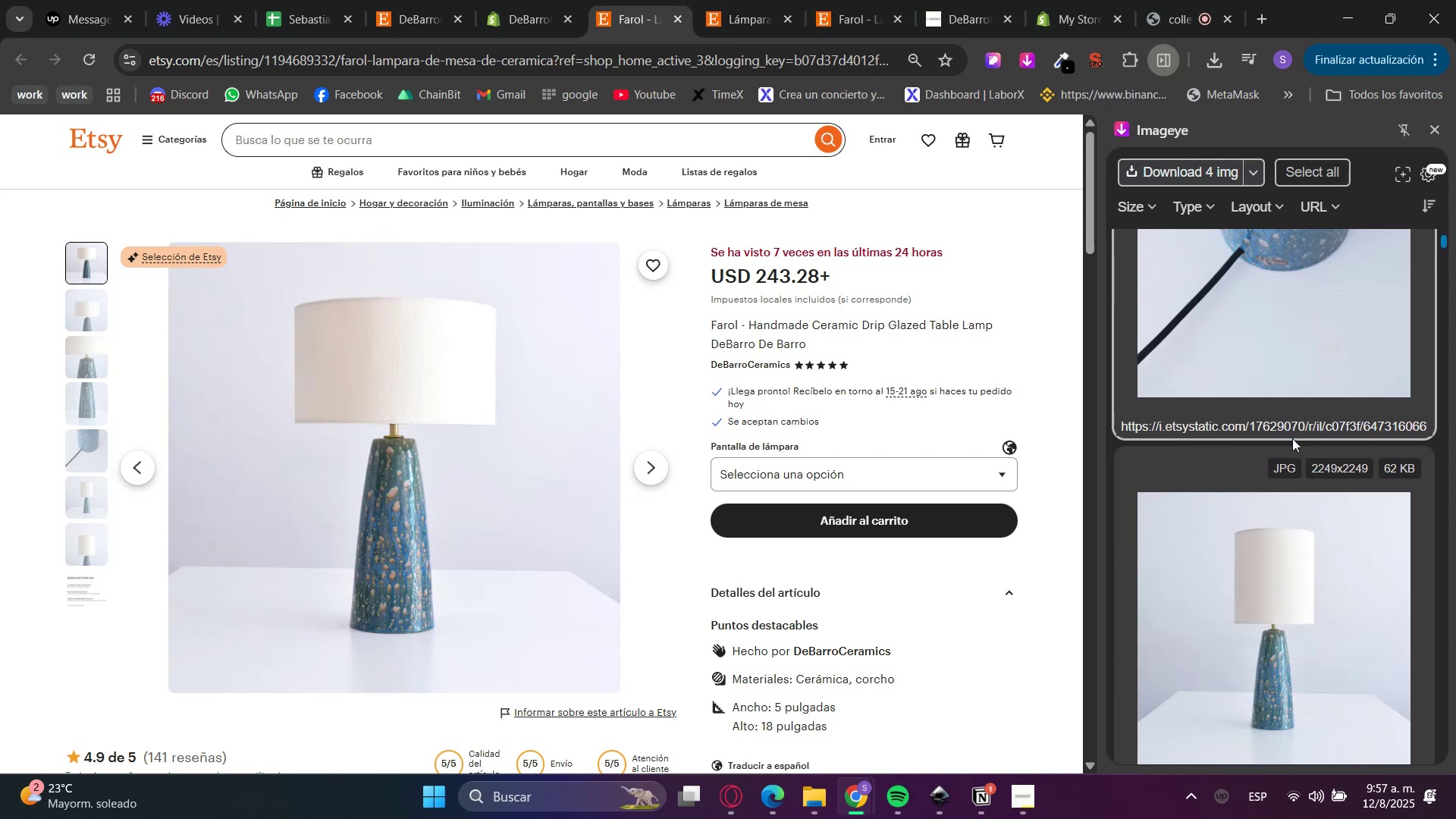 
left_click([1292, 438])
 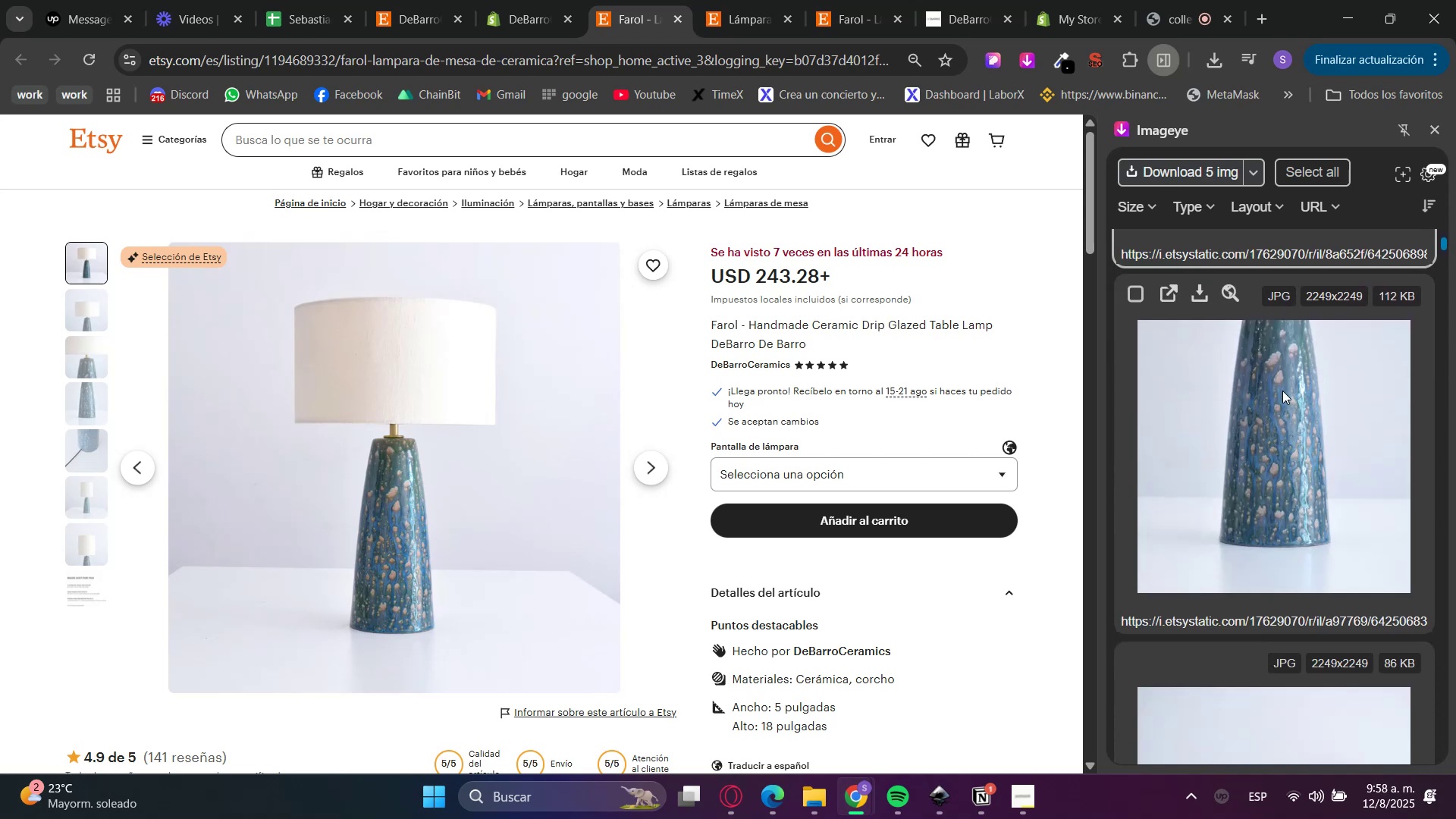 
left_click([1197, 178])
 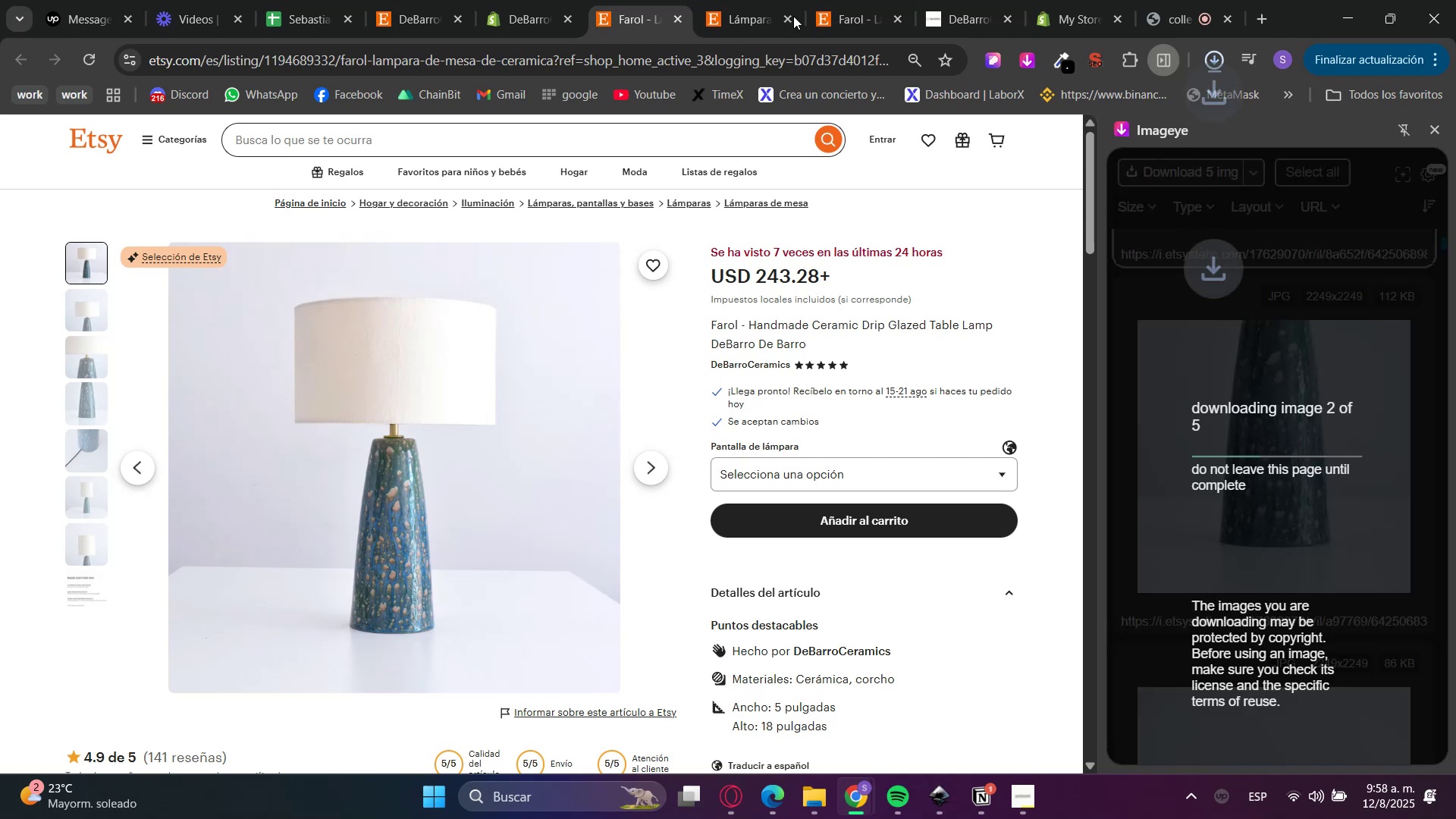 
left_click([480, 0])
 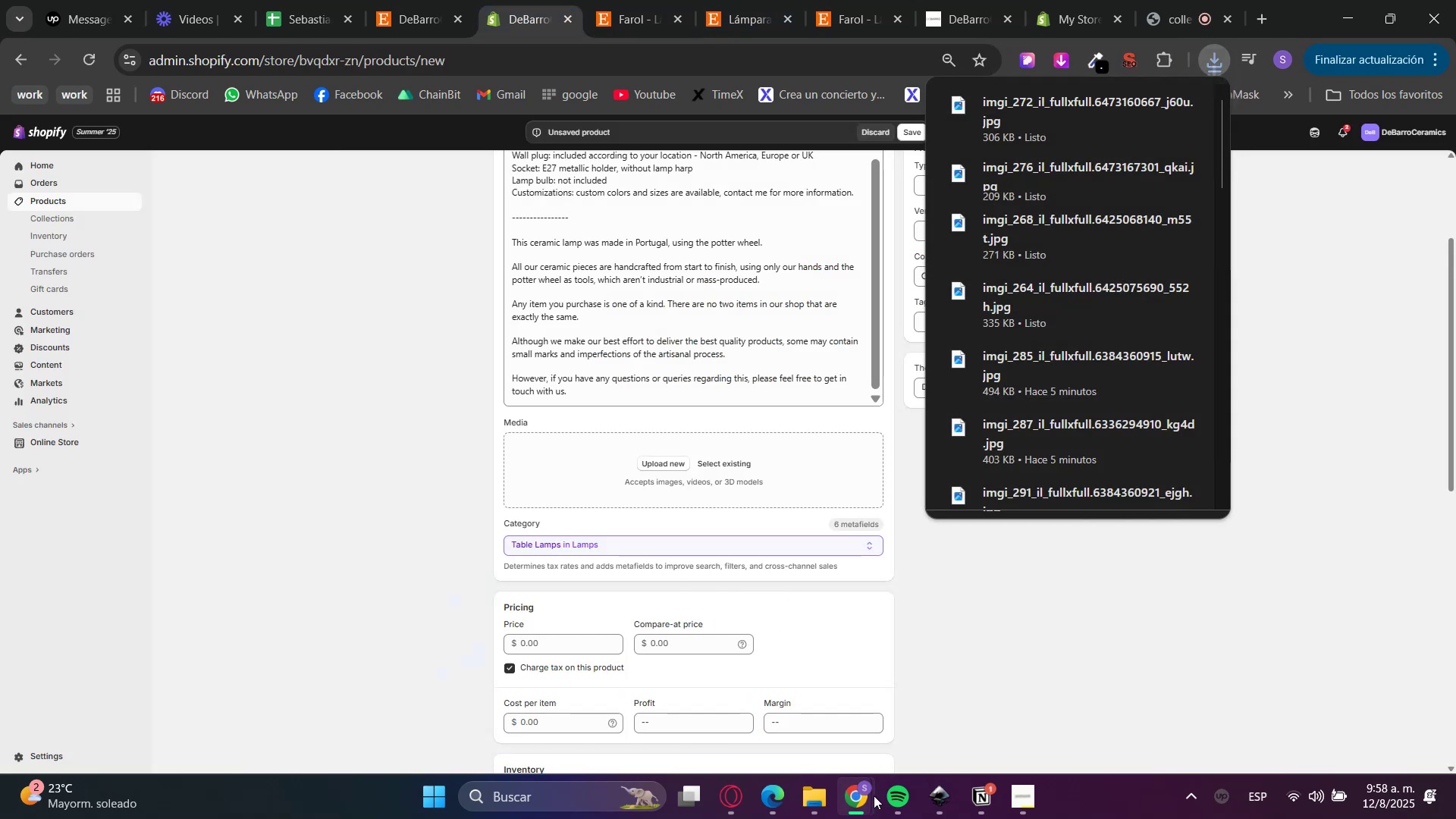 
left_click([799, 795])
 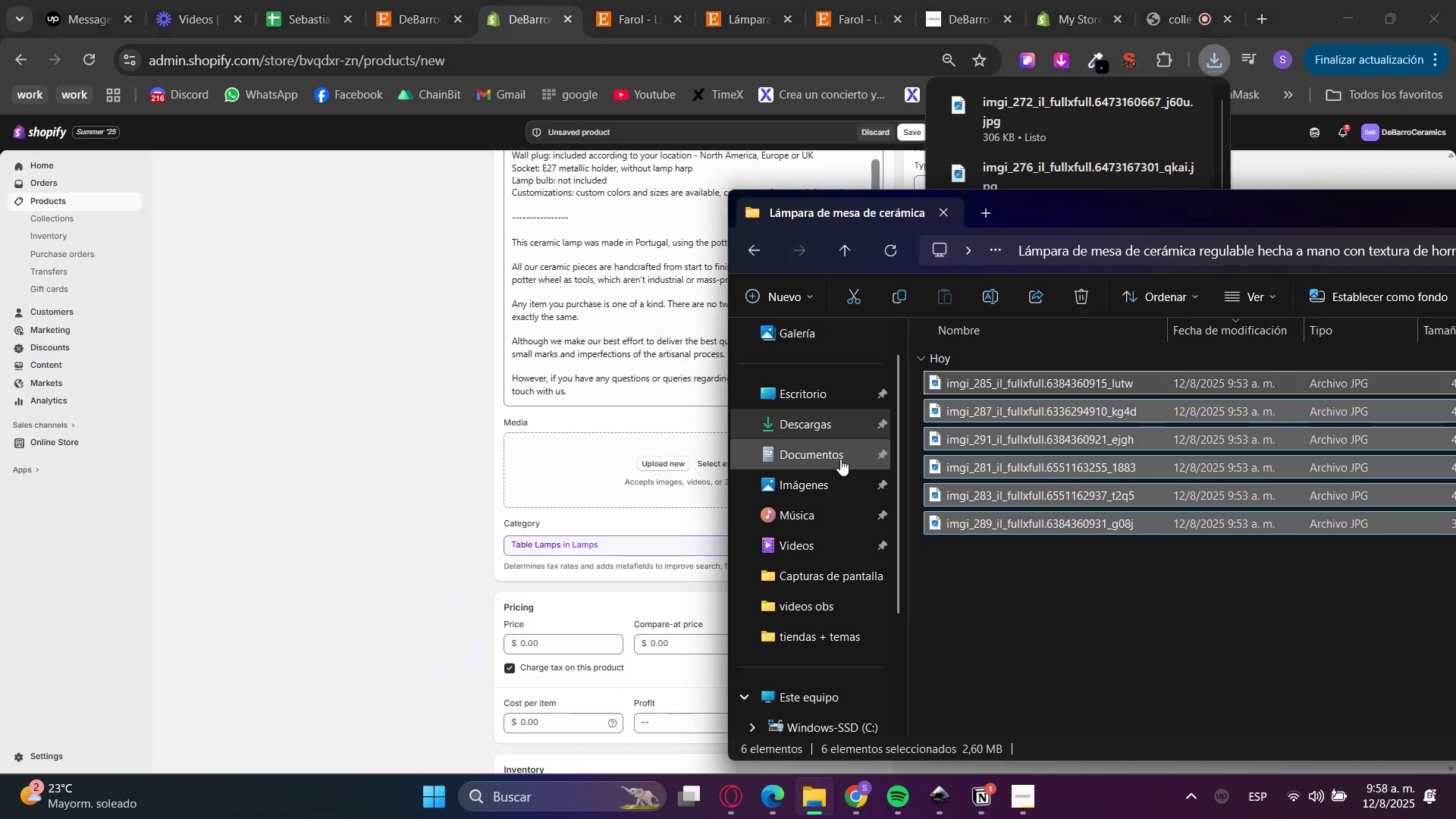 
left_click([822, 431])
 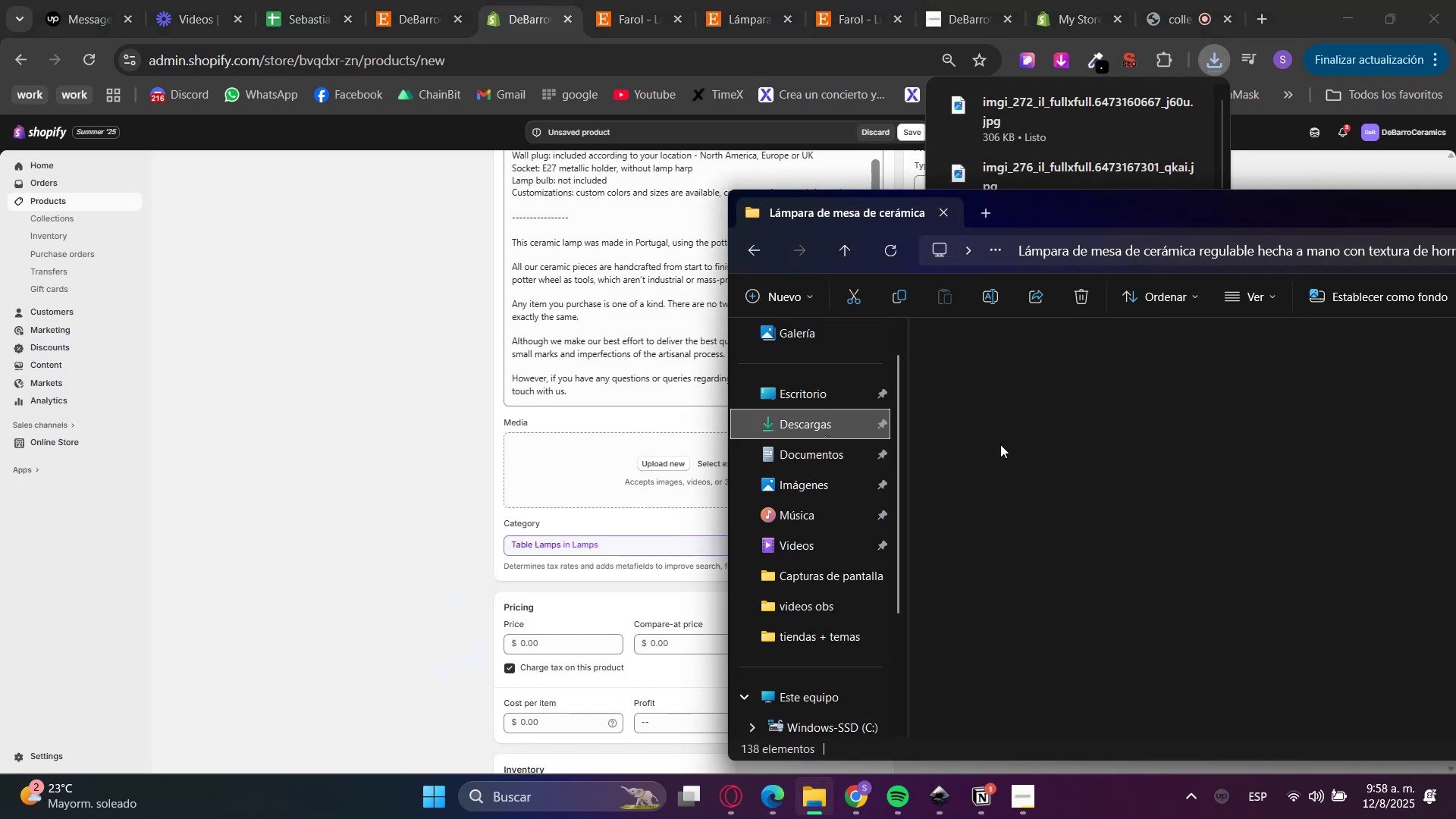 
left_click_drag(start_coordinate=[972, 654], to_coordinate=[979, 554])
 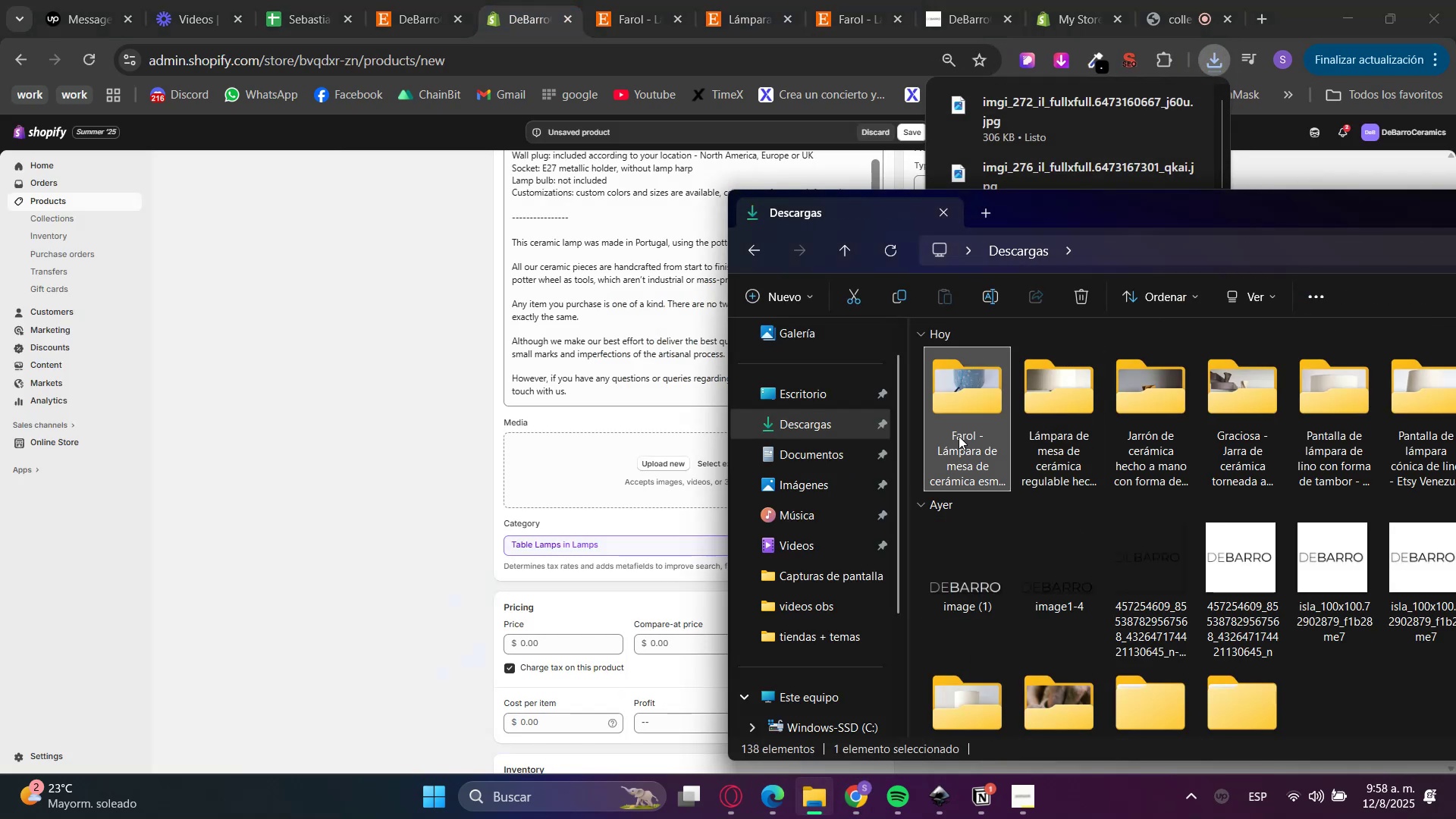 
double_click([959, 439])
 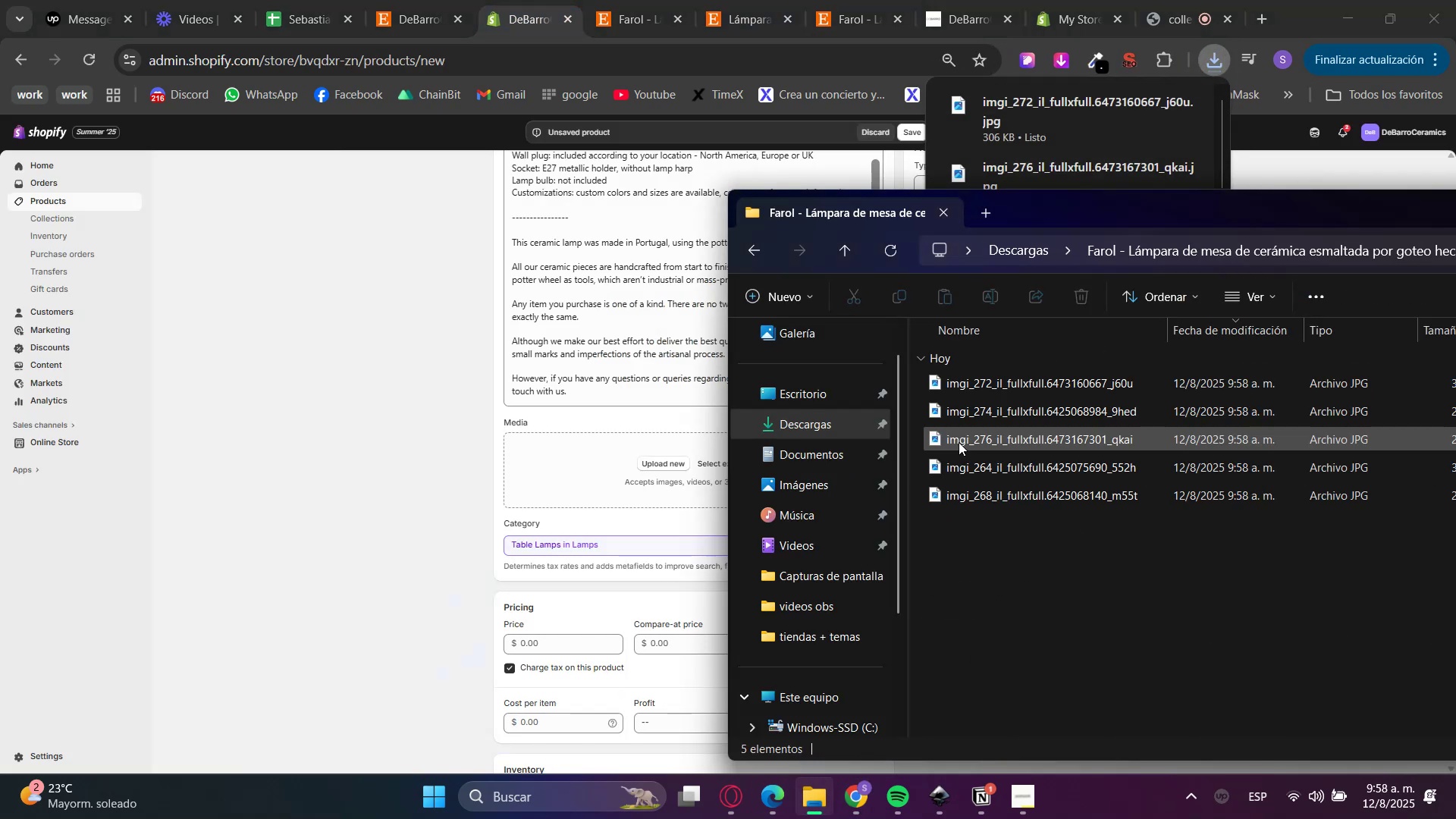 
left_click_drag(start_coordinate=[988, 552], to_coordinate=[1005, 318])
 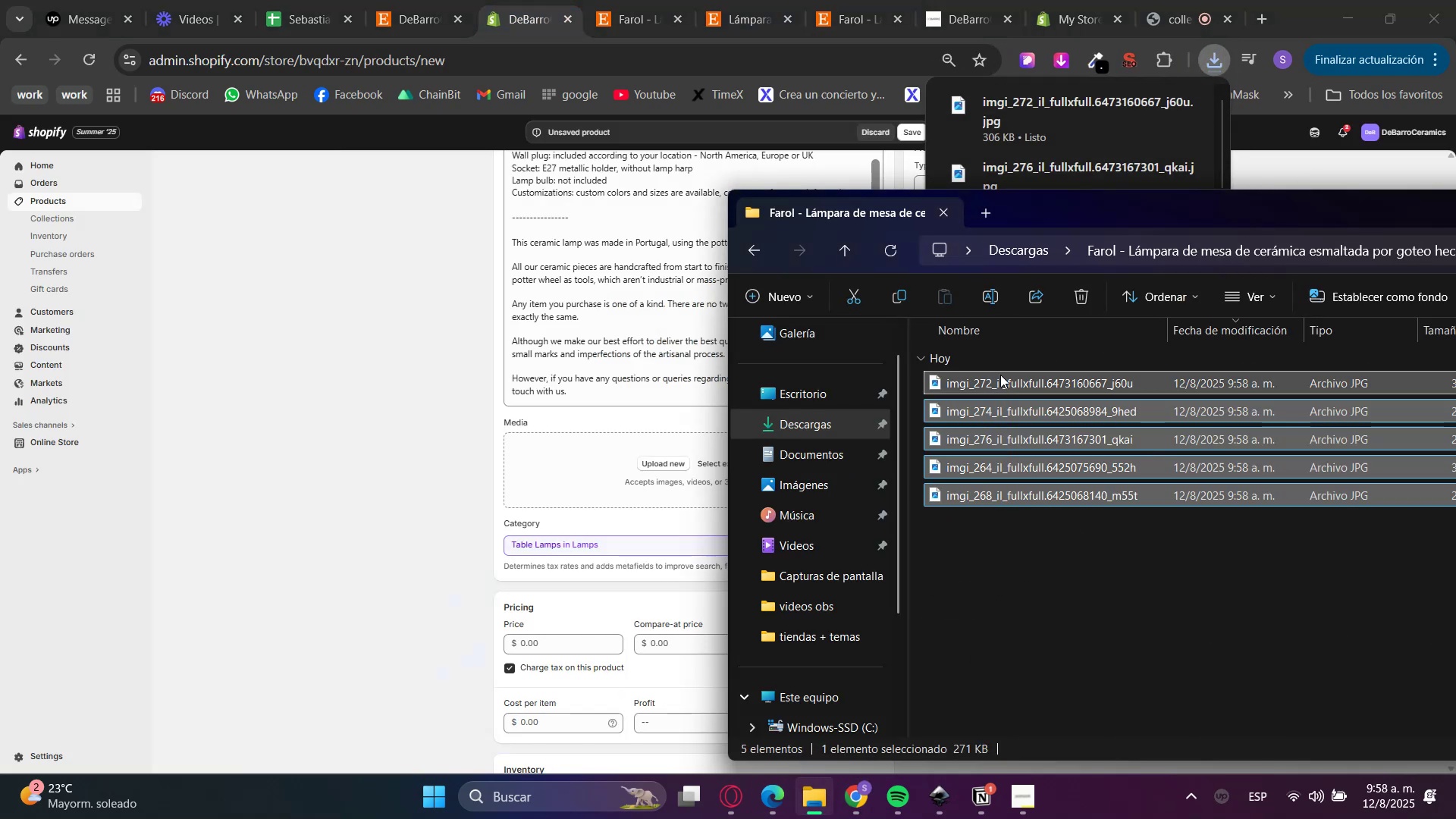 
left_click_drag(start_coordinate=[1000, 381], to_coordinate=[606, 461])
 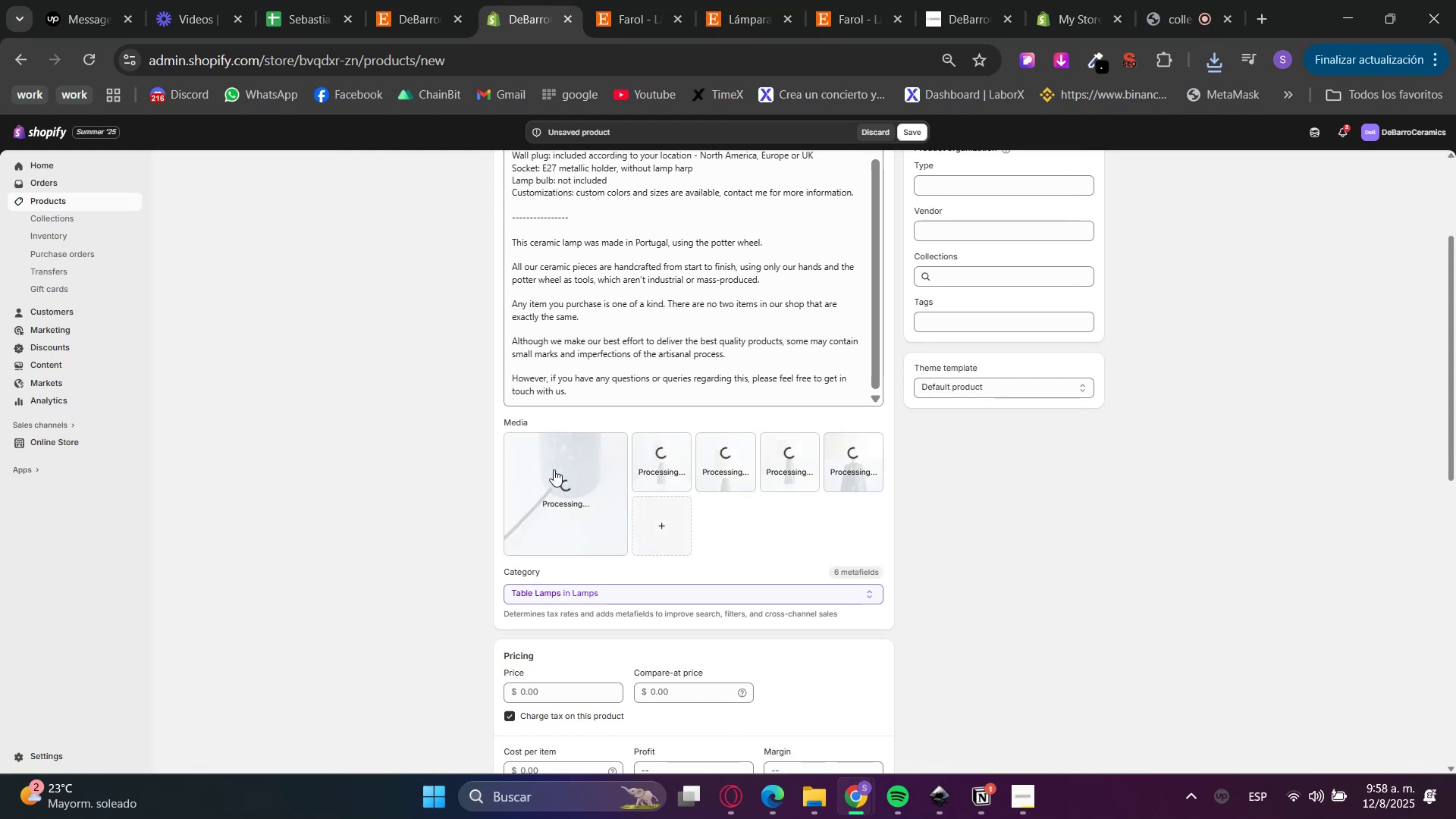 
left_click_drag(start_coordinate=[664, 475], to_coordinate=[554, 484])
 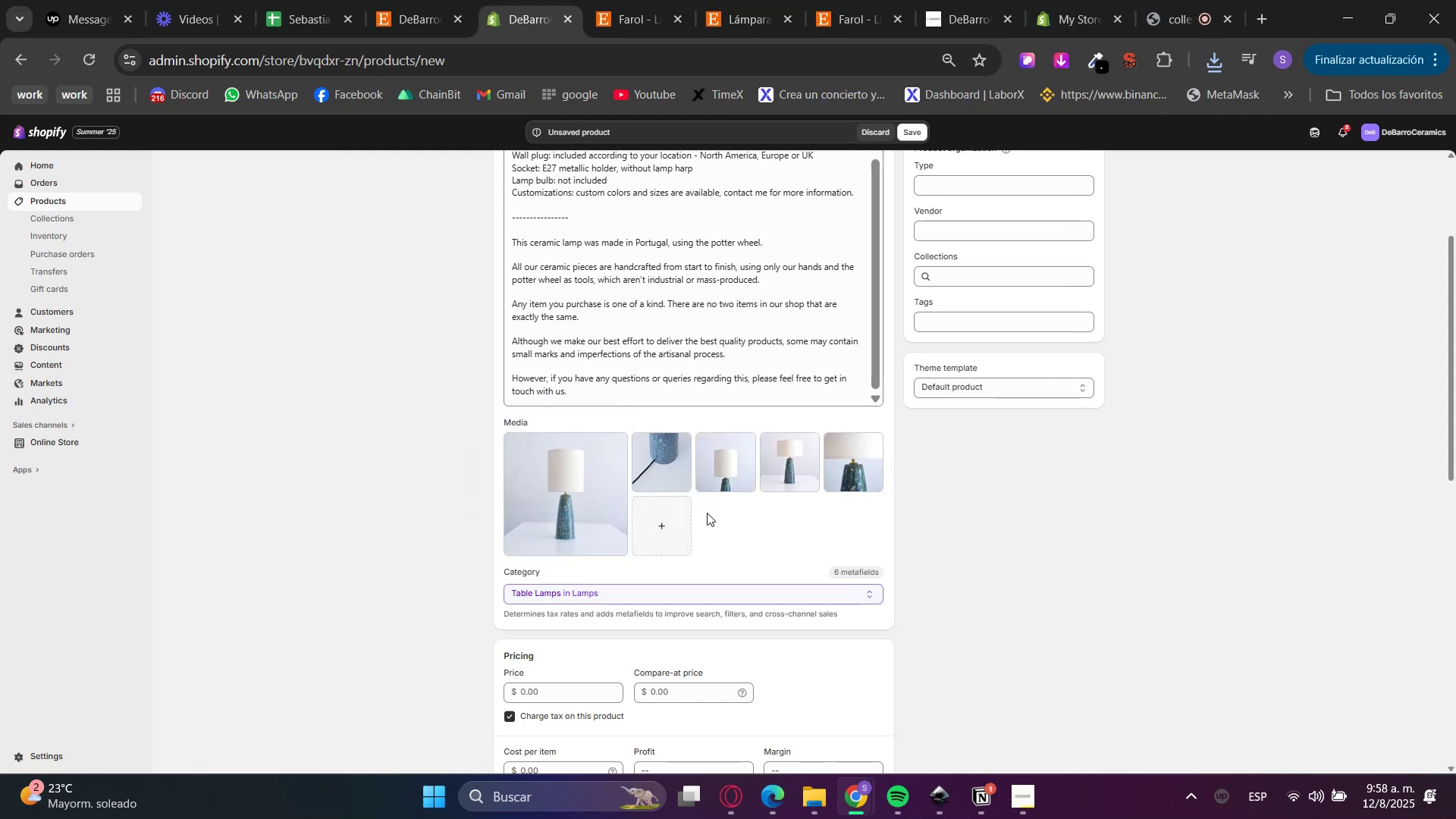 
left_click_drag(start_coordinate=[666, 475], to_coordinate=[852, 479])
 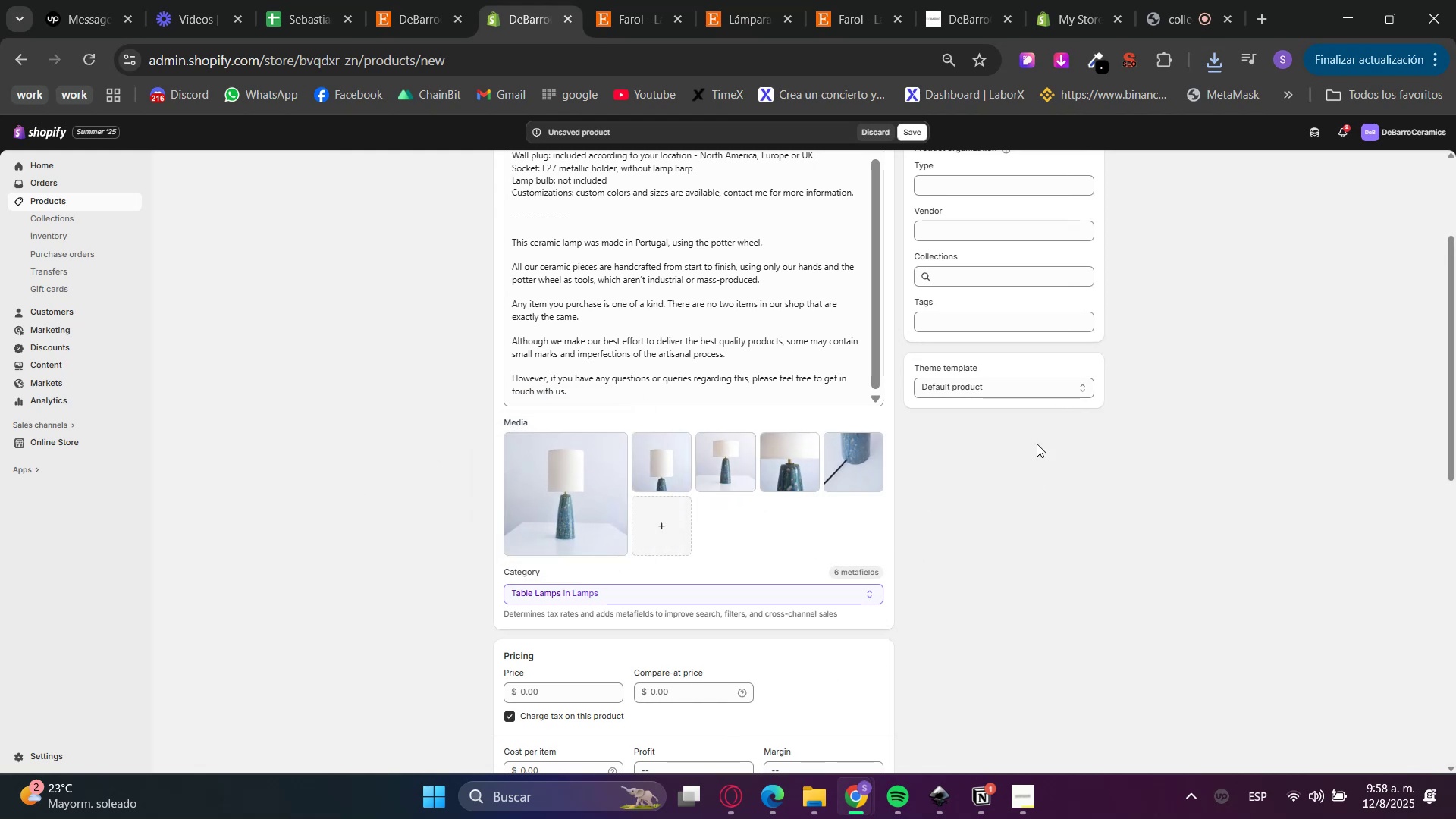 
left_click([585, 693])
 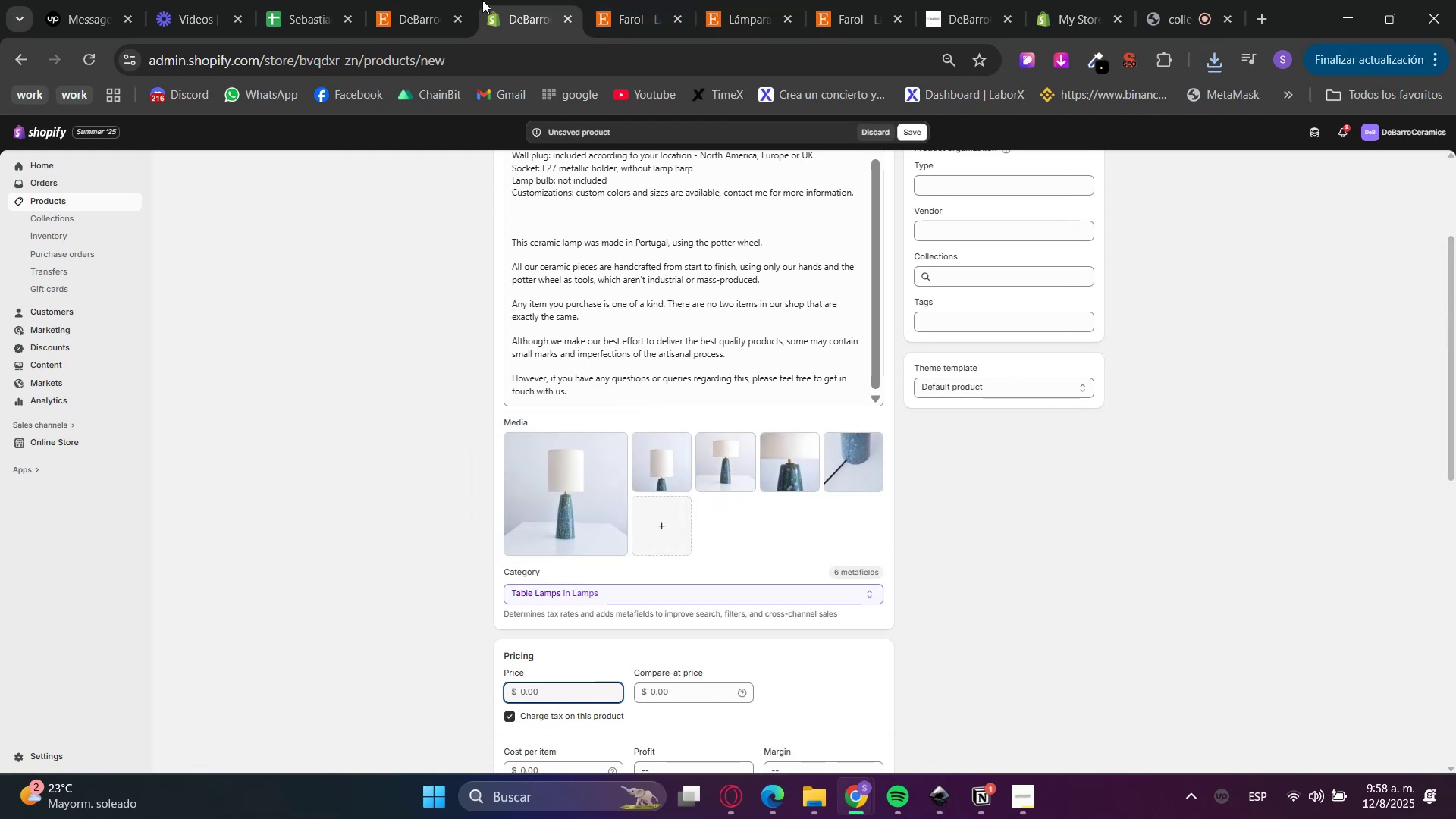 
double_click([677, 0])
 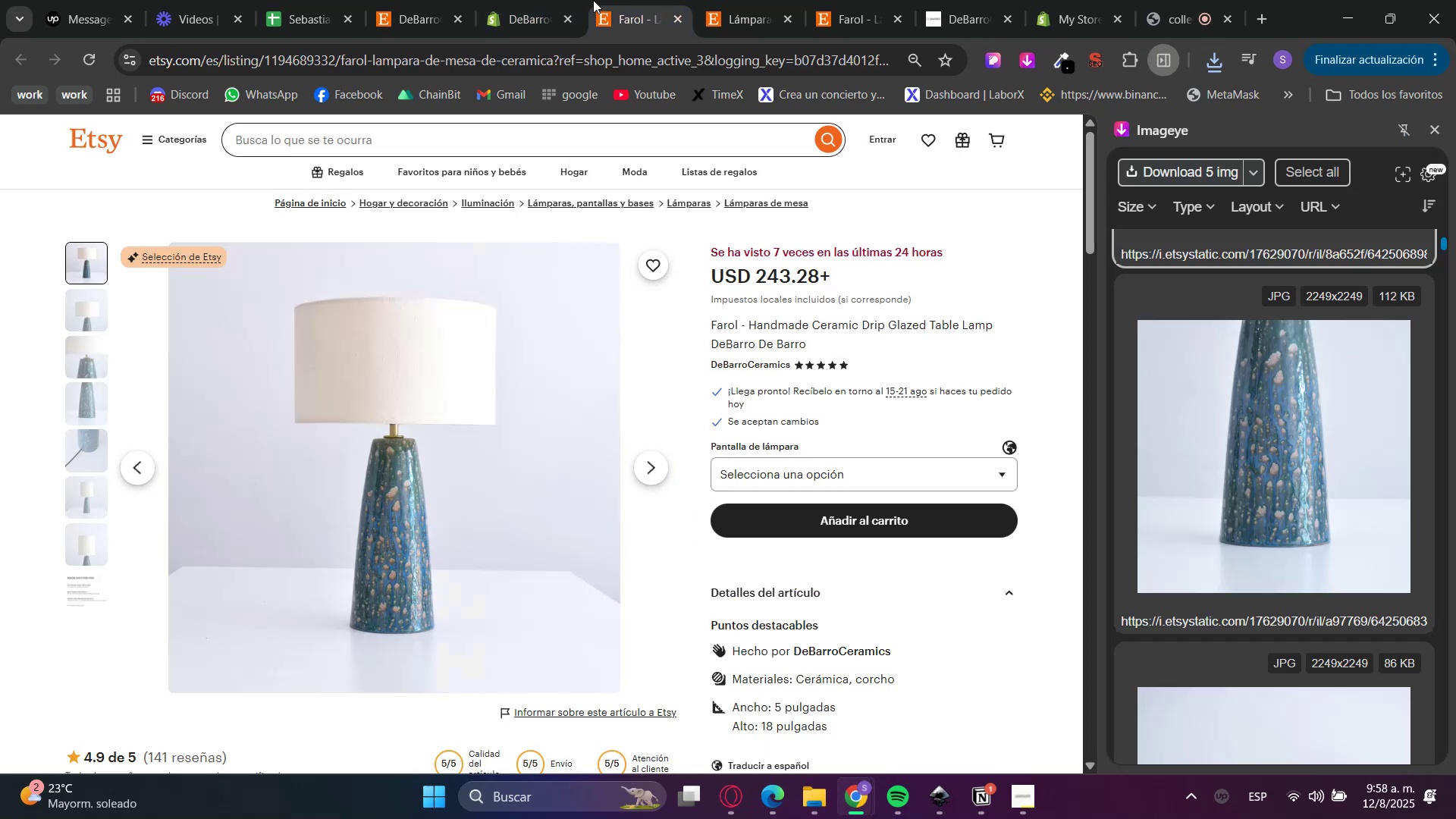 
left_click([557, 0])
 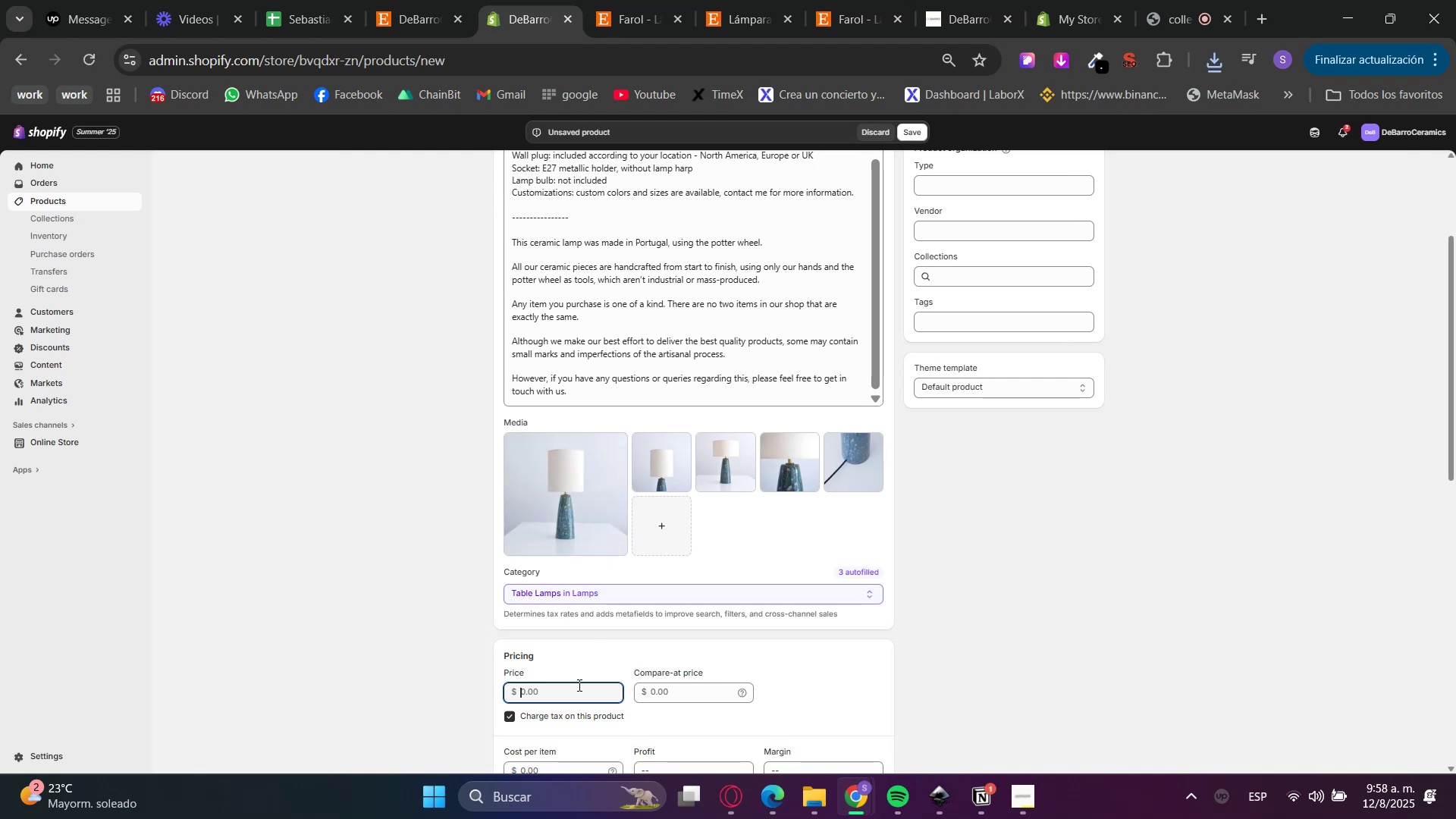 
key(Numpad2)
 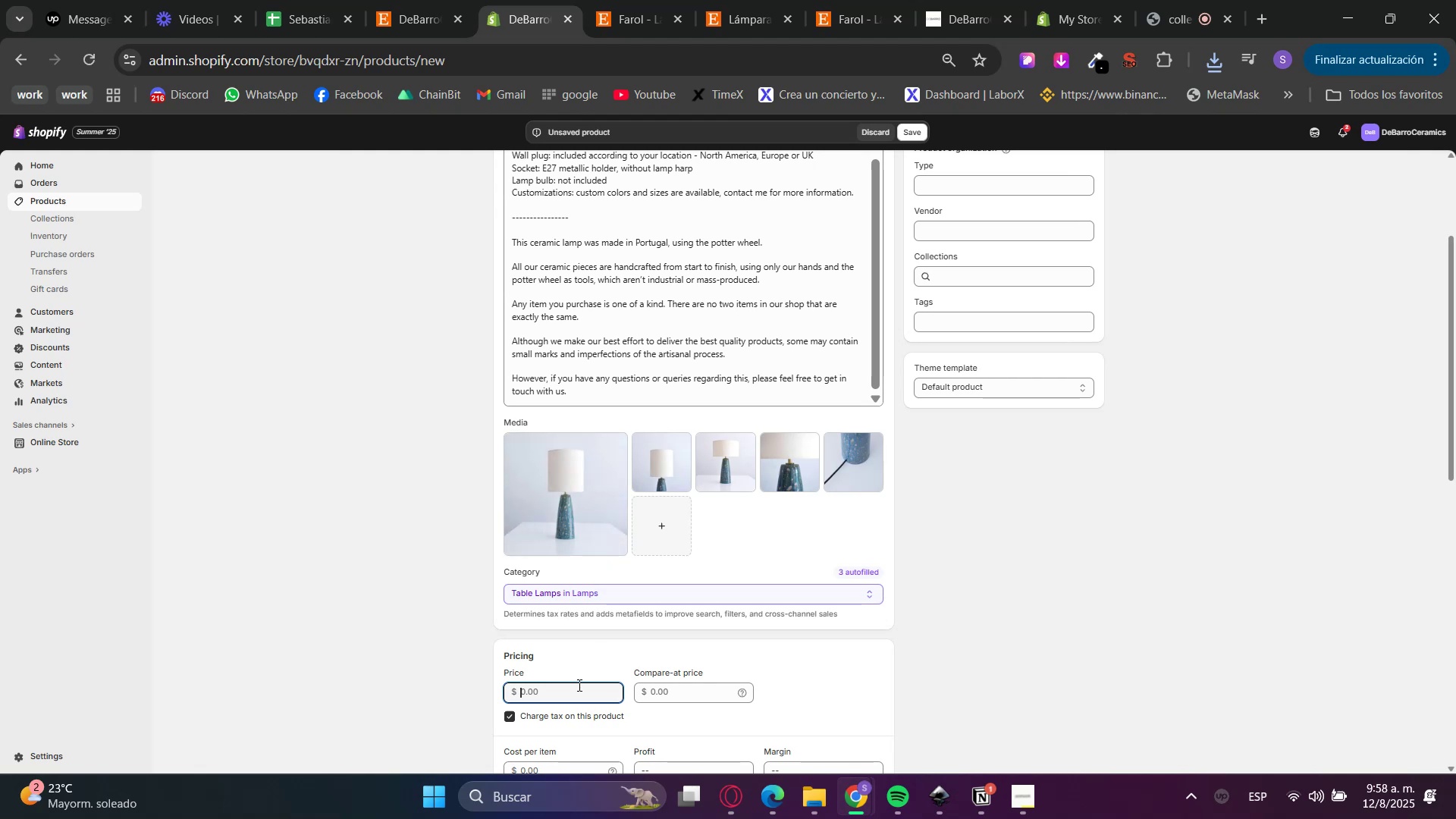 
key(Numpad4)
 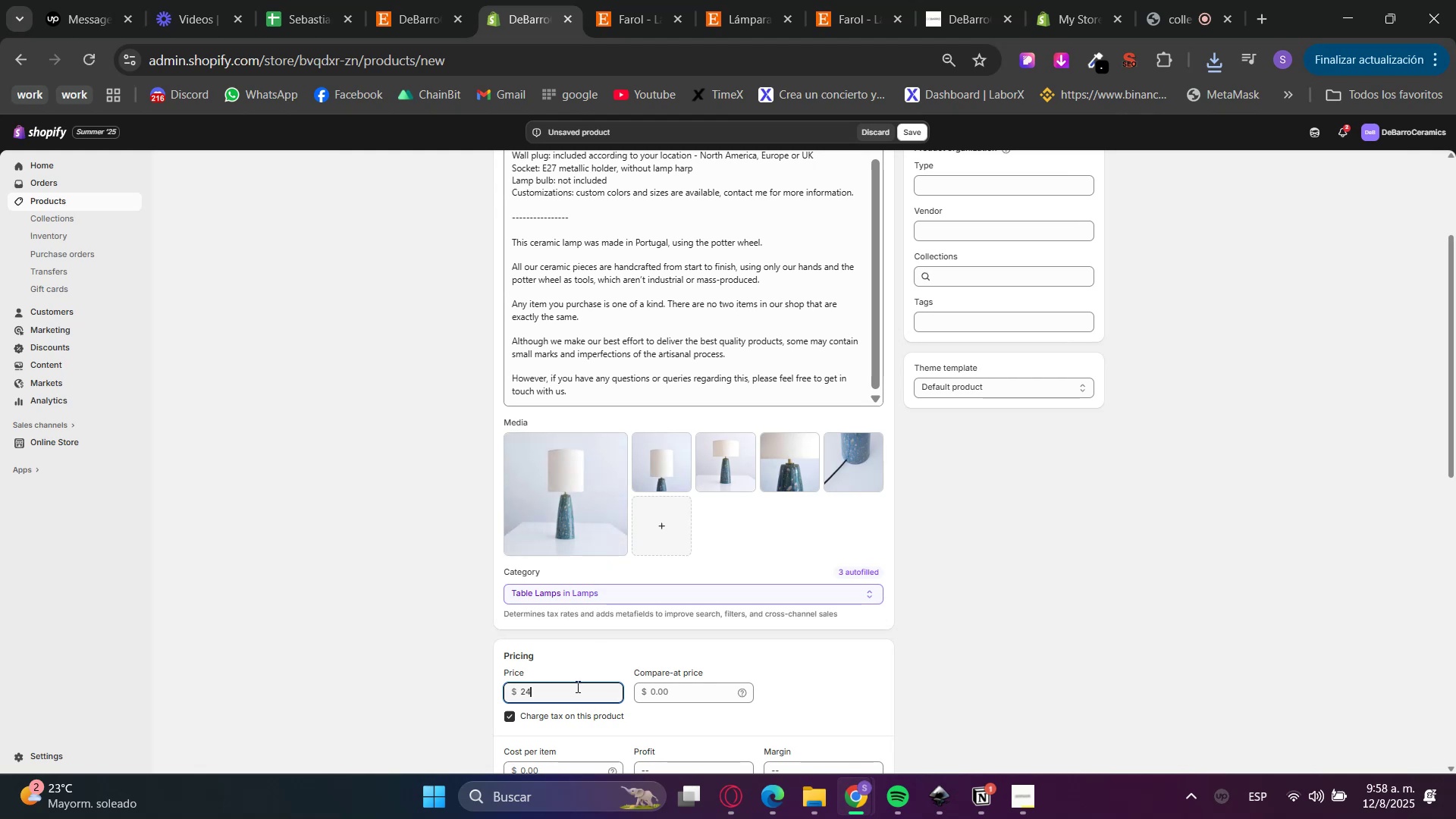 
key(Numpad3)
 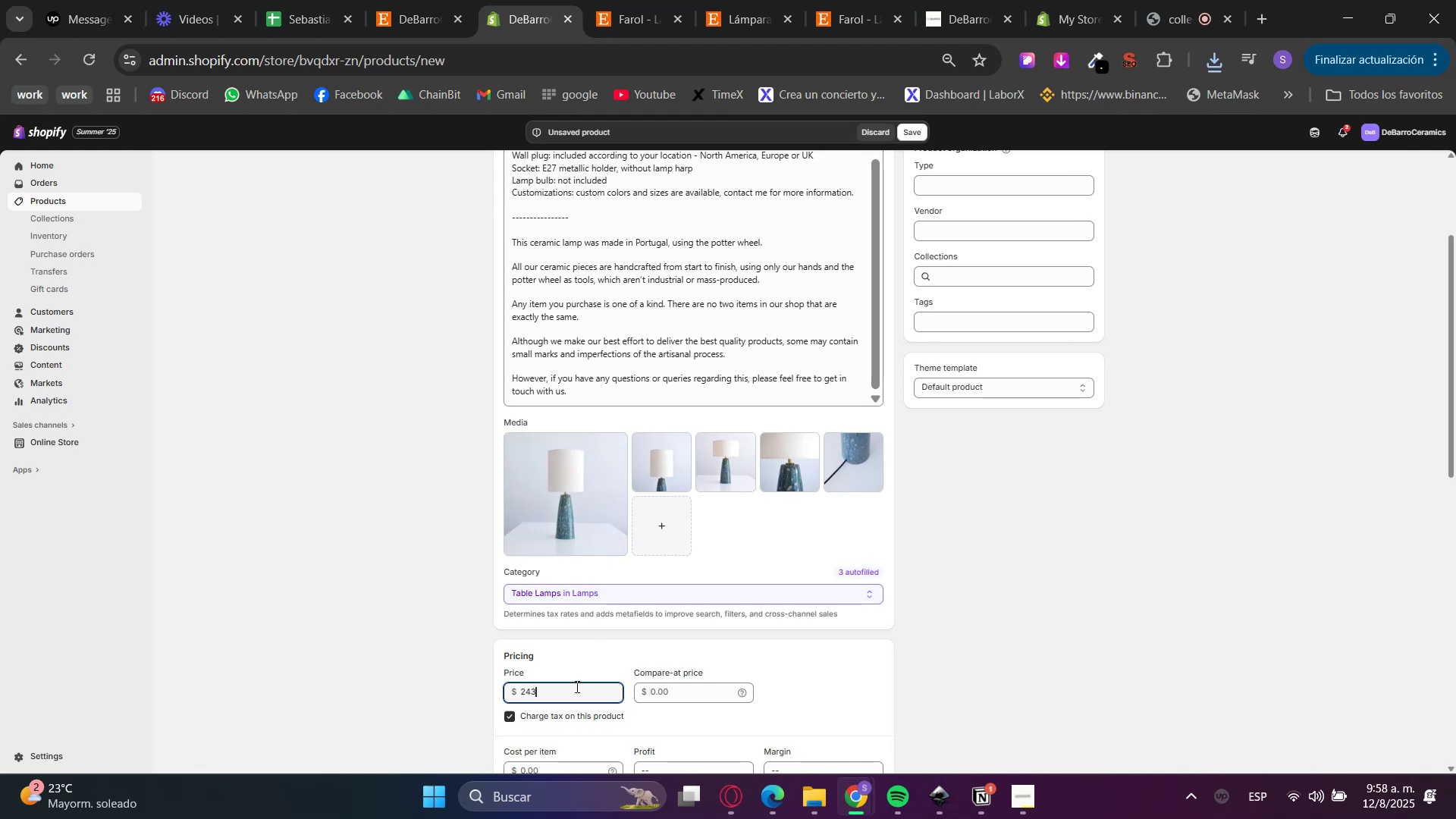 
key(NumpadDecimal)
 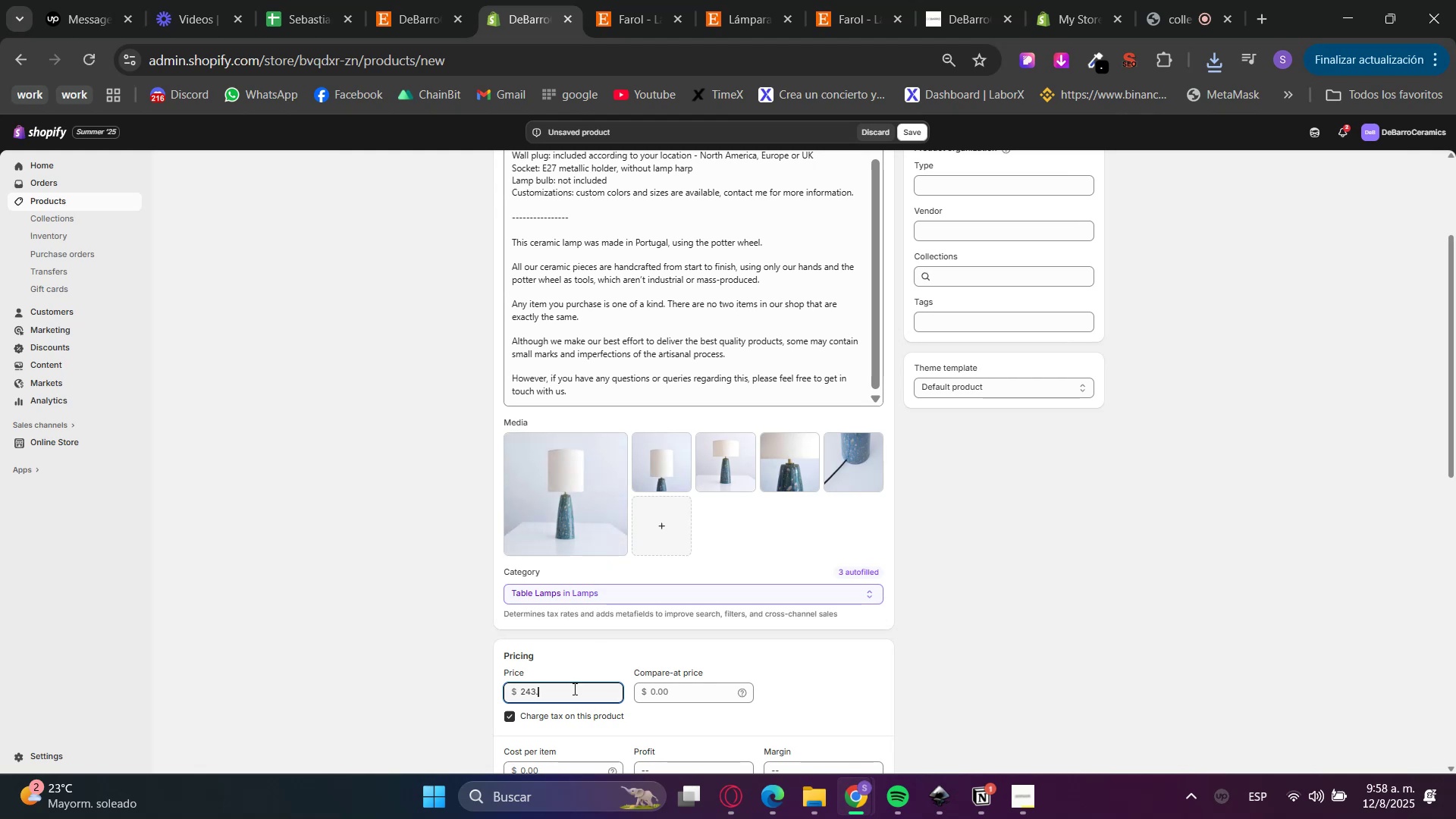 
key(Numpad2)
 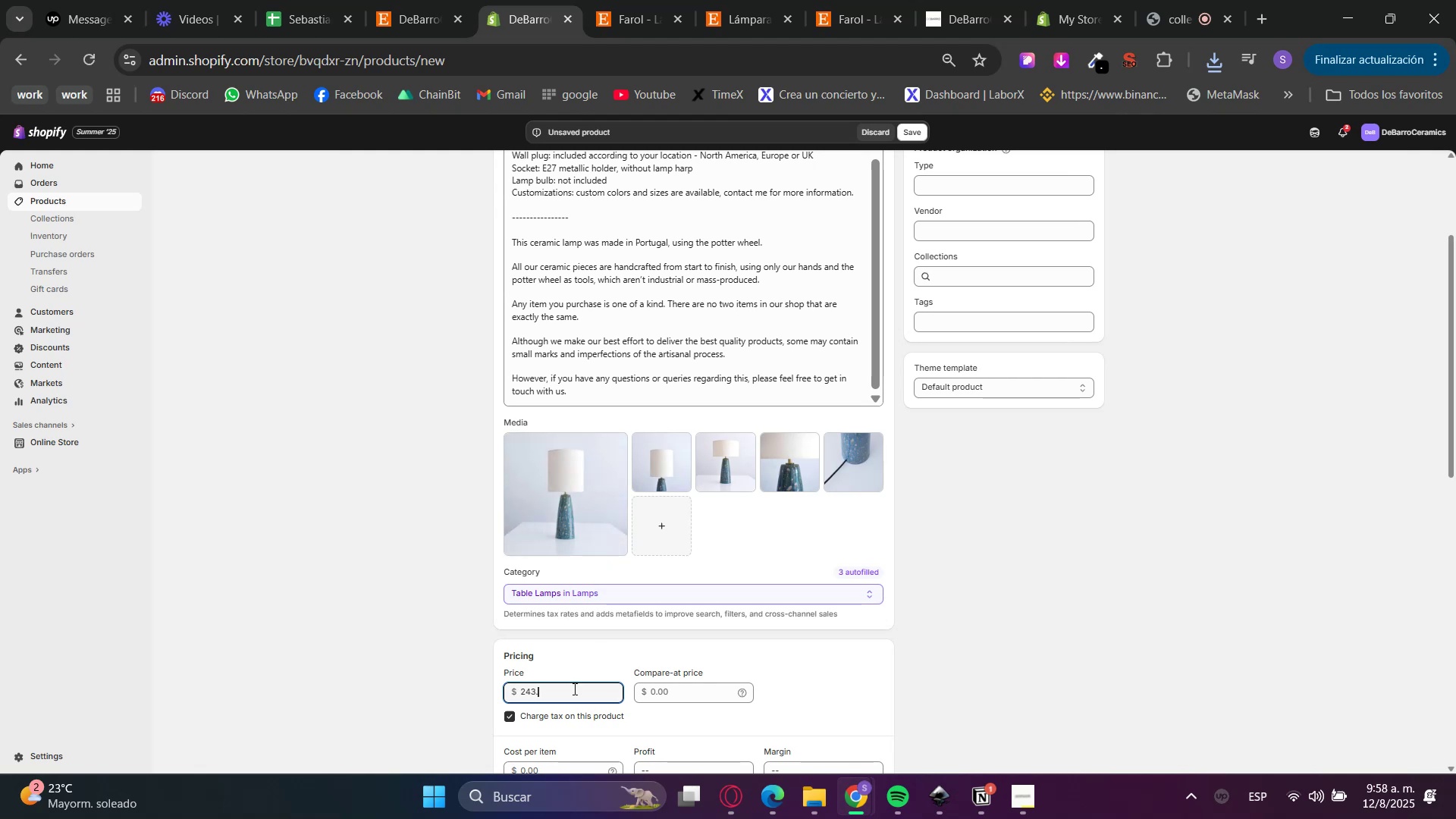 
key(Numpad8)
 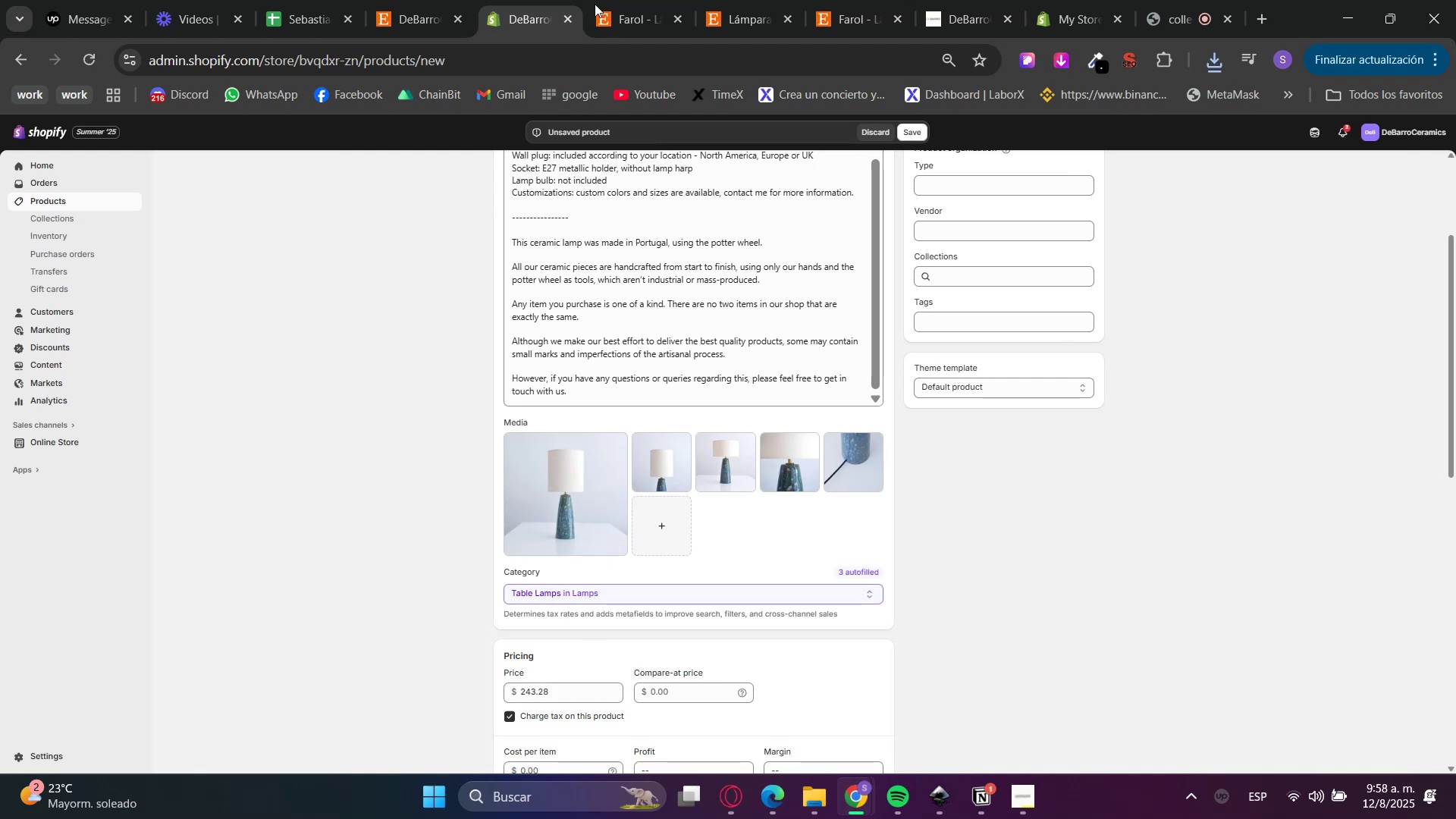 
left_click([620, 0])
 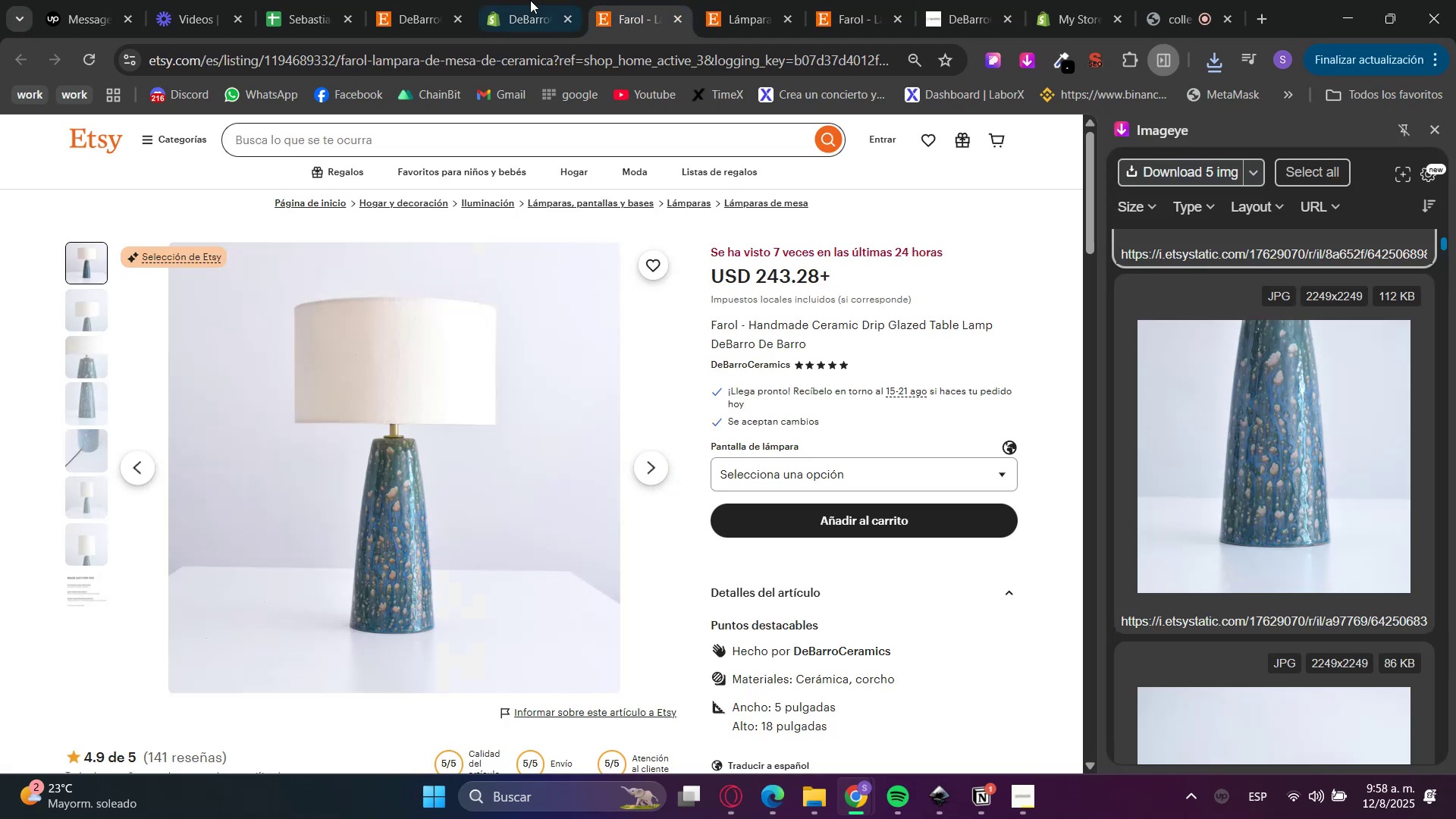 
left_click([525, 0])
 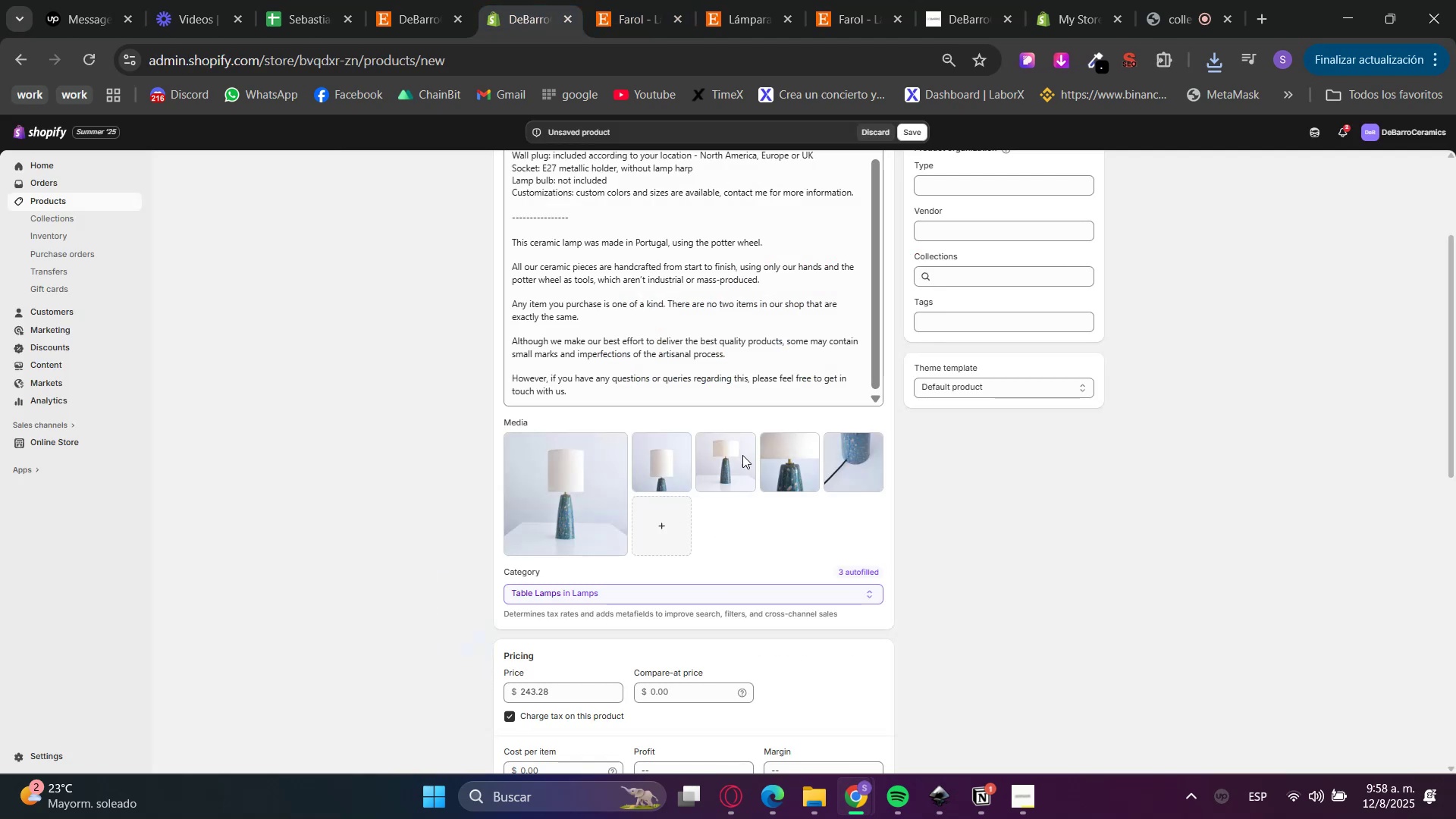 
scroll: coordinate [766, 595], scroll_direction: down, amount: 3.0
 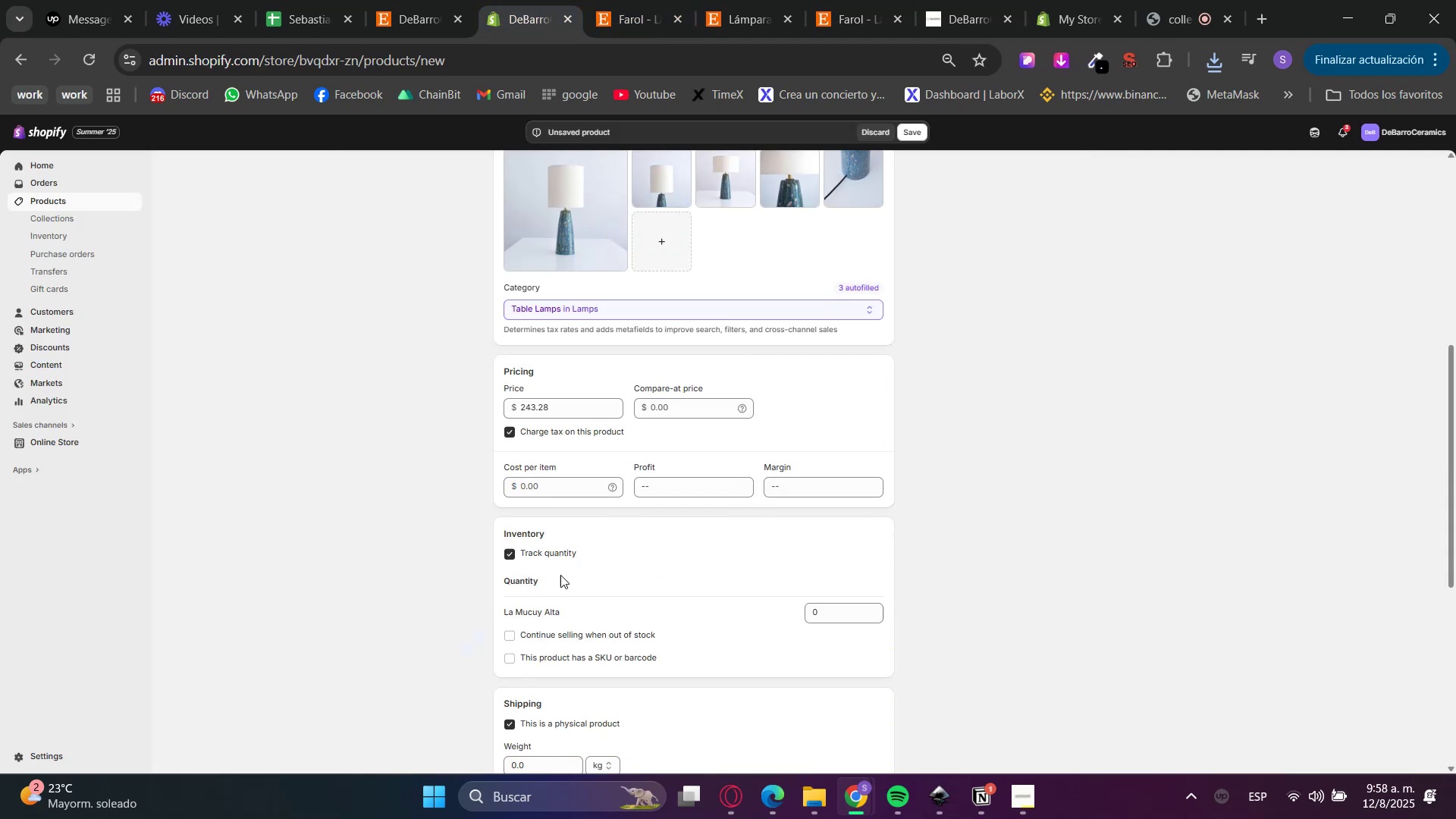 
left_click([541, 550])
 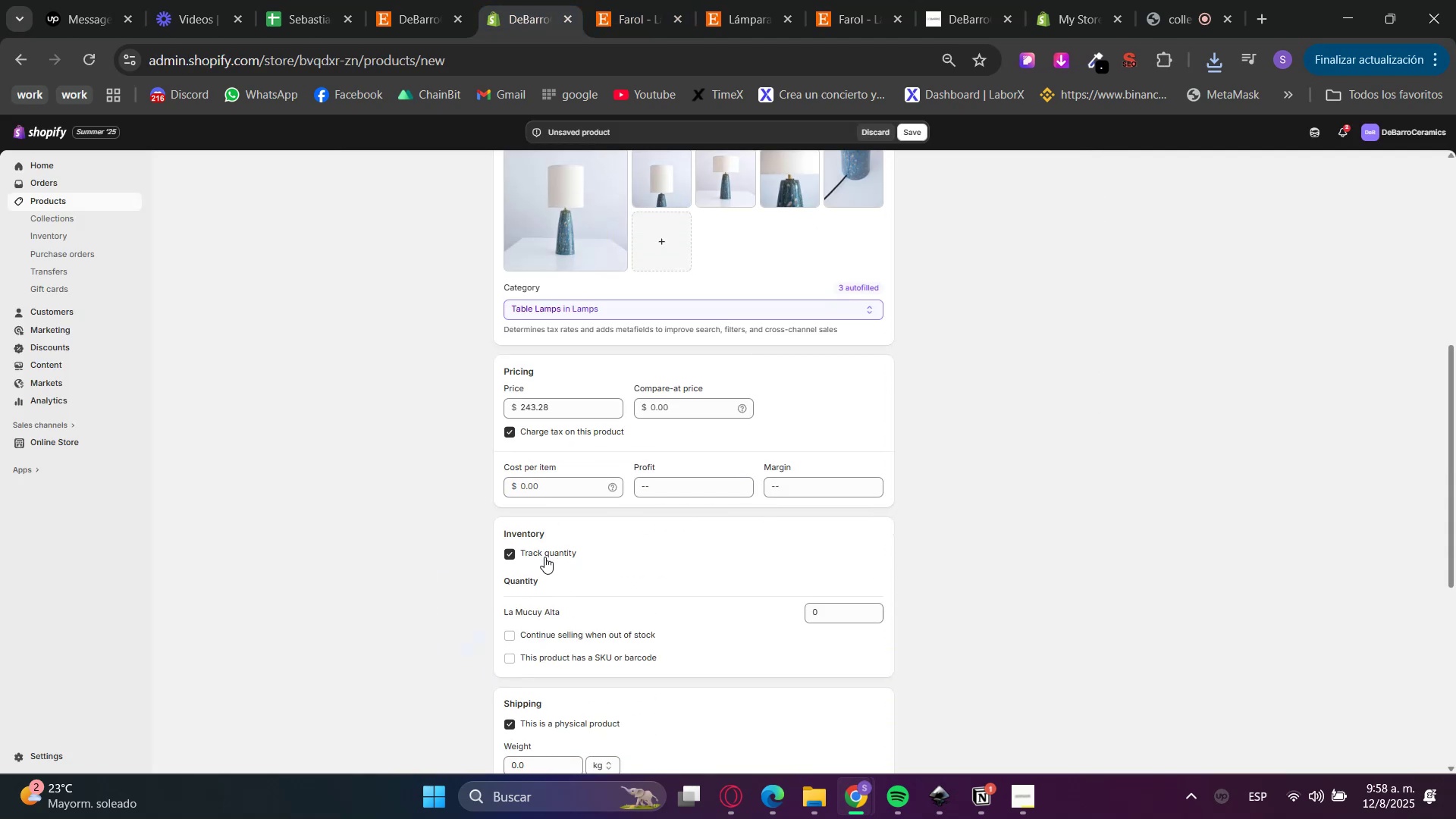 
scroll: coordinate [561, 579], scroll_direction: down, amount: 2.0
 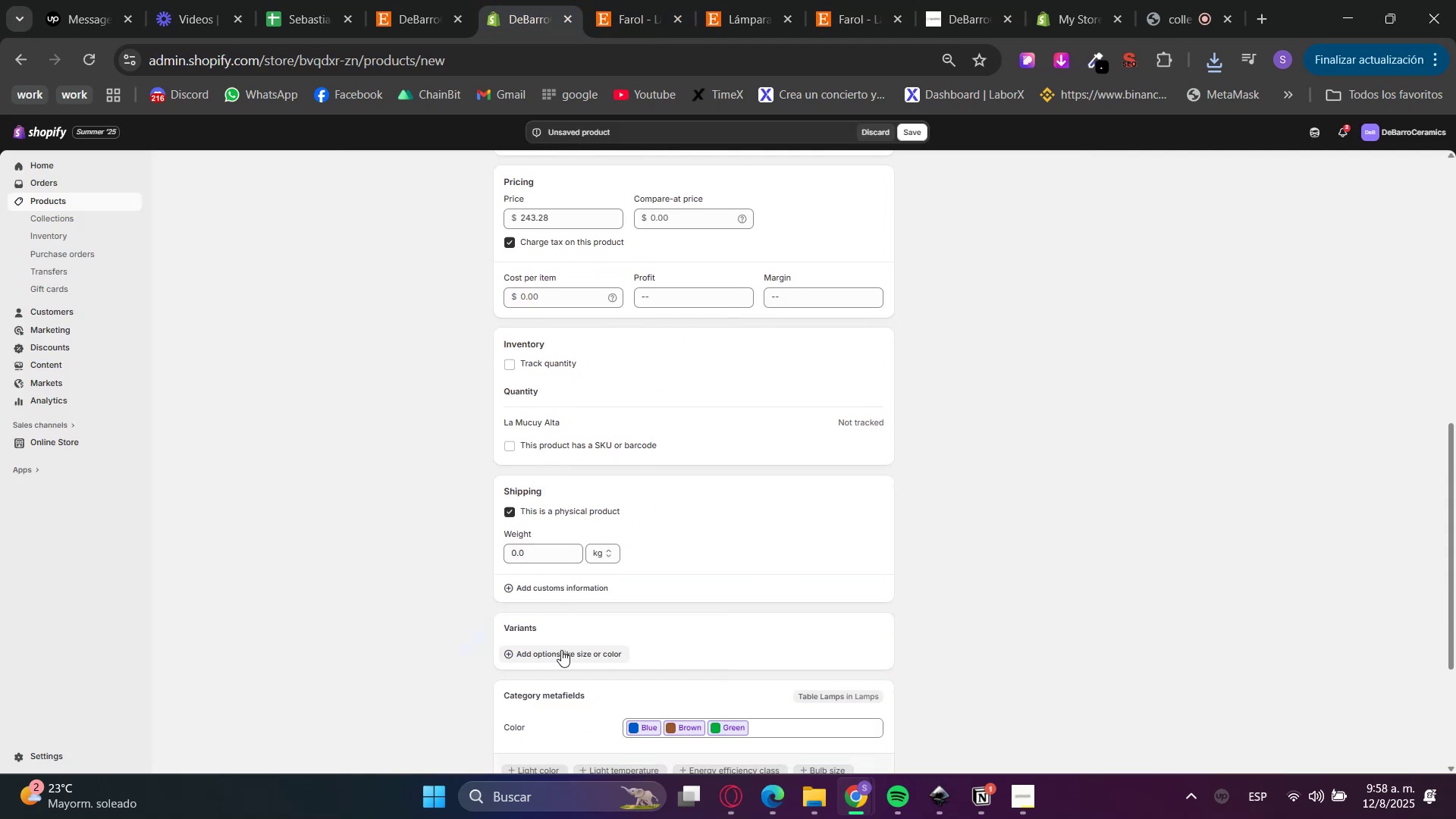 
double_click([565, 661])
 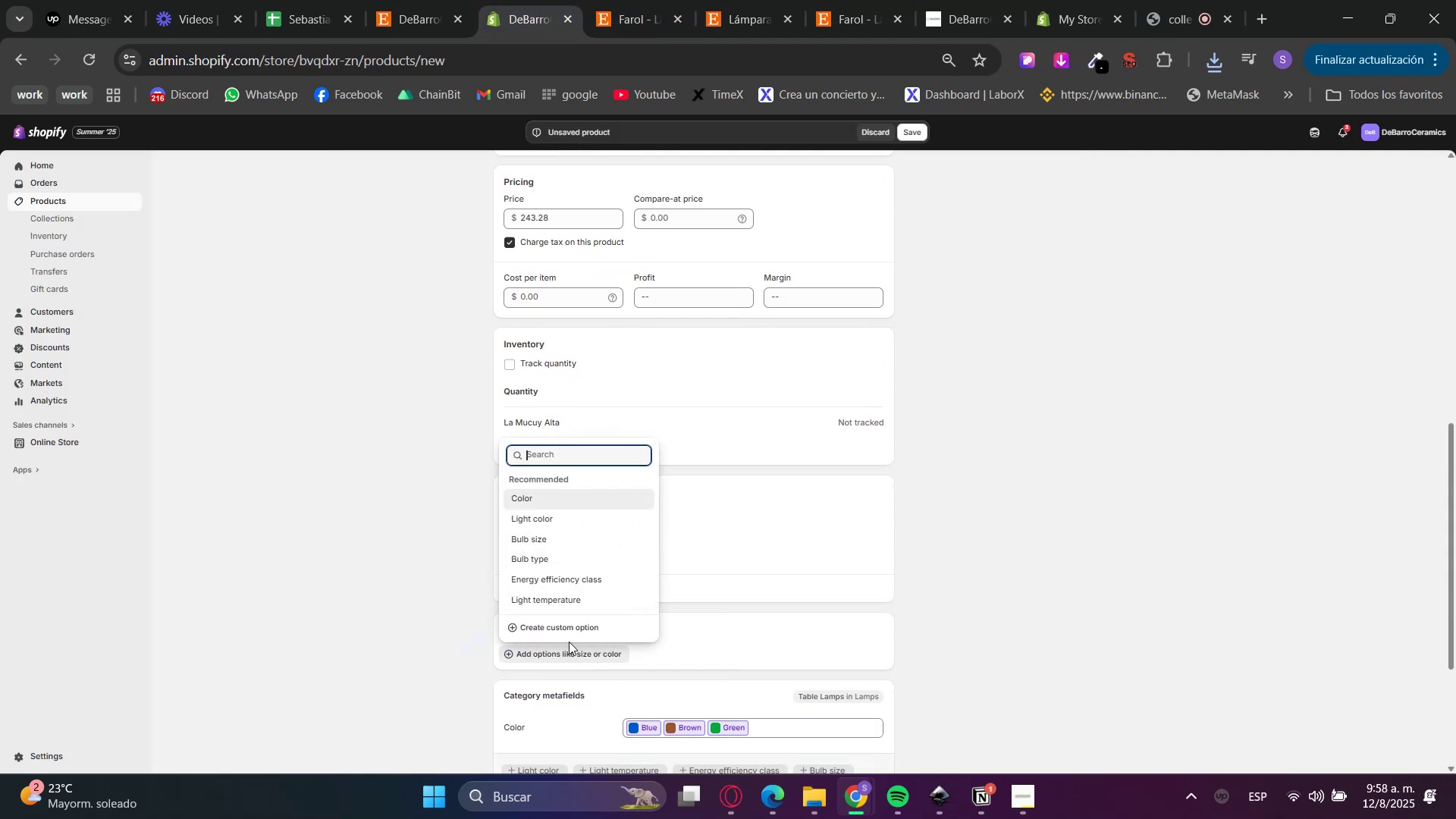 
left_click([580, 617])
 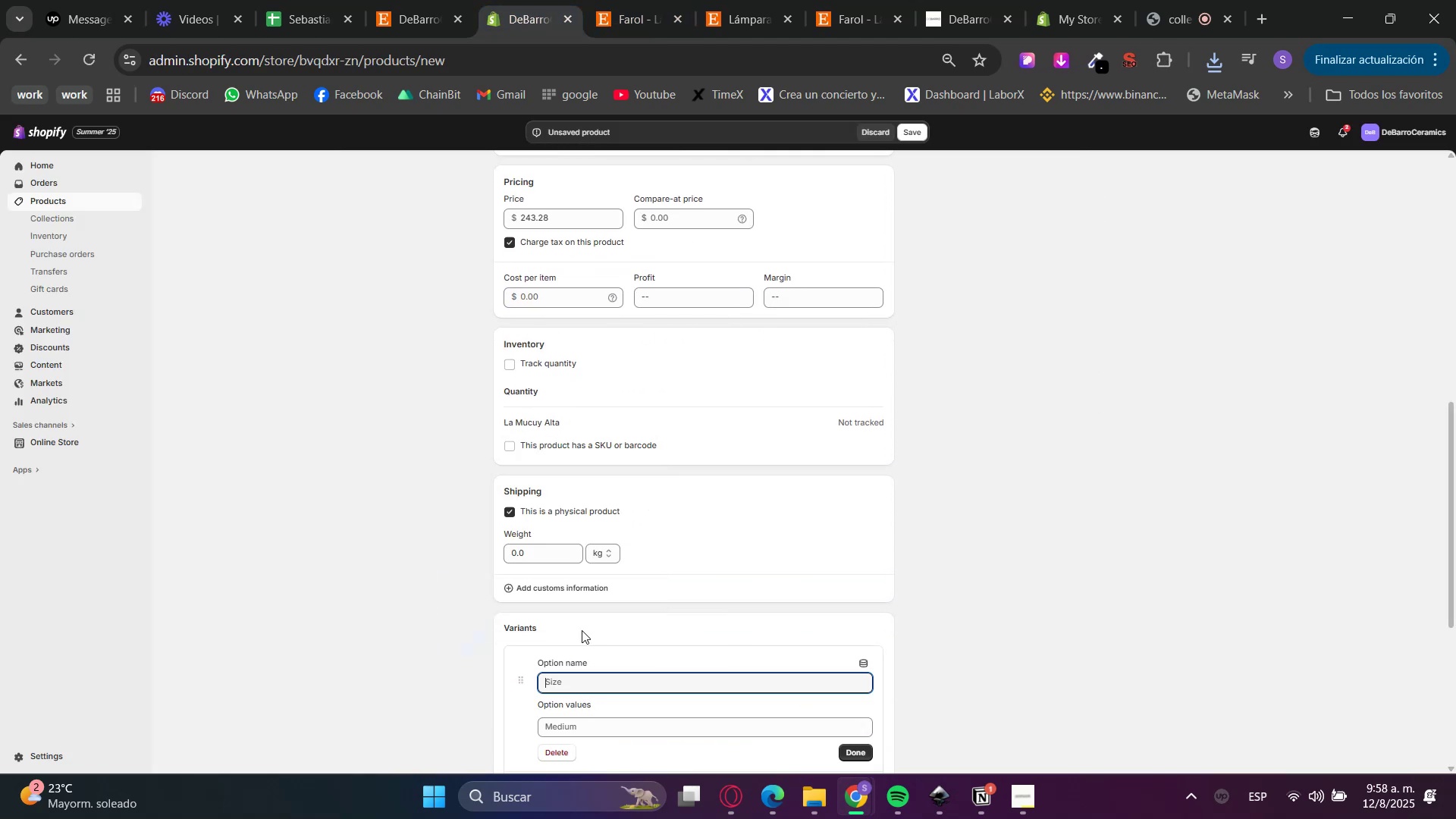 
scroll: coordinate [438, 657], scroll_direction: down, amount: 2.0
 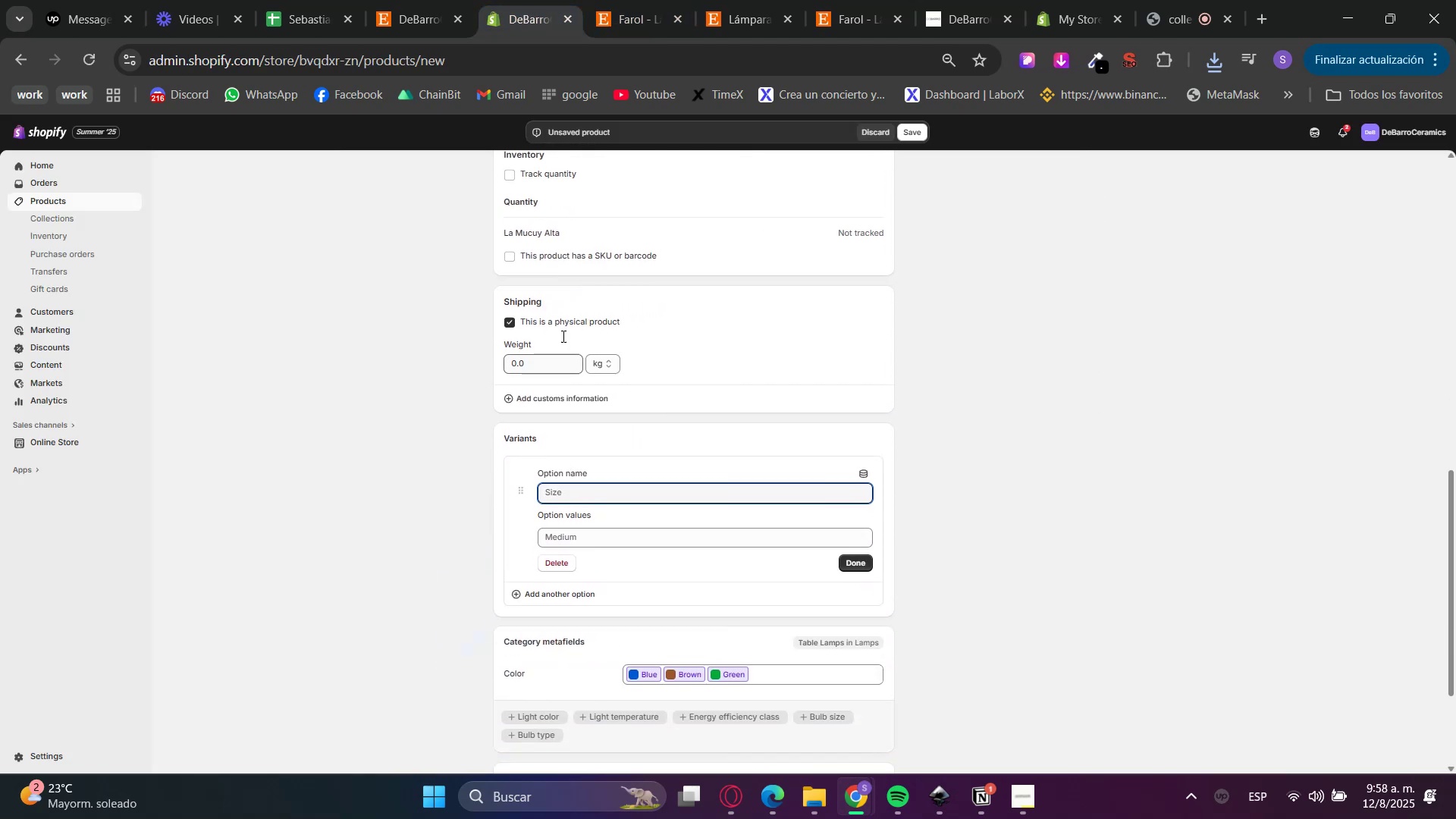 
left_click([648, 0])
 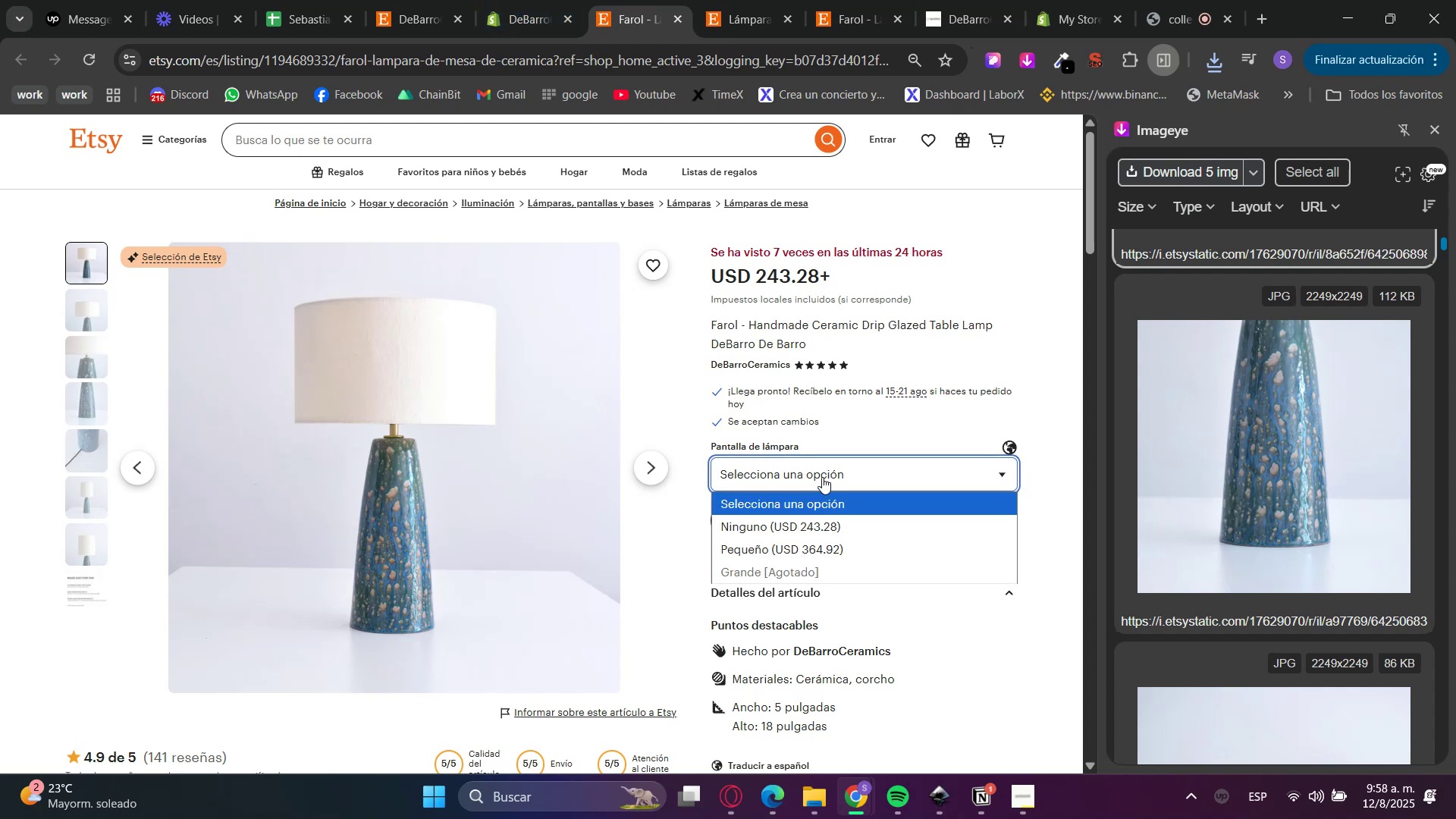 
left_click([822, 477])
 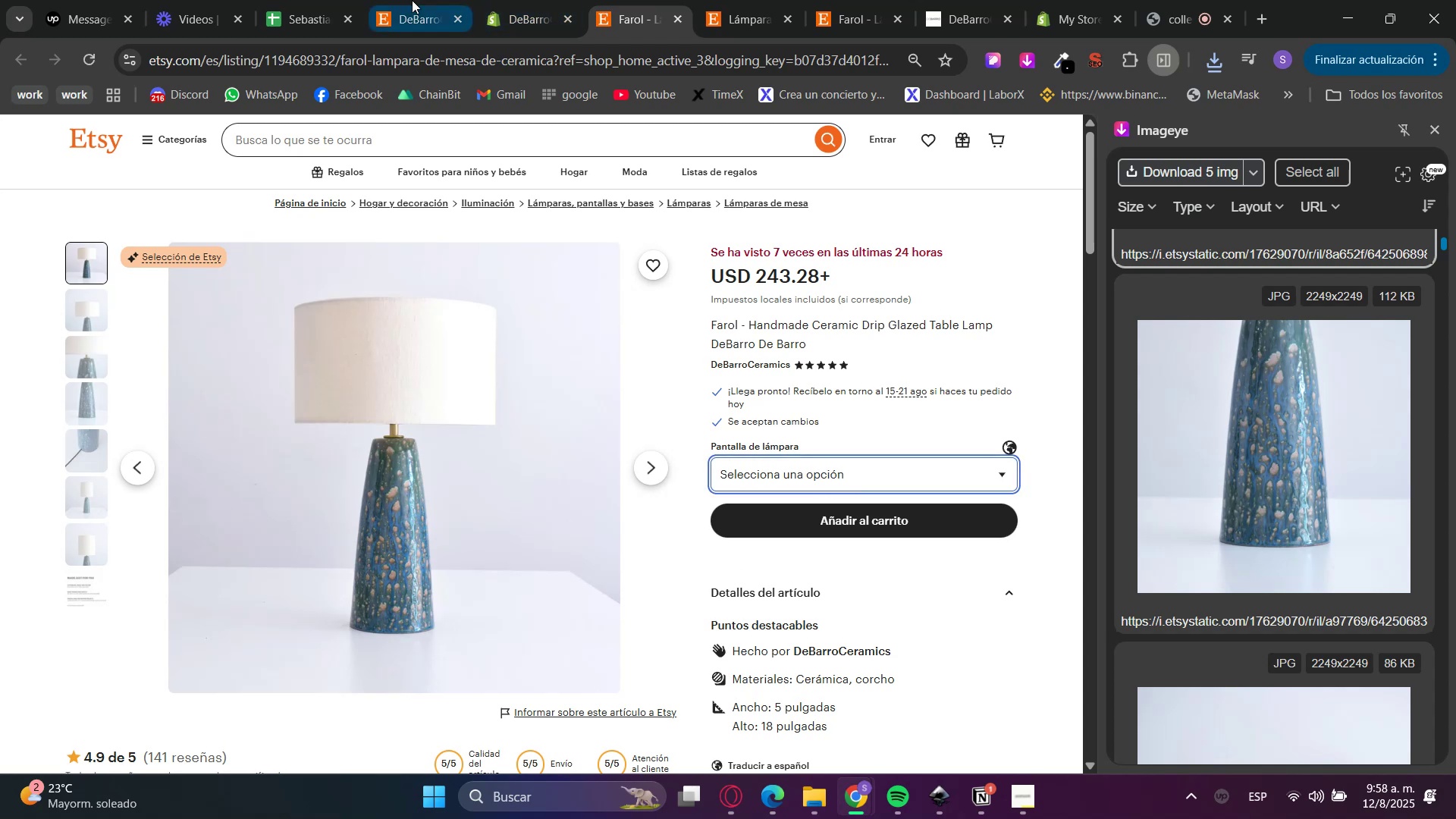 
triple_click([507, 0])
 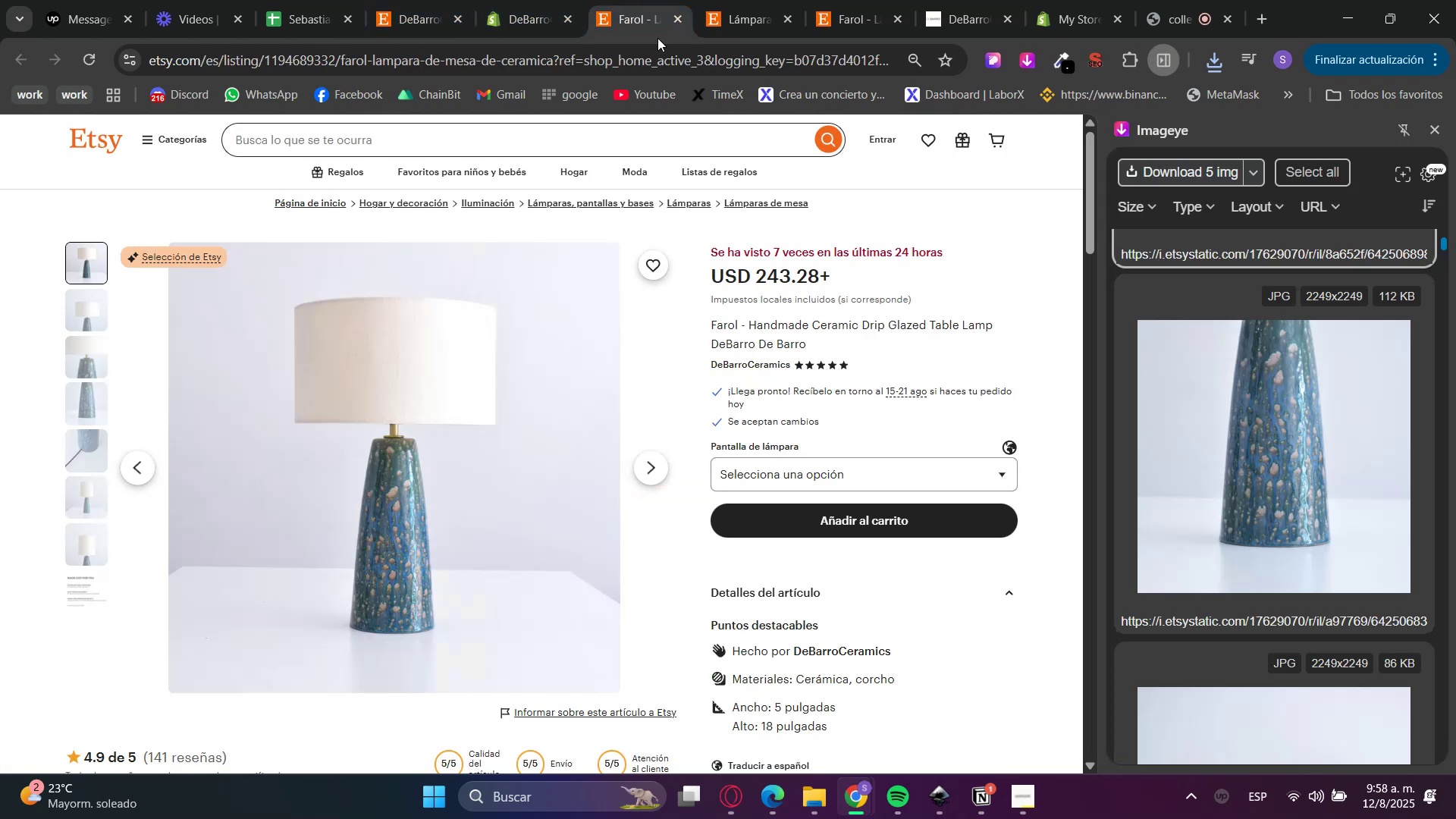 
left_click([561, 0])
 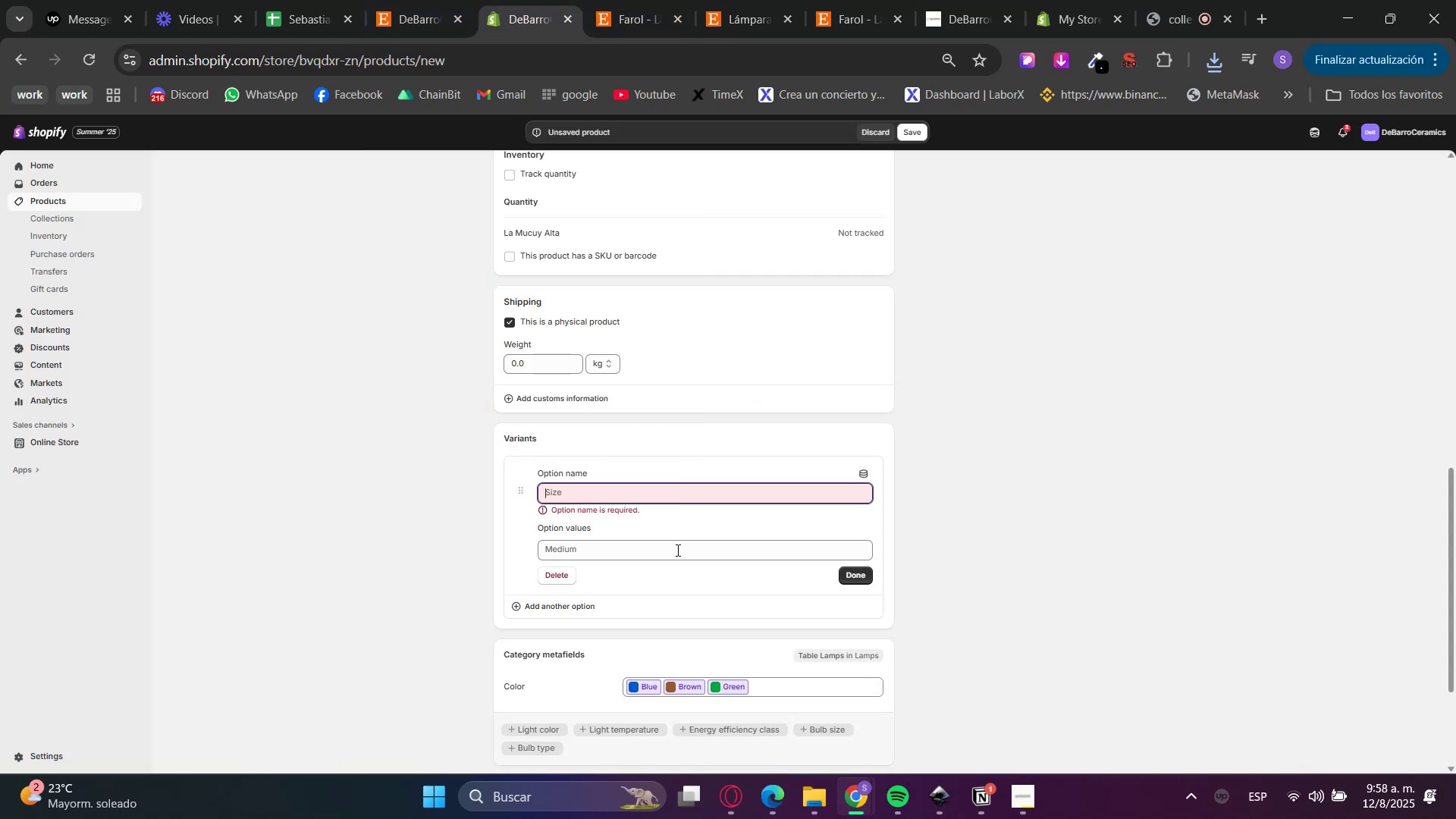 
type(Lampshadw)
key(Backspace)
type(e)
key(Tab)
 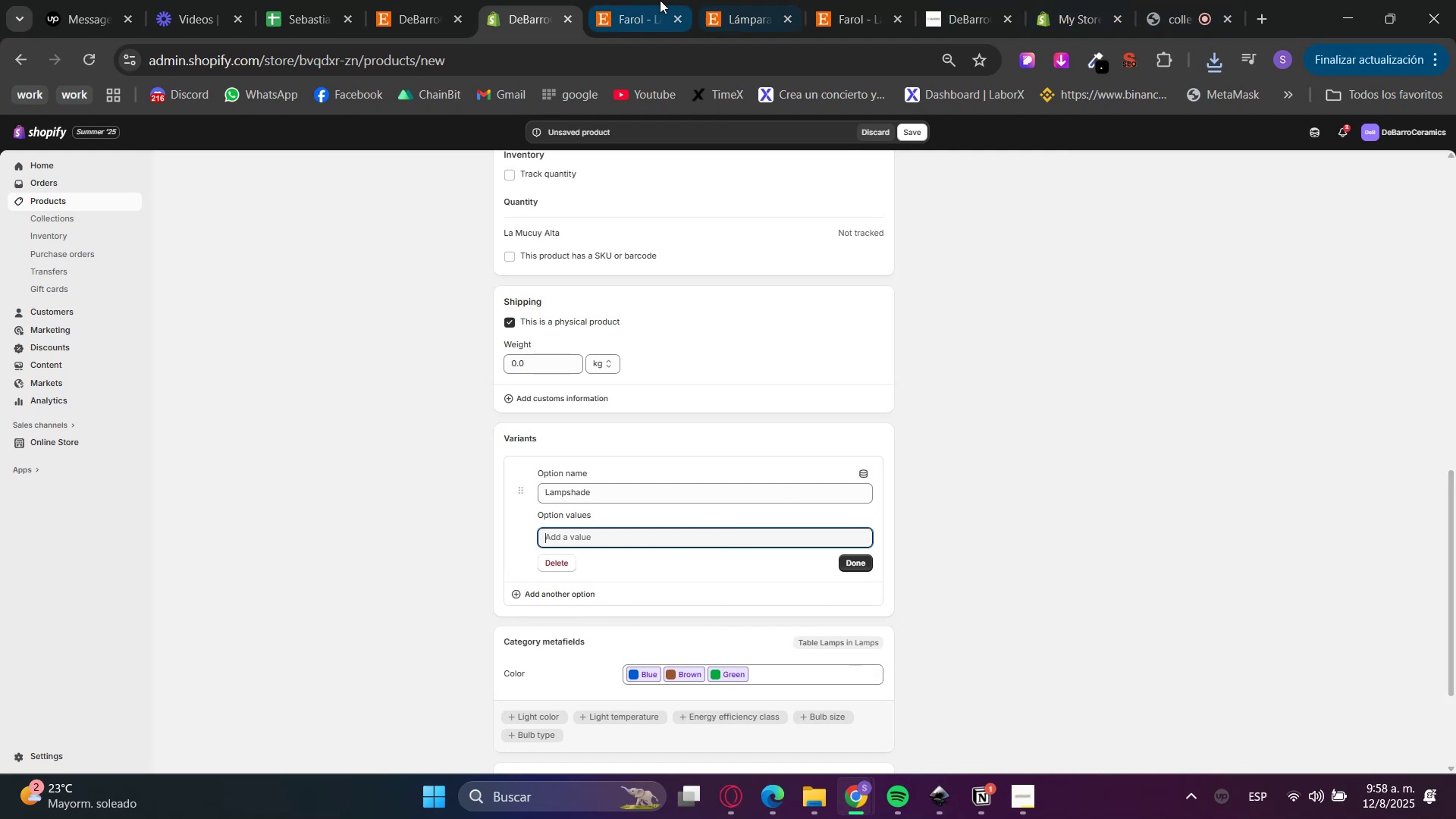 
type(None)
 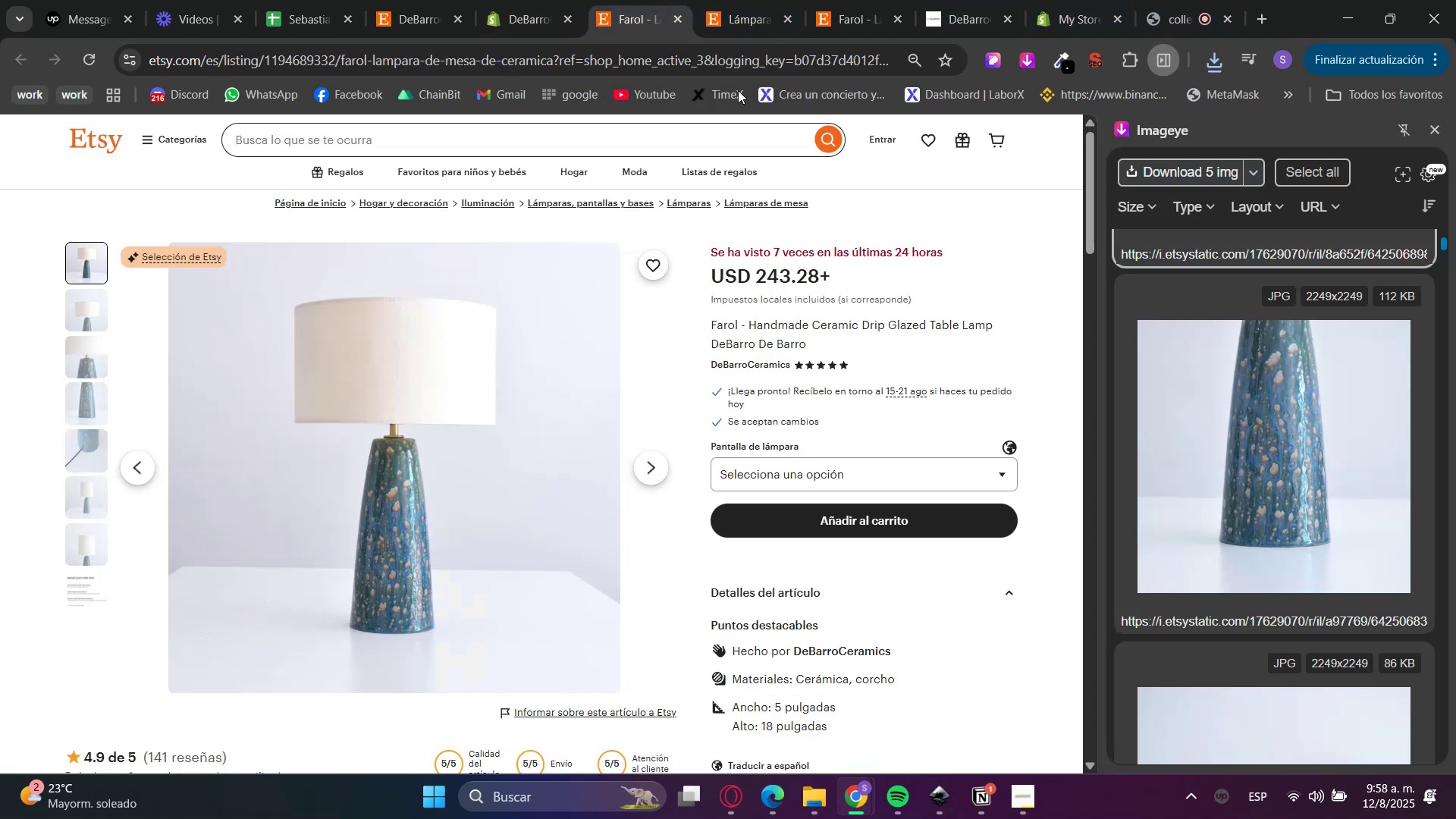 
left_click([785, 465])
 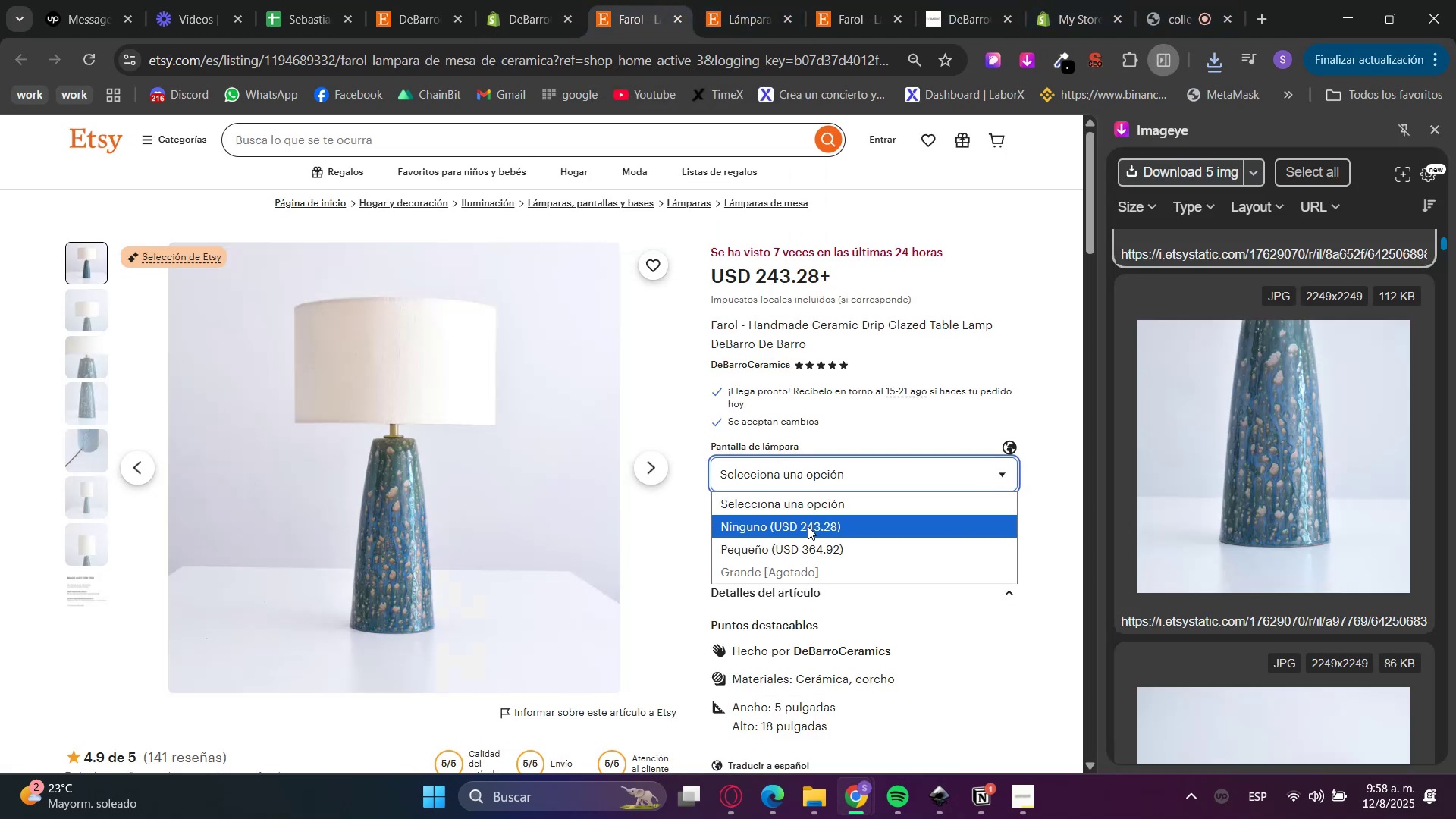 
double_click([806, 456])
 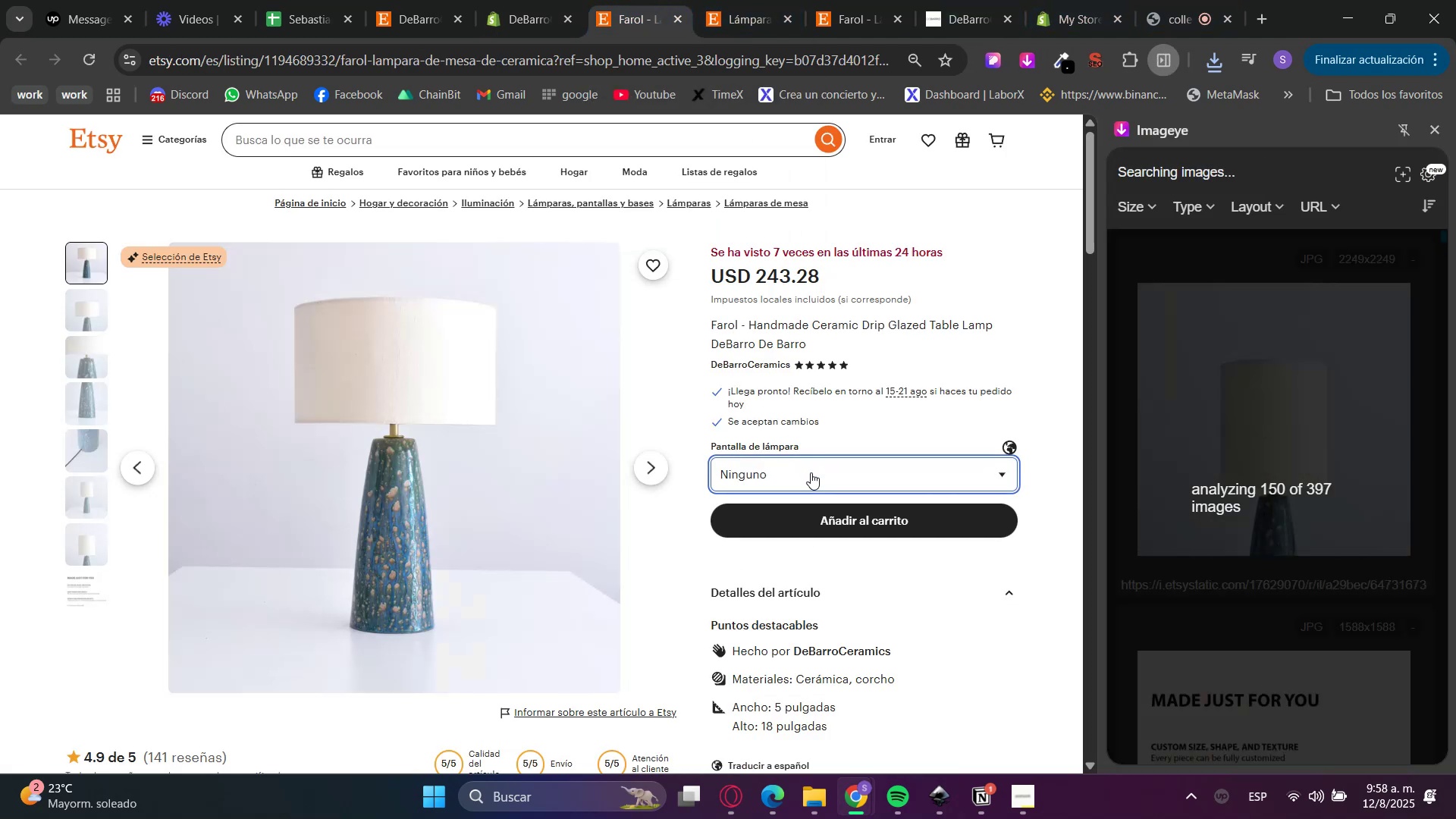 
triple_click([811, 472])
 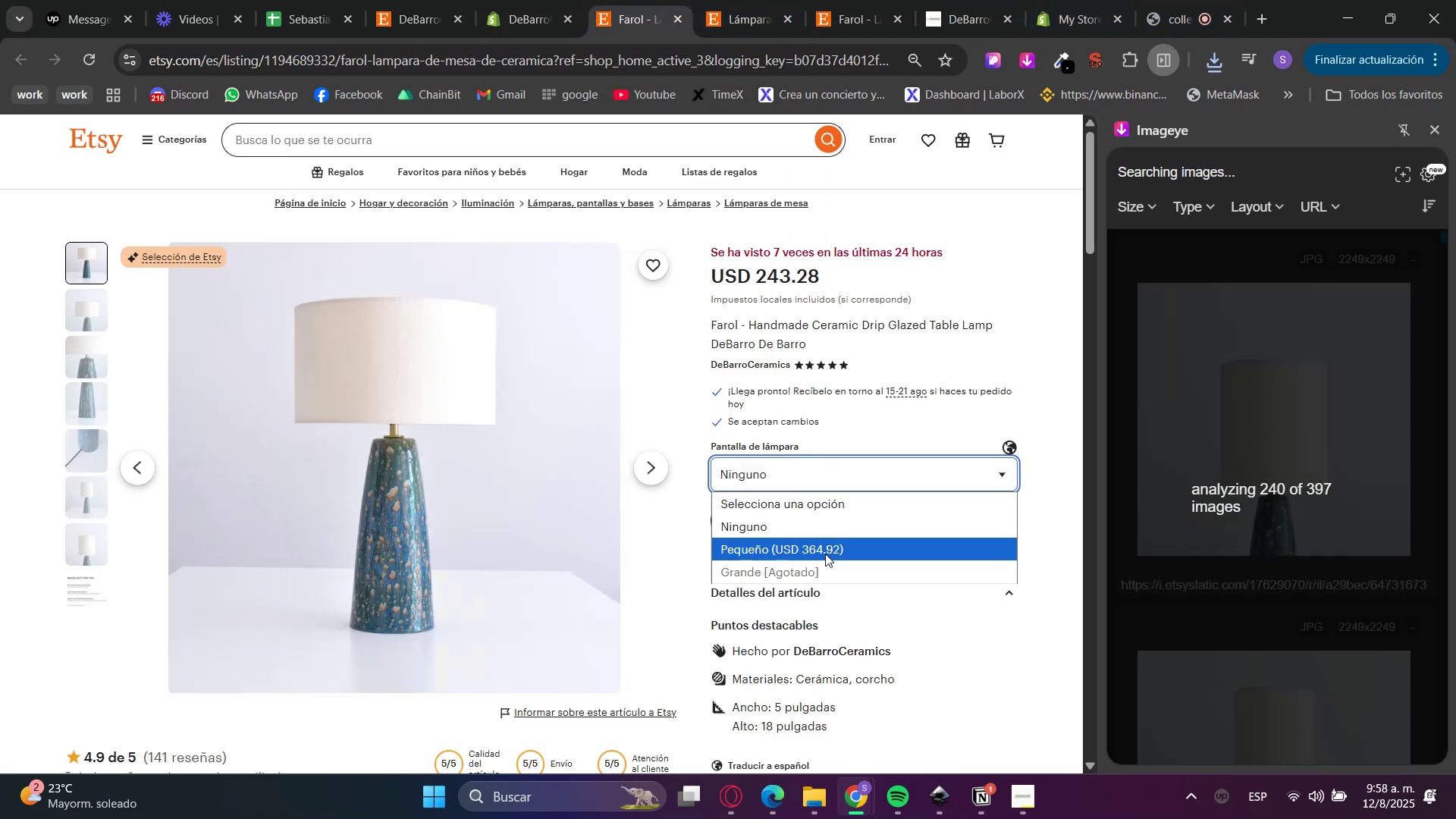 
left_click([819, 548])
 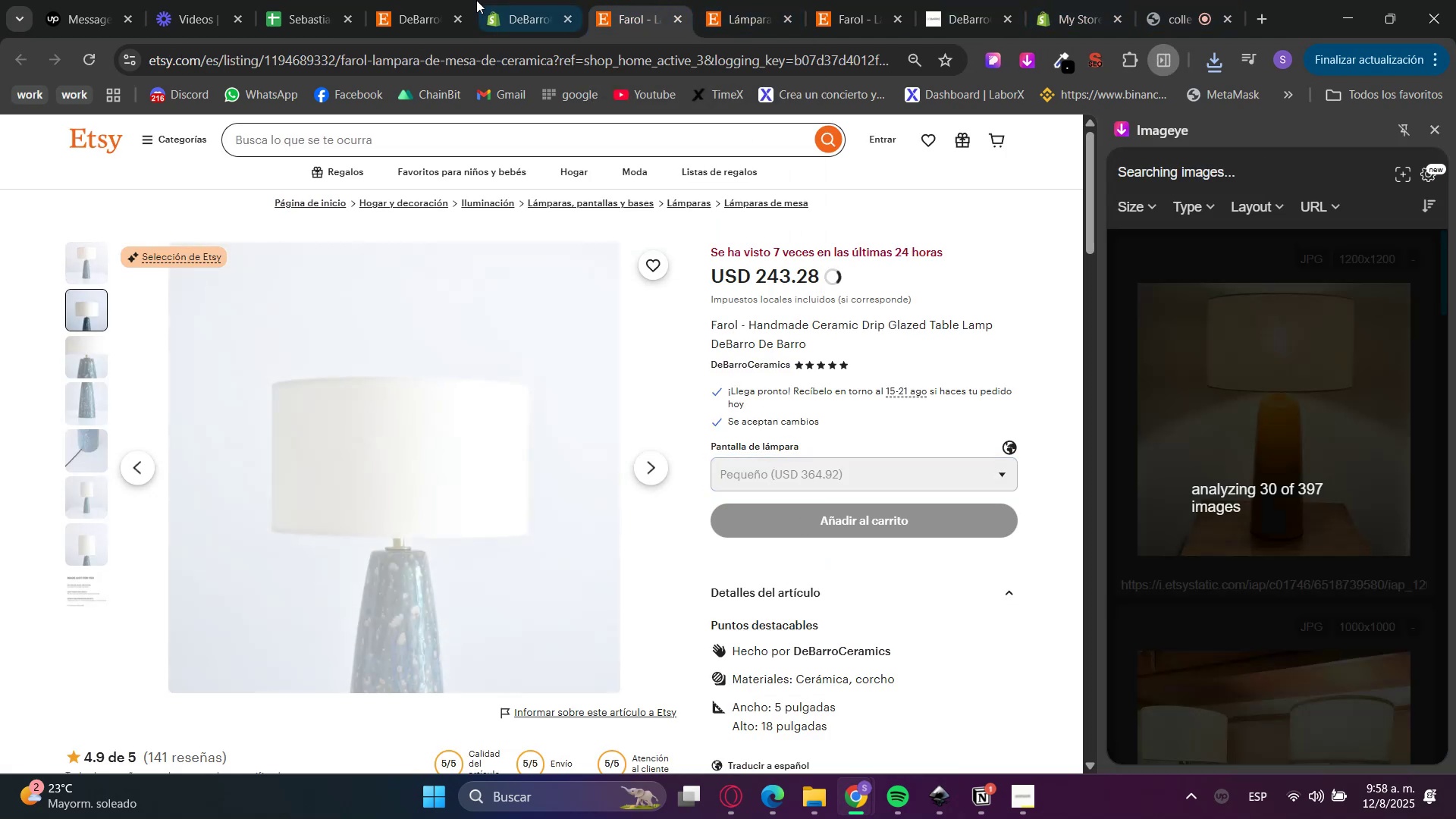 
left_click([526, 0])
 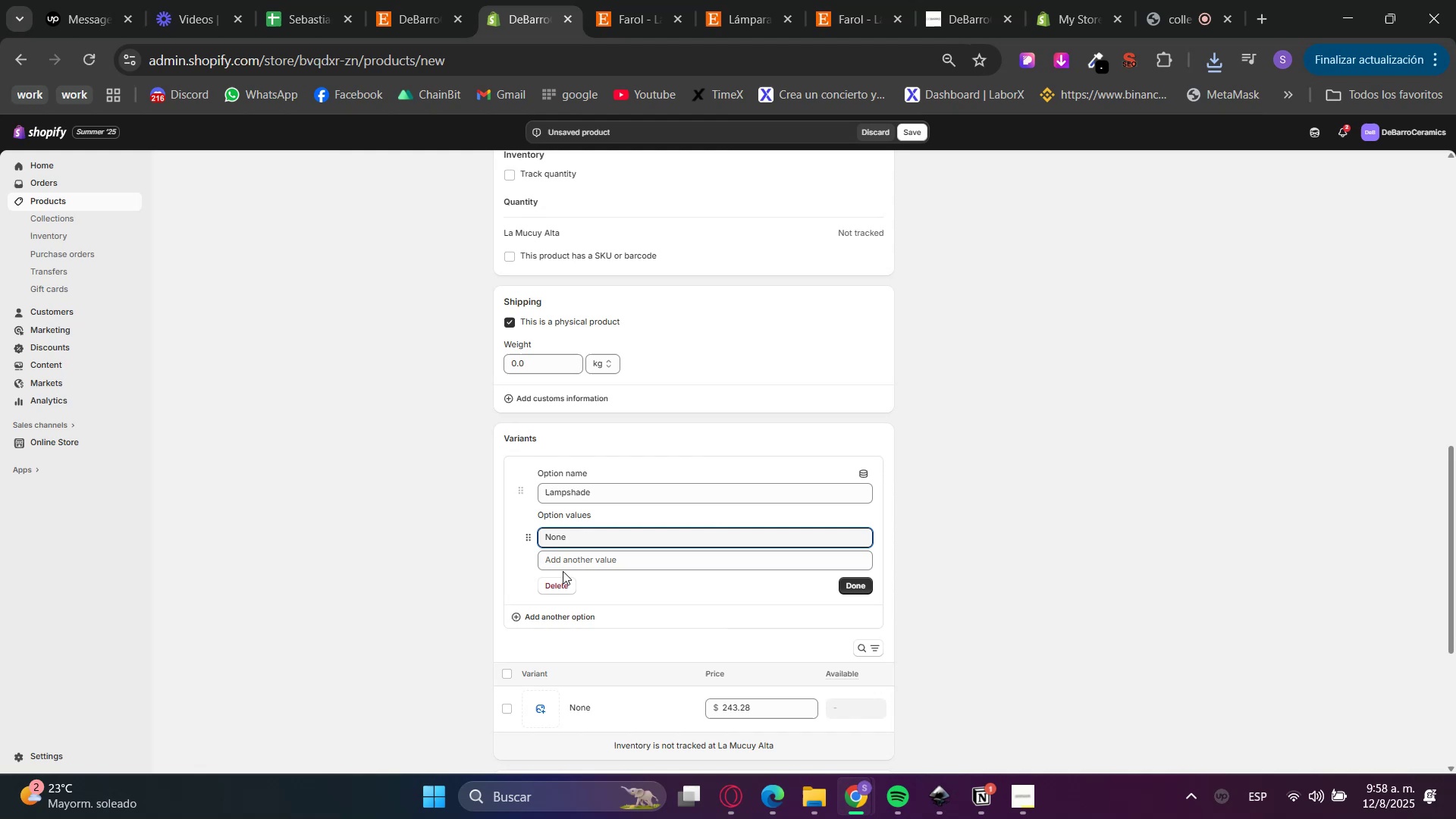 
left_click([570, 568])
 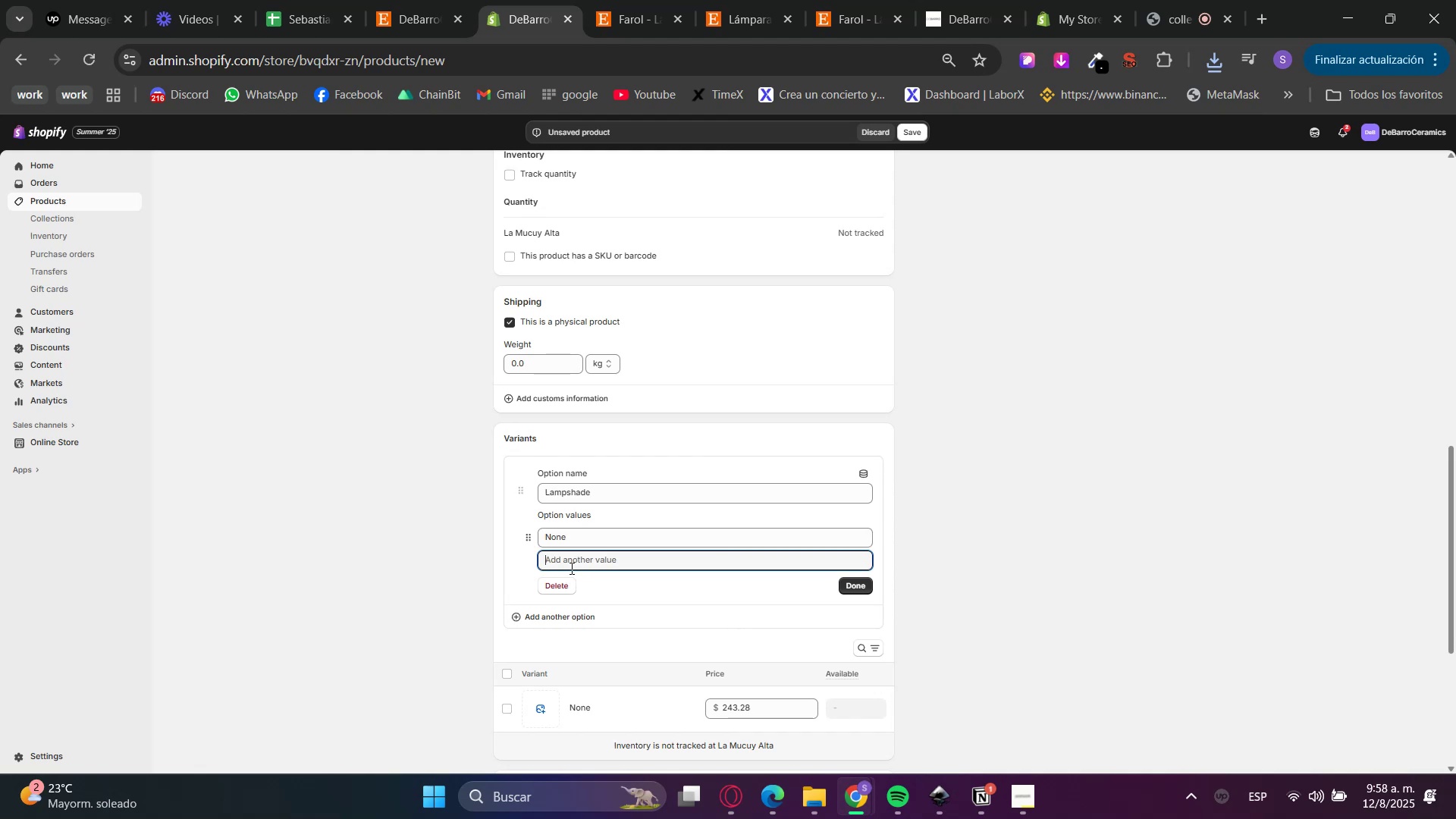 
type(Small)
key(Tab)
key(Tab)
type(Bg)
key(Backspace)
type(ig)
 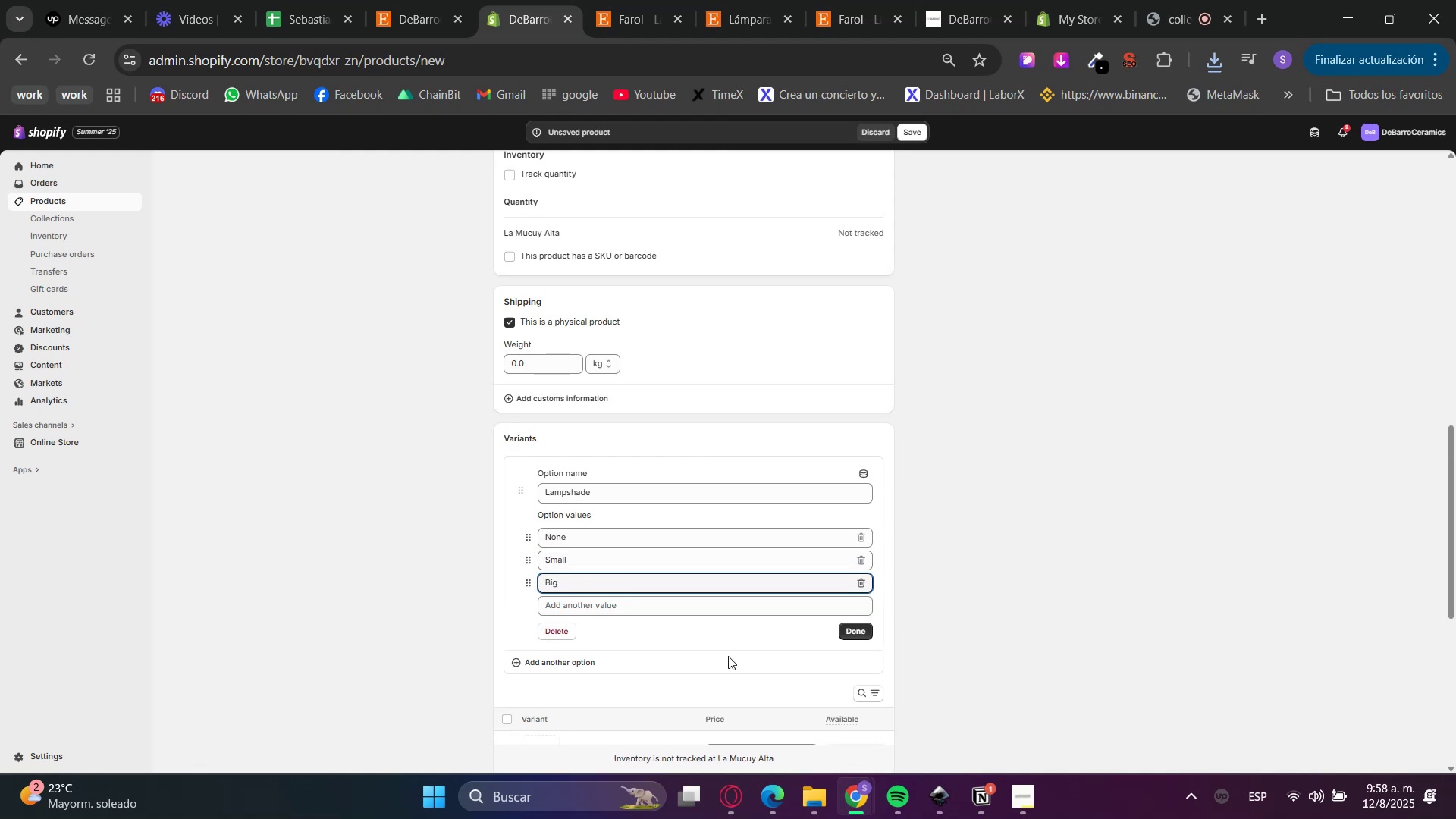 
scroll: coordinate [1038, 511], scroll_direction: down, amount: 4.0
 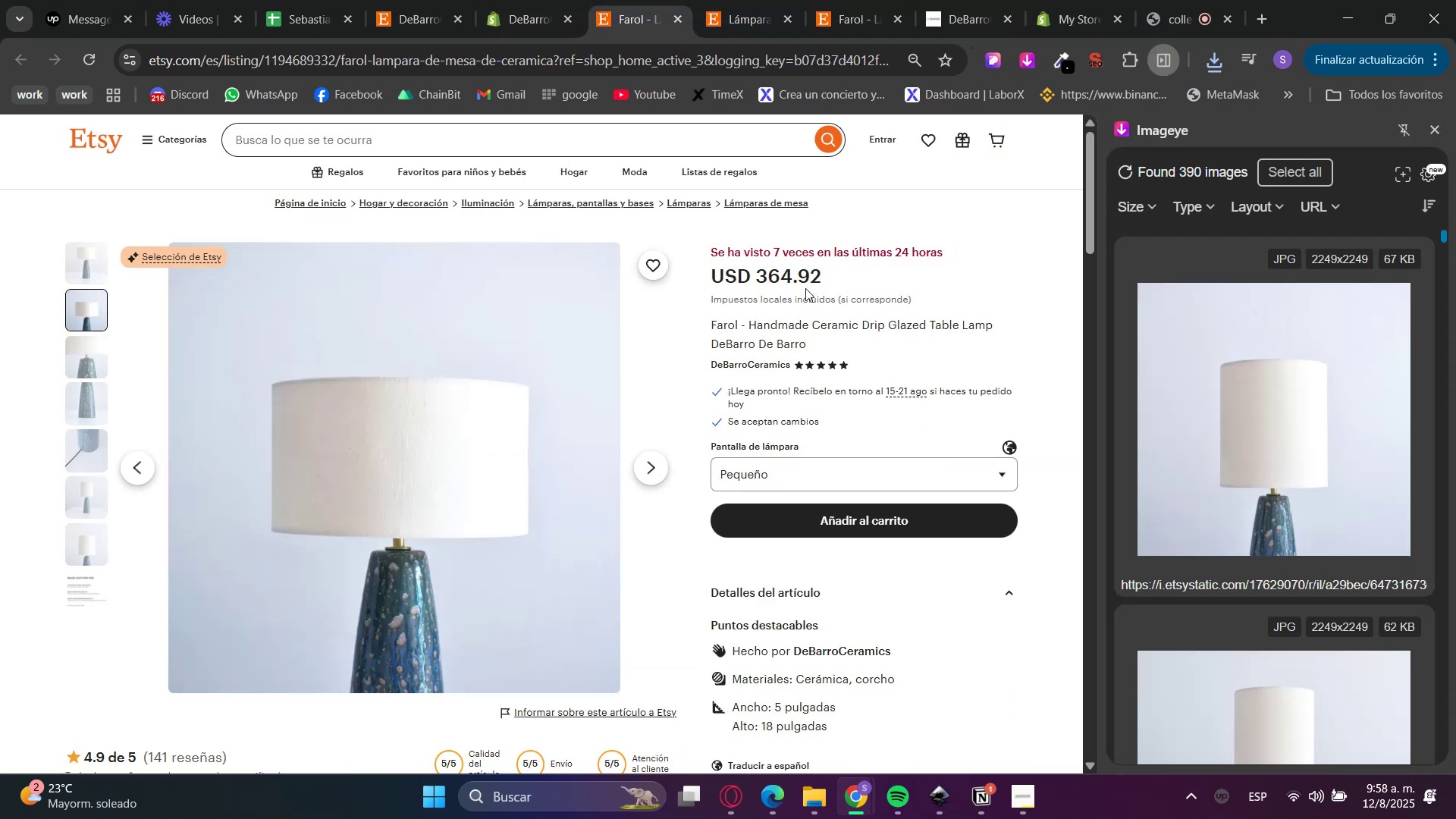 
left_click_drag(start_coordinate=[760, 278], to_coordinate=[827, 283])
 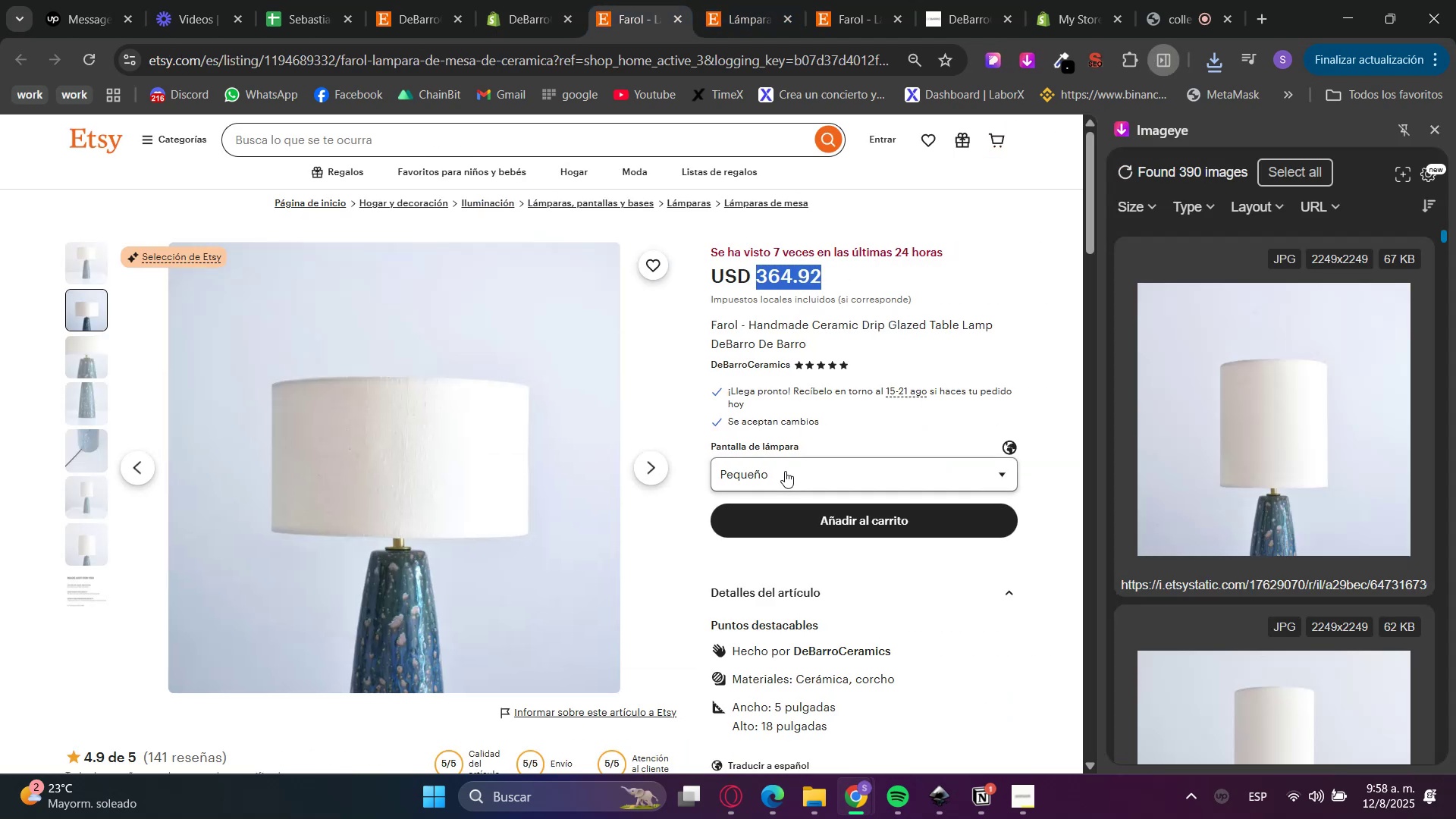 
key(Control+C)
 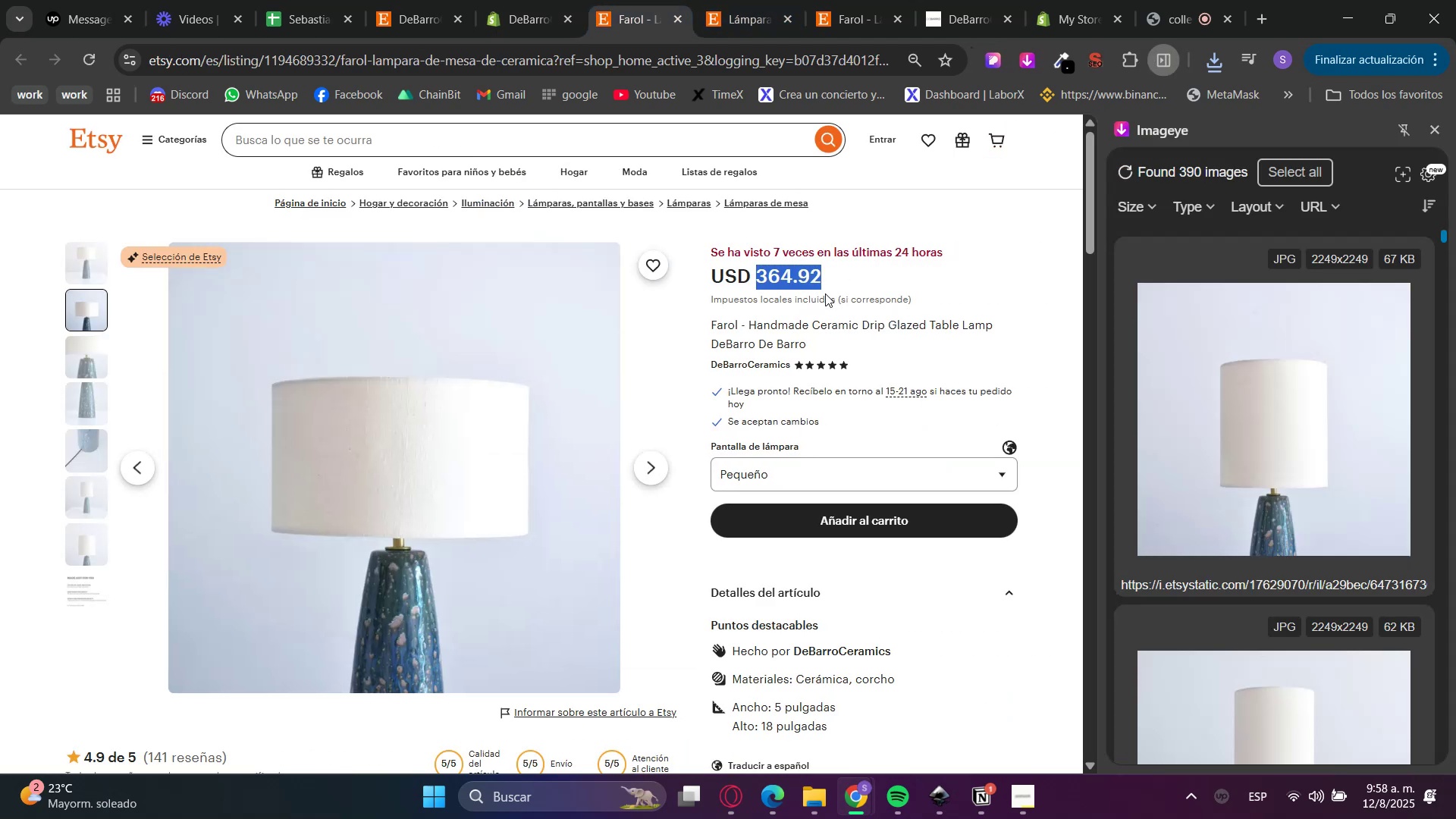 
key(Control+C)
 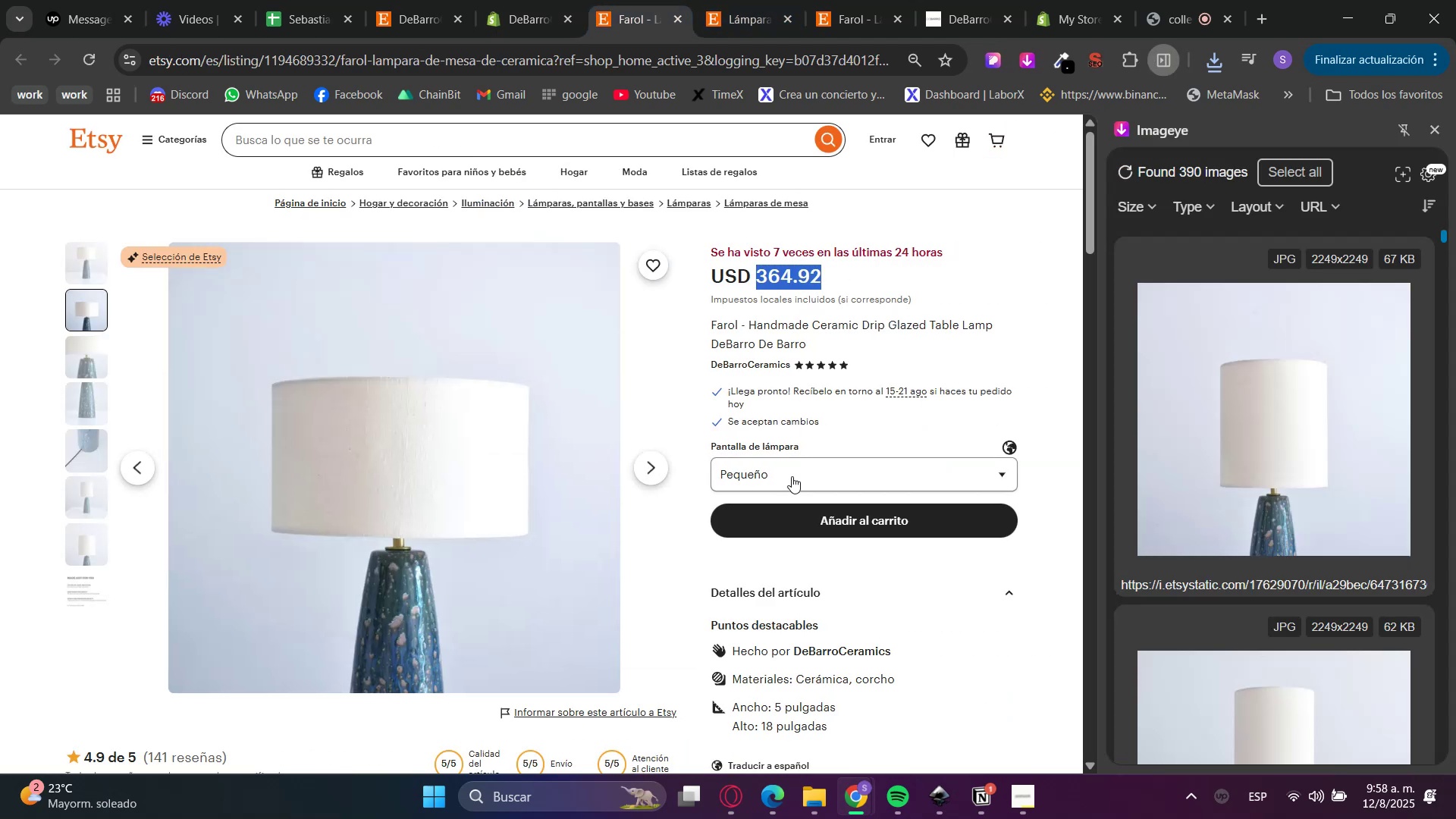 
left_click([785, 471])
 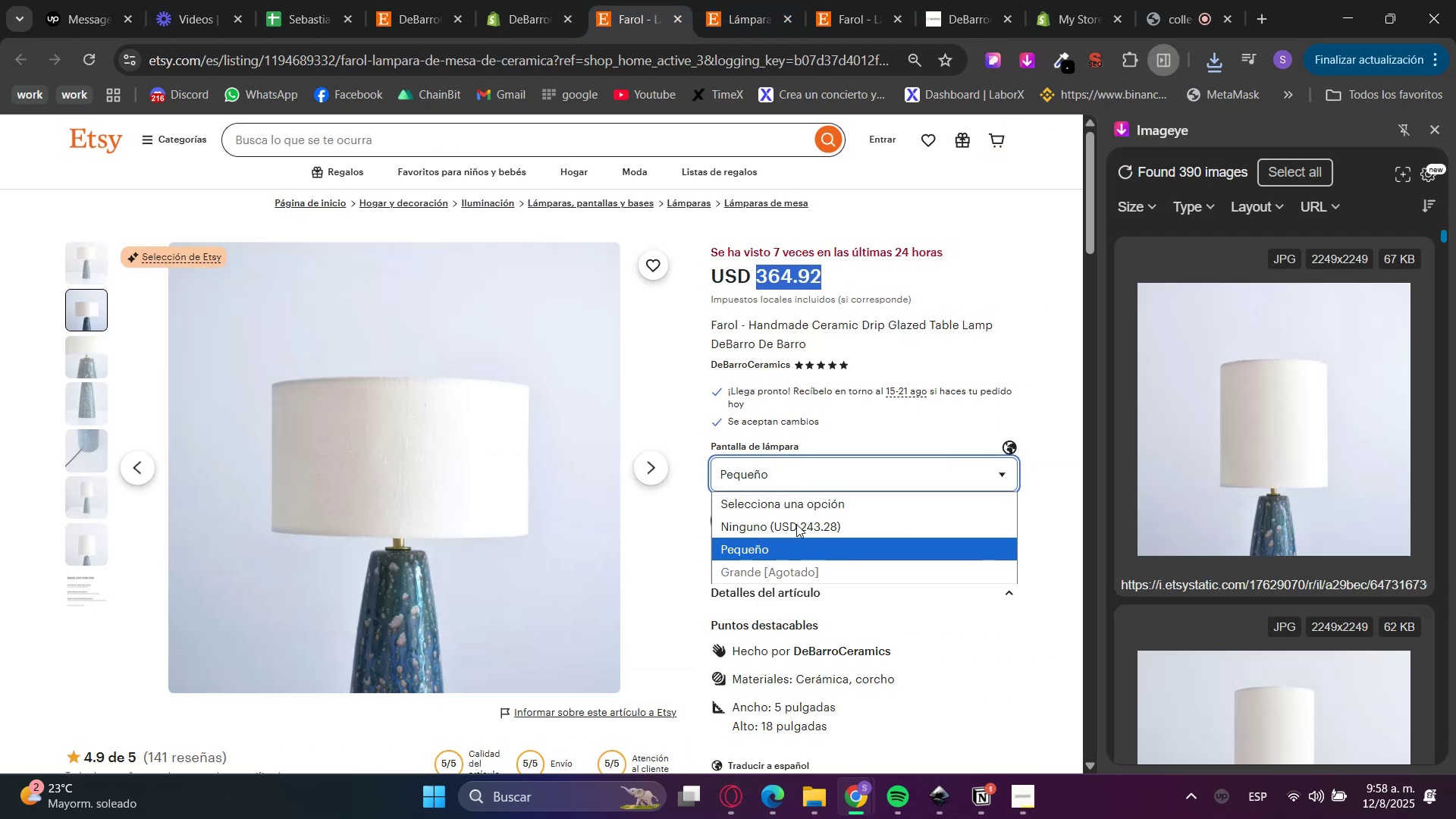 
left_click([483, 0])
 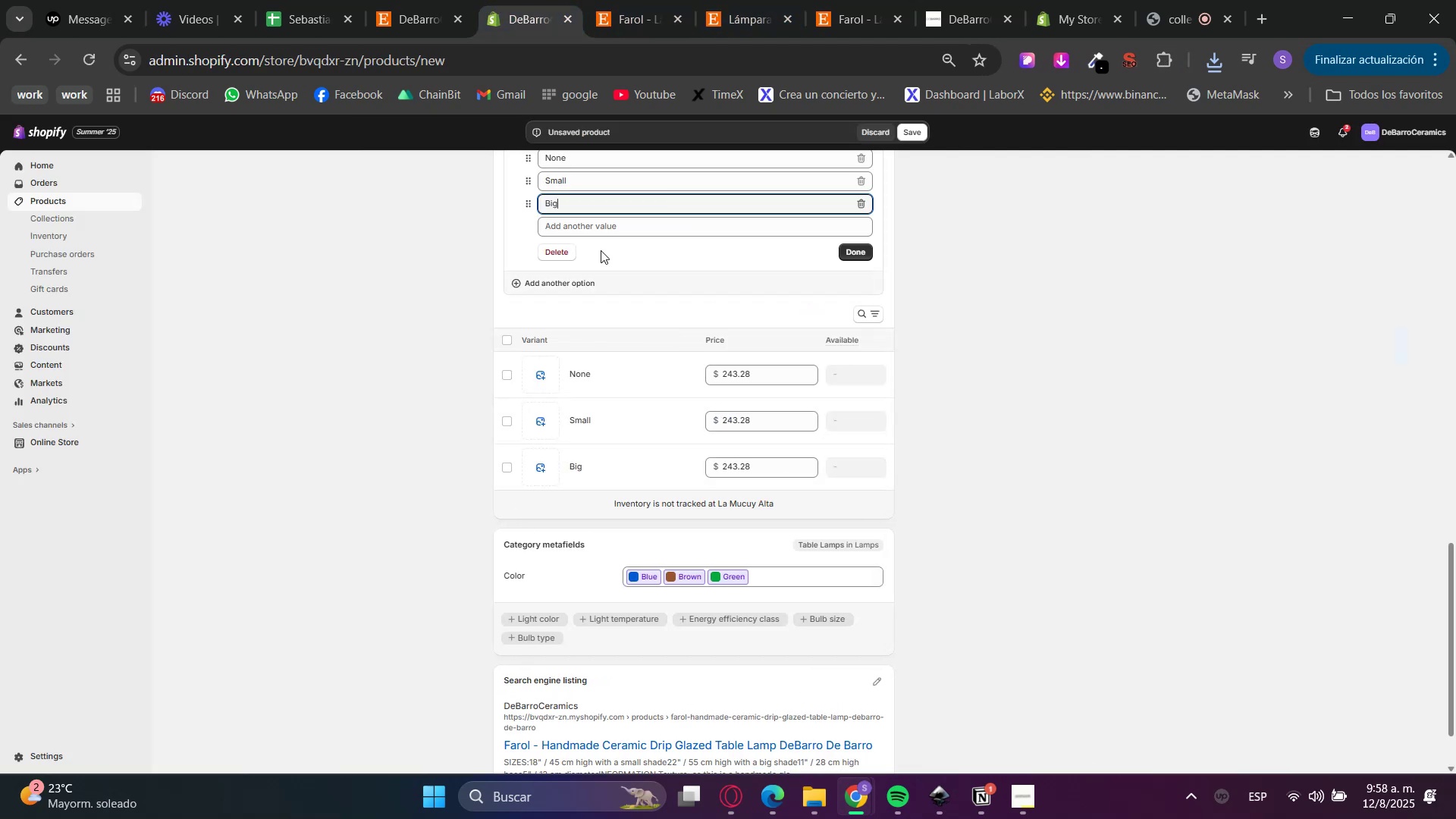 
left_click([770, 410])
 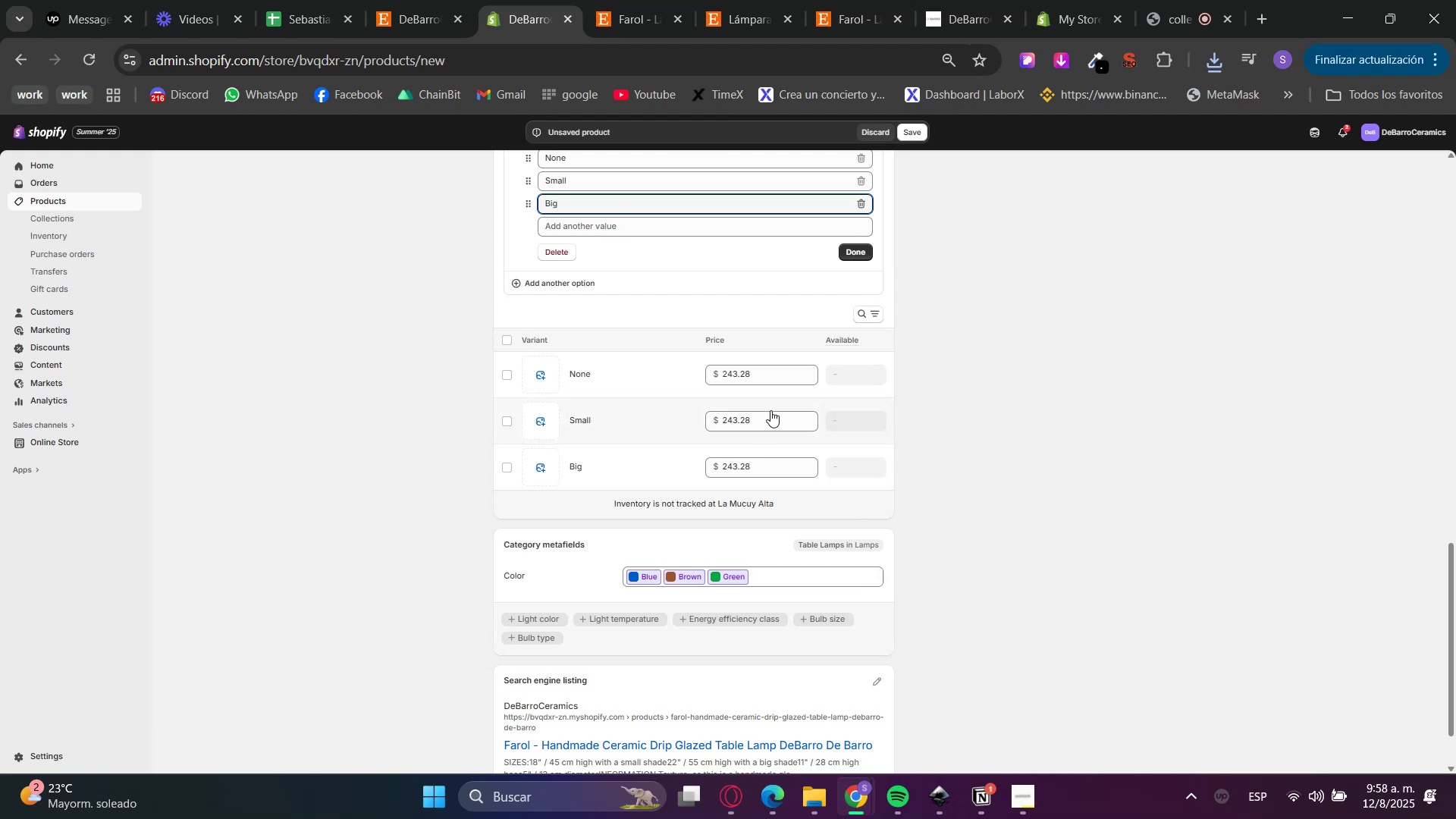 
hold_key(key=ControlLeft, duration=0.41)
 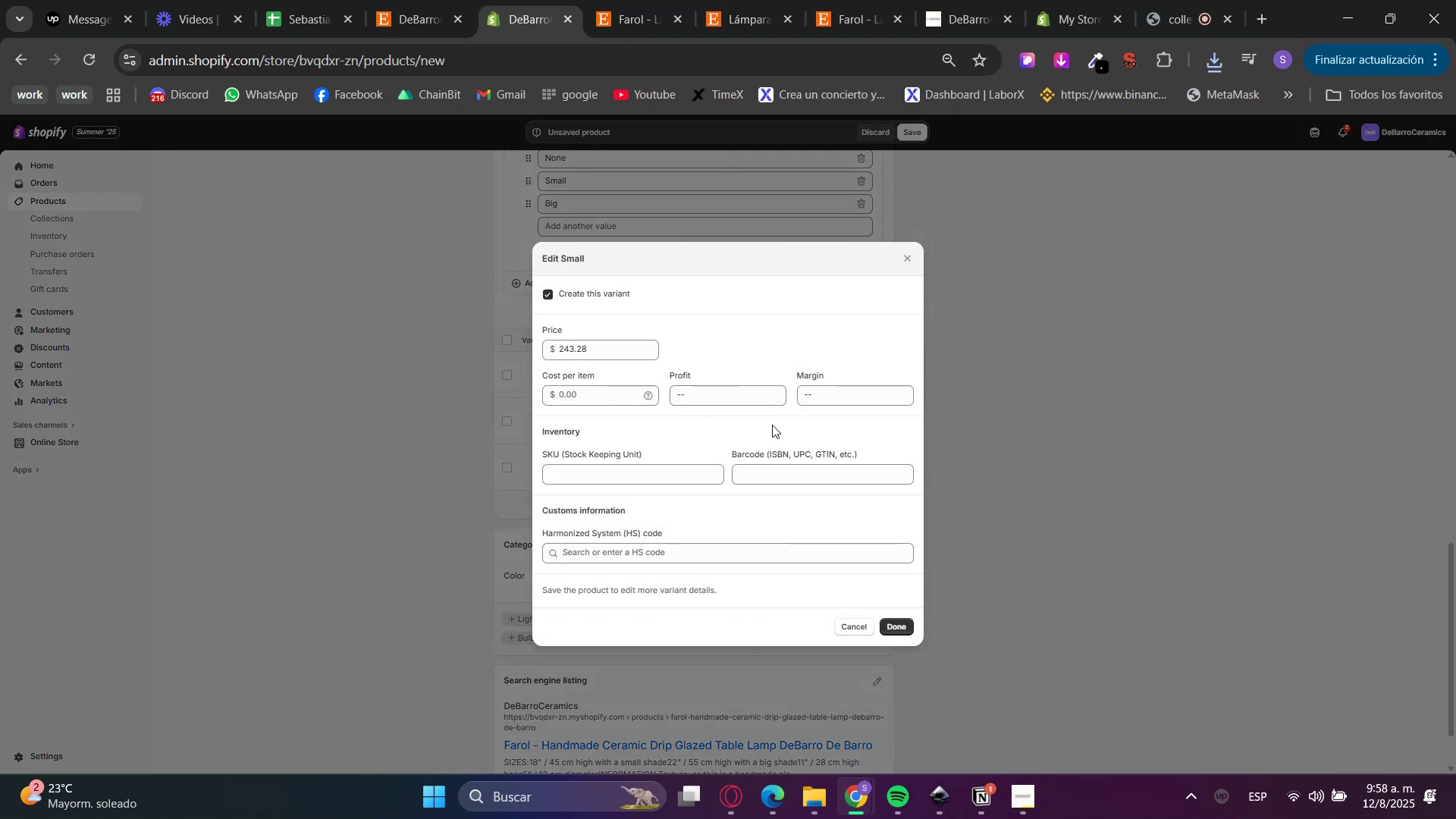 
left_click_drag(start_coordinate=[1043, 441], to_coordinate=[1066, 441])
 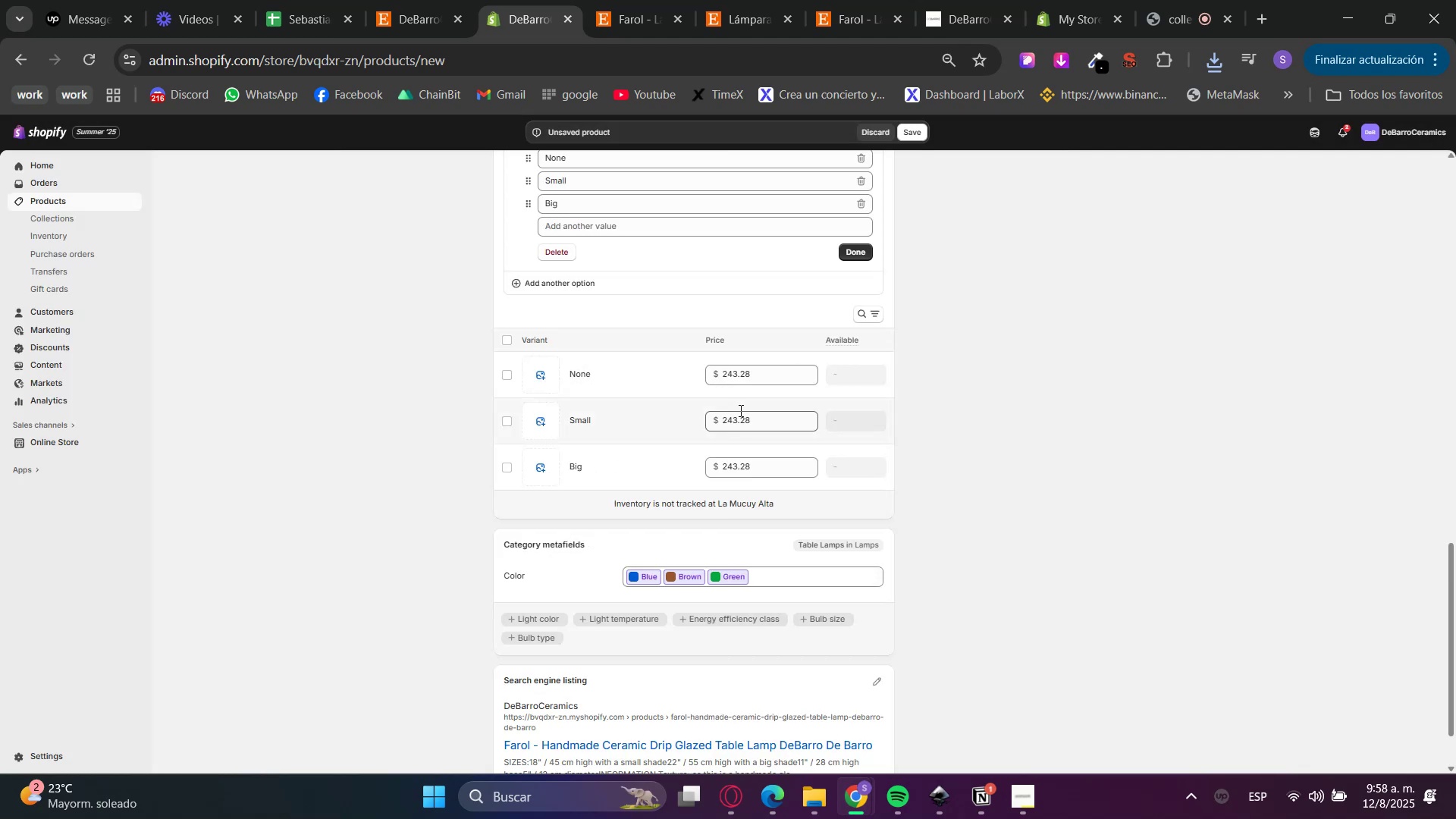 
left_click([770, 422])
 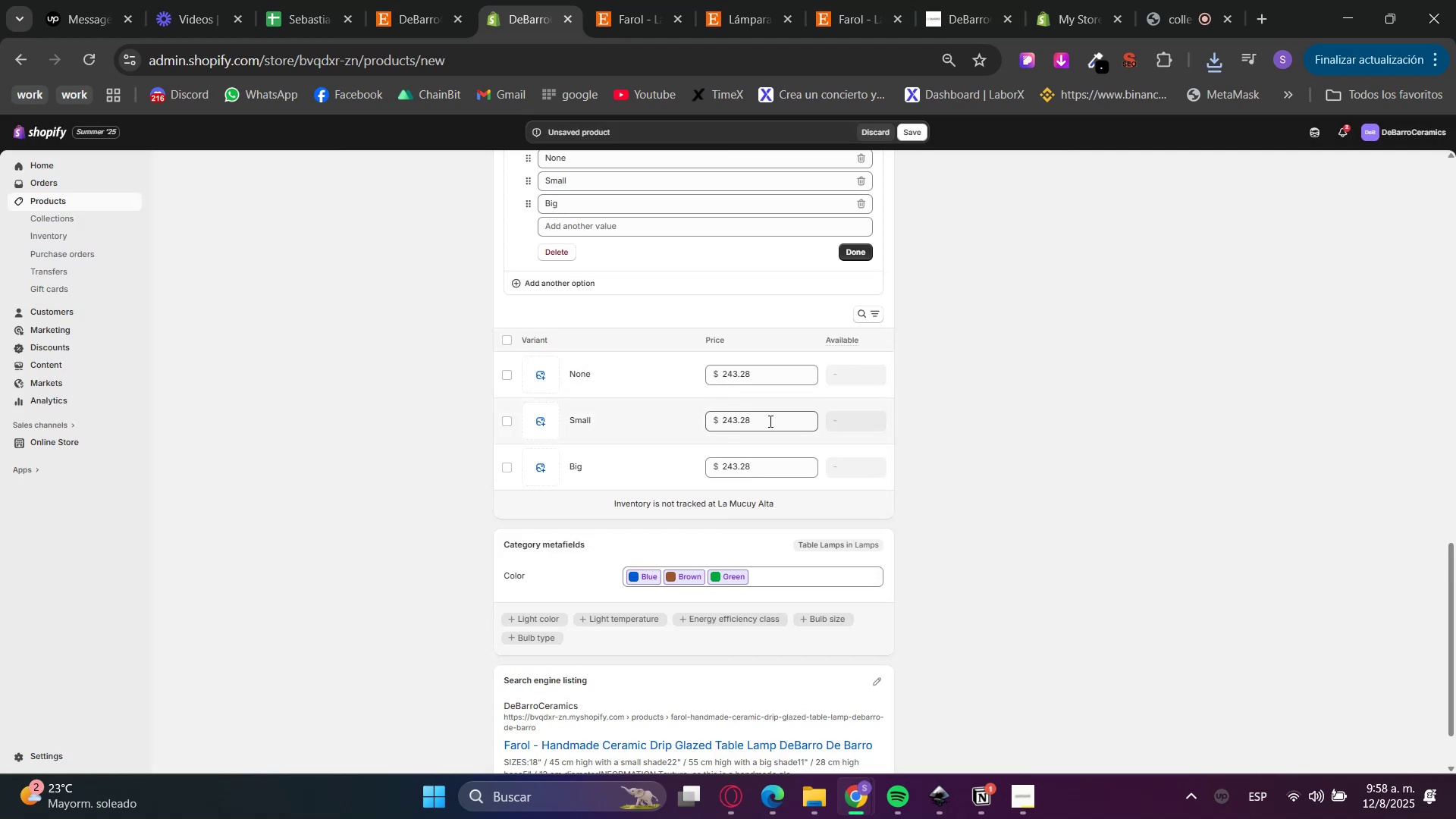 
key(Control+ControlLeft)
 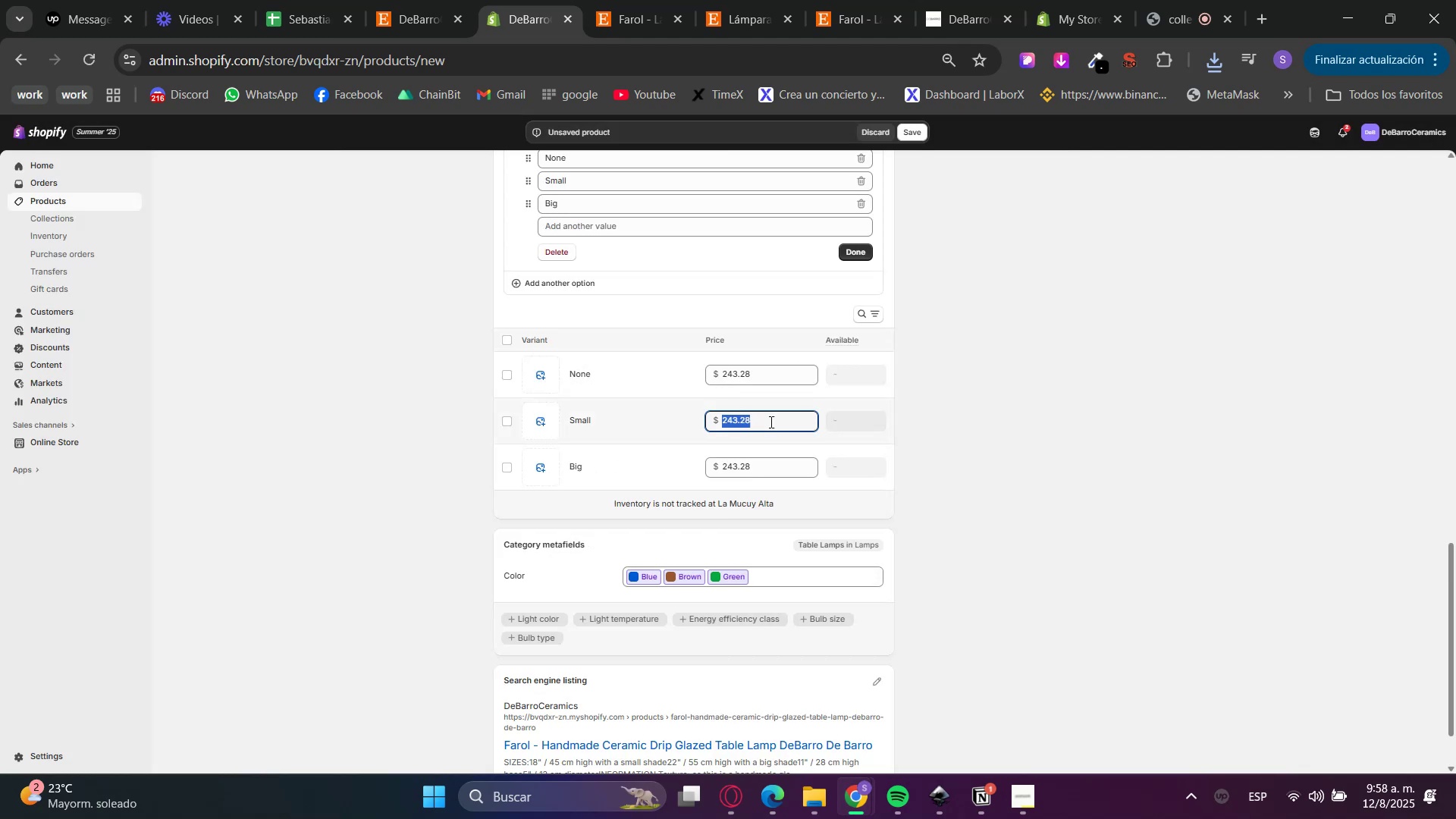 
key(Control+V)
 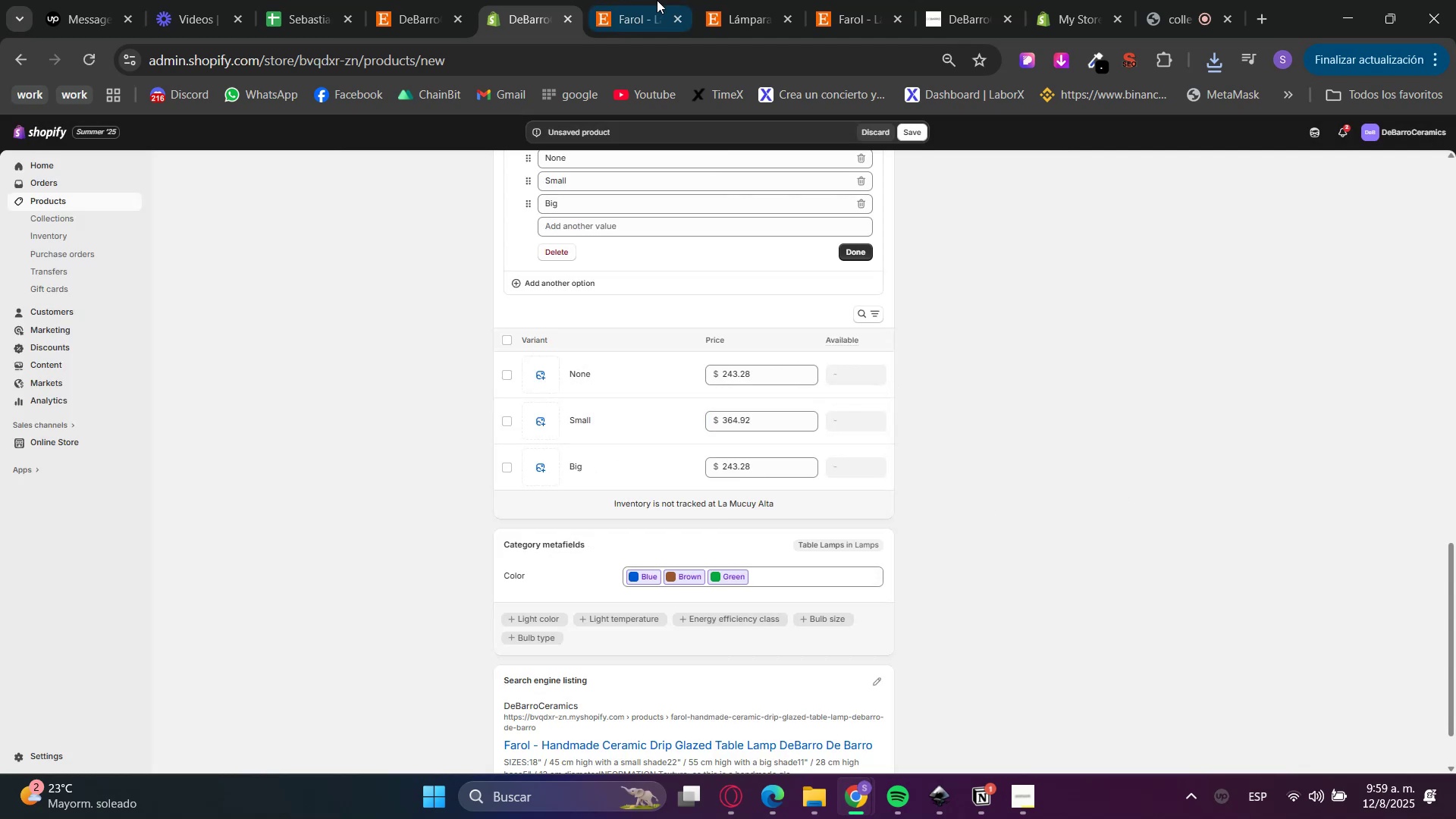 
left_click([653, 0])
 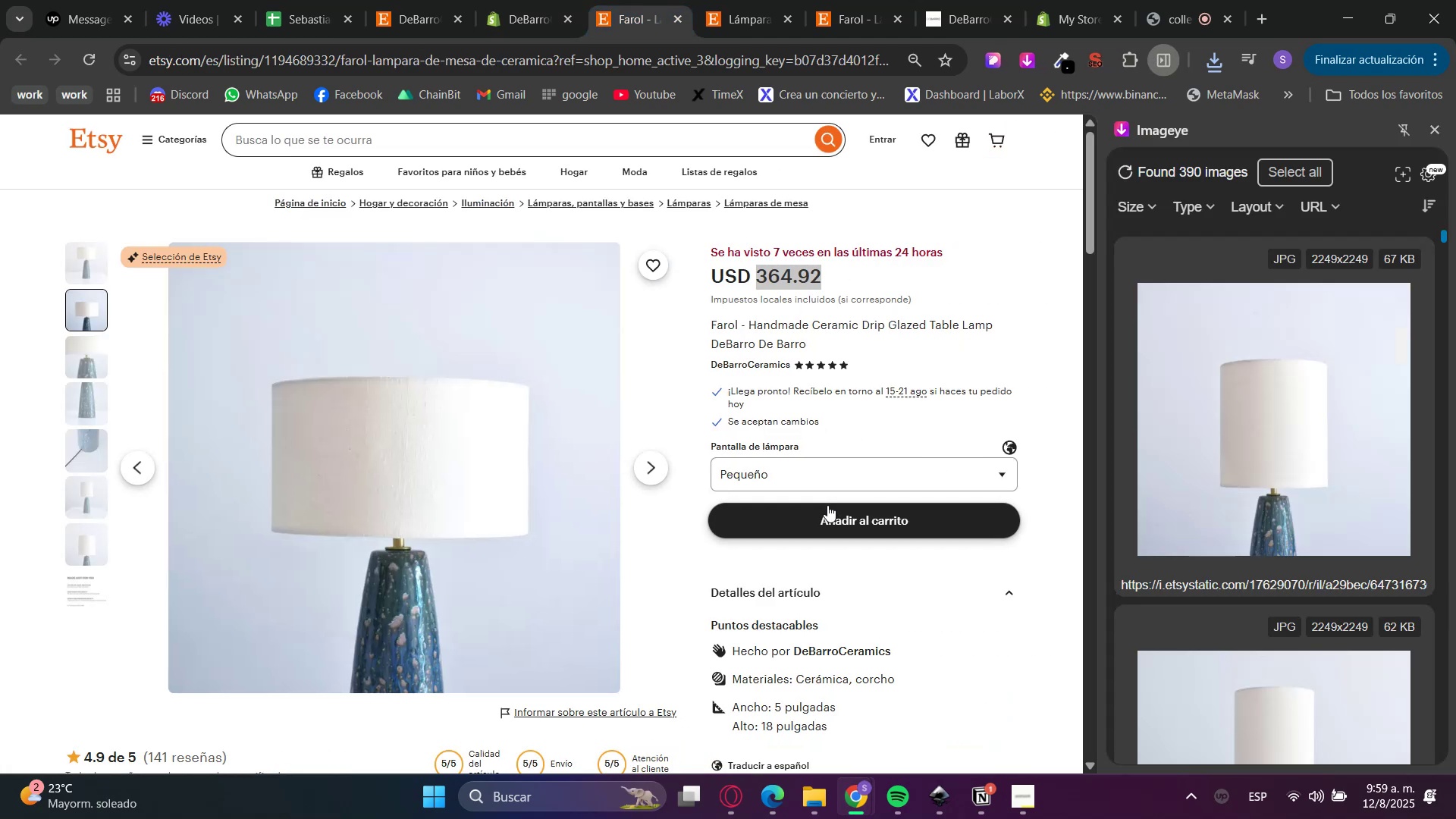 
left_click([802, 482])
 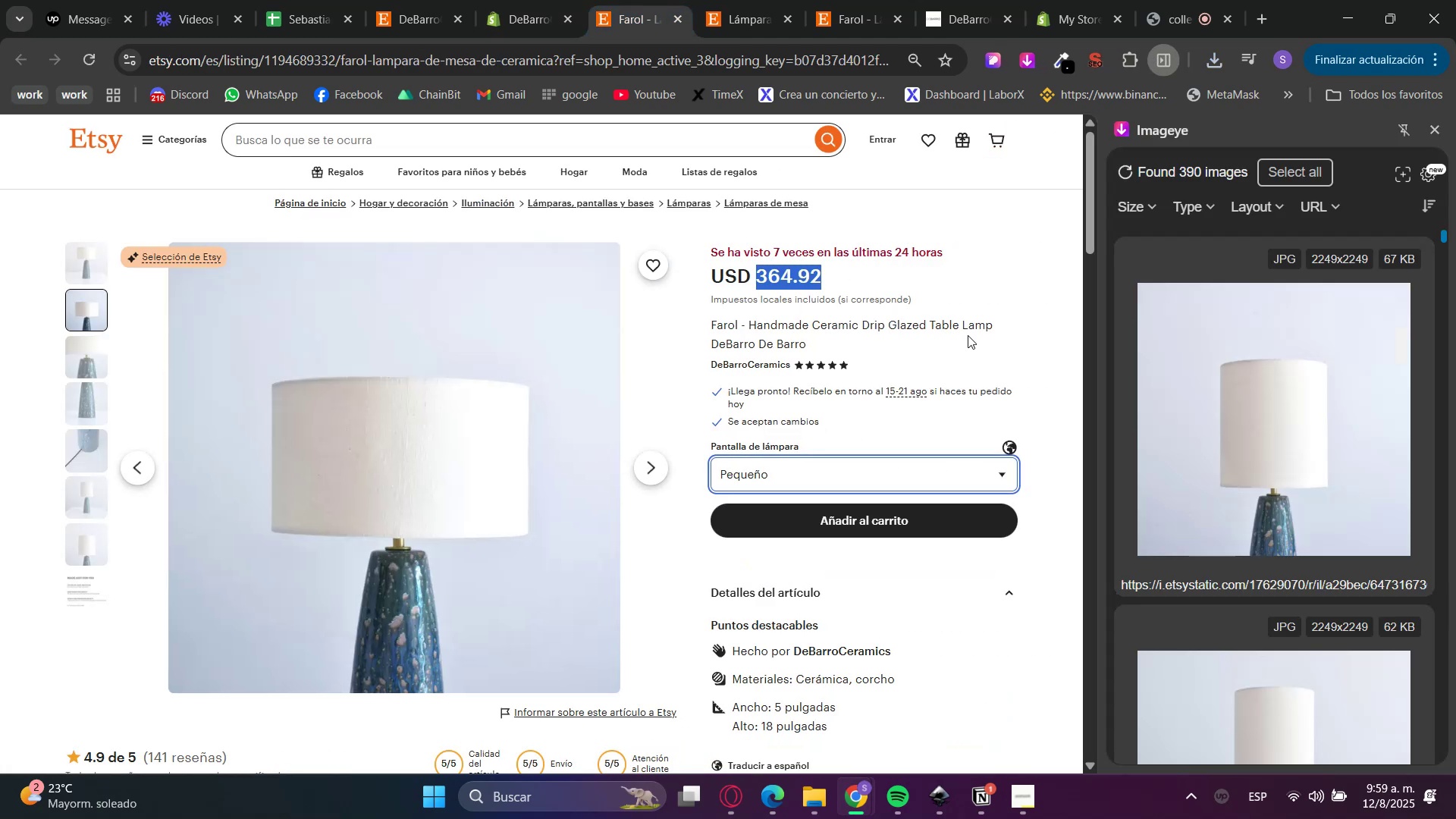 
left_click([530, 0])
 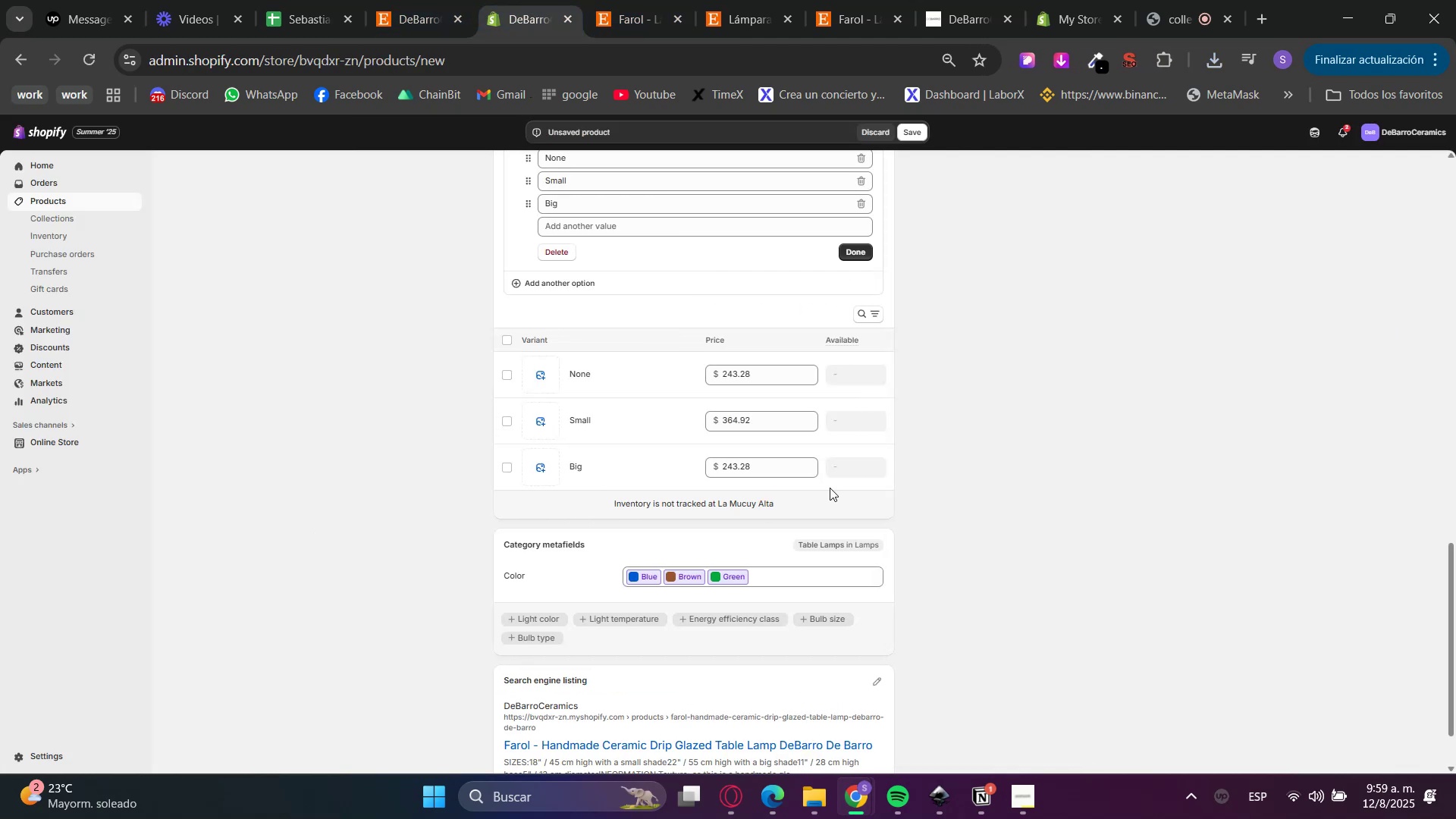 
left_click([783, 466])
 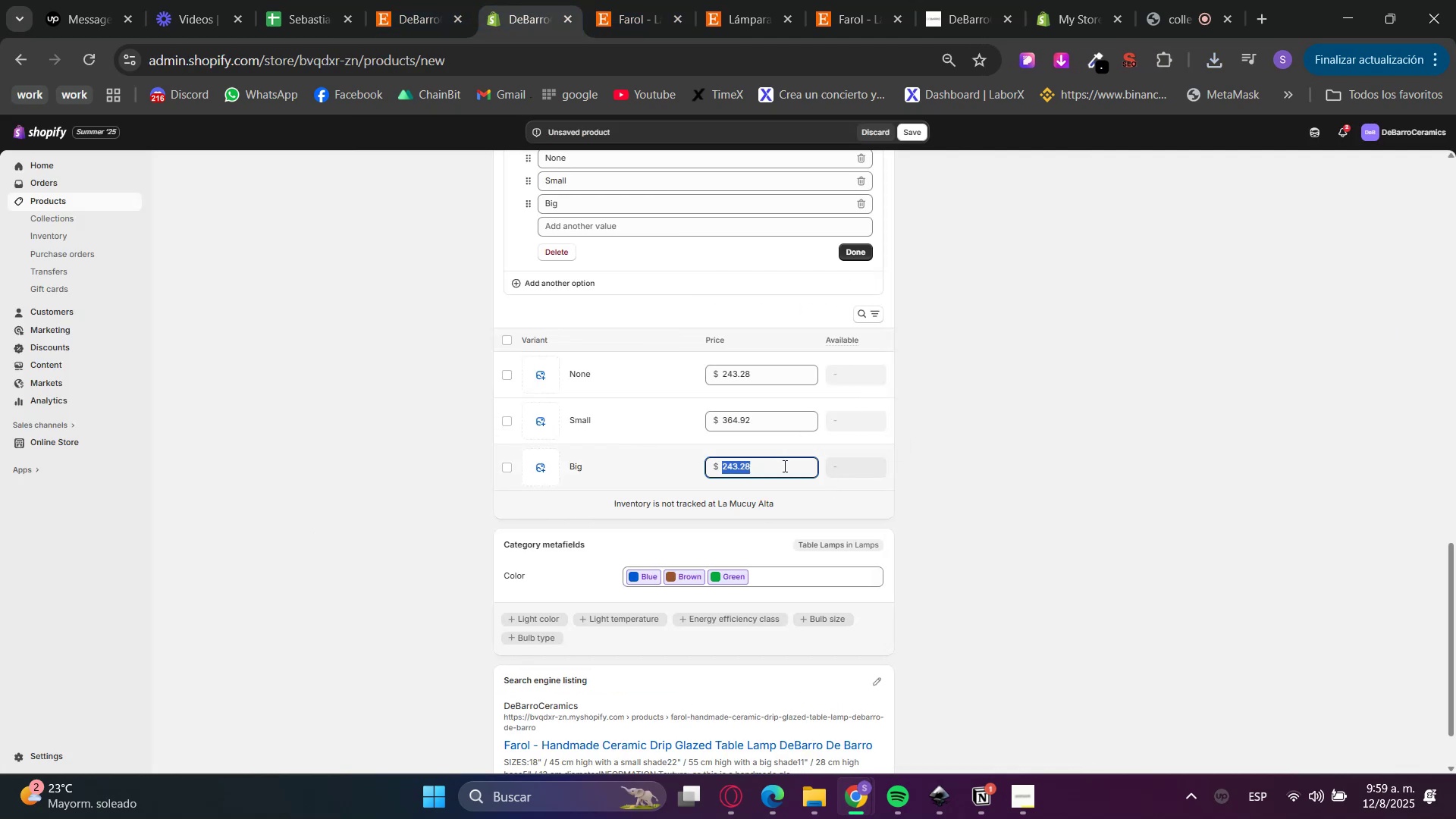 
key(Control+ControlLeft)
 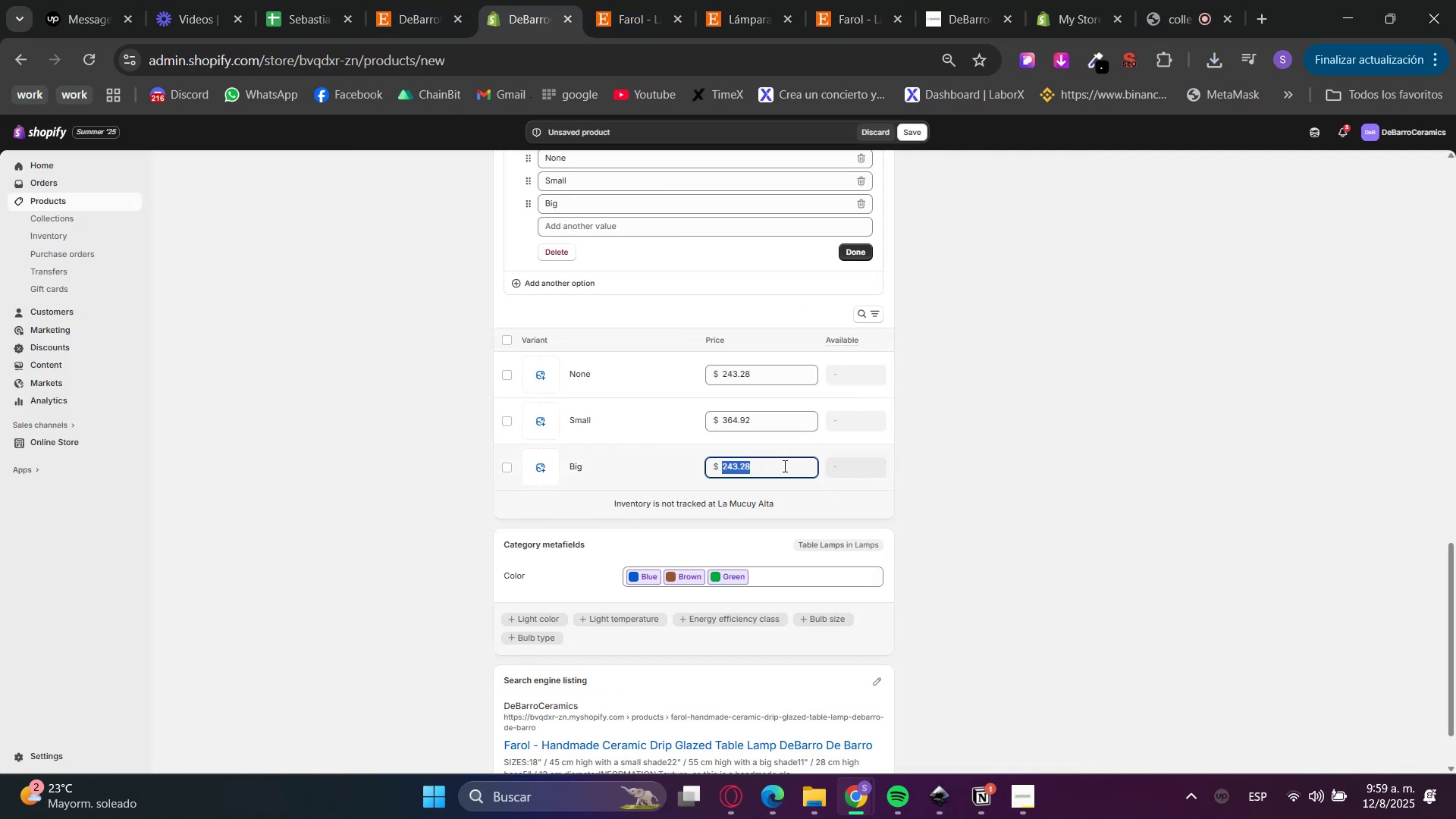 
key(Control+V)
 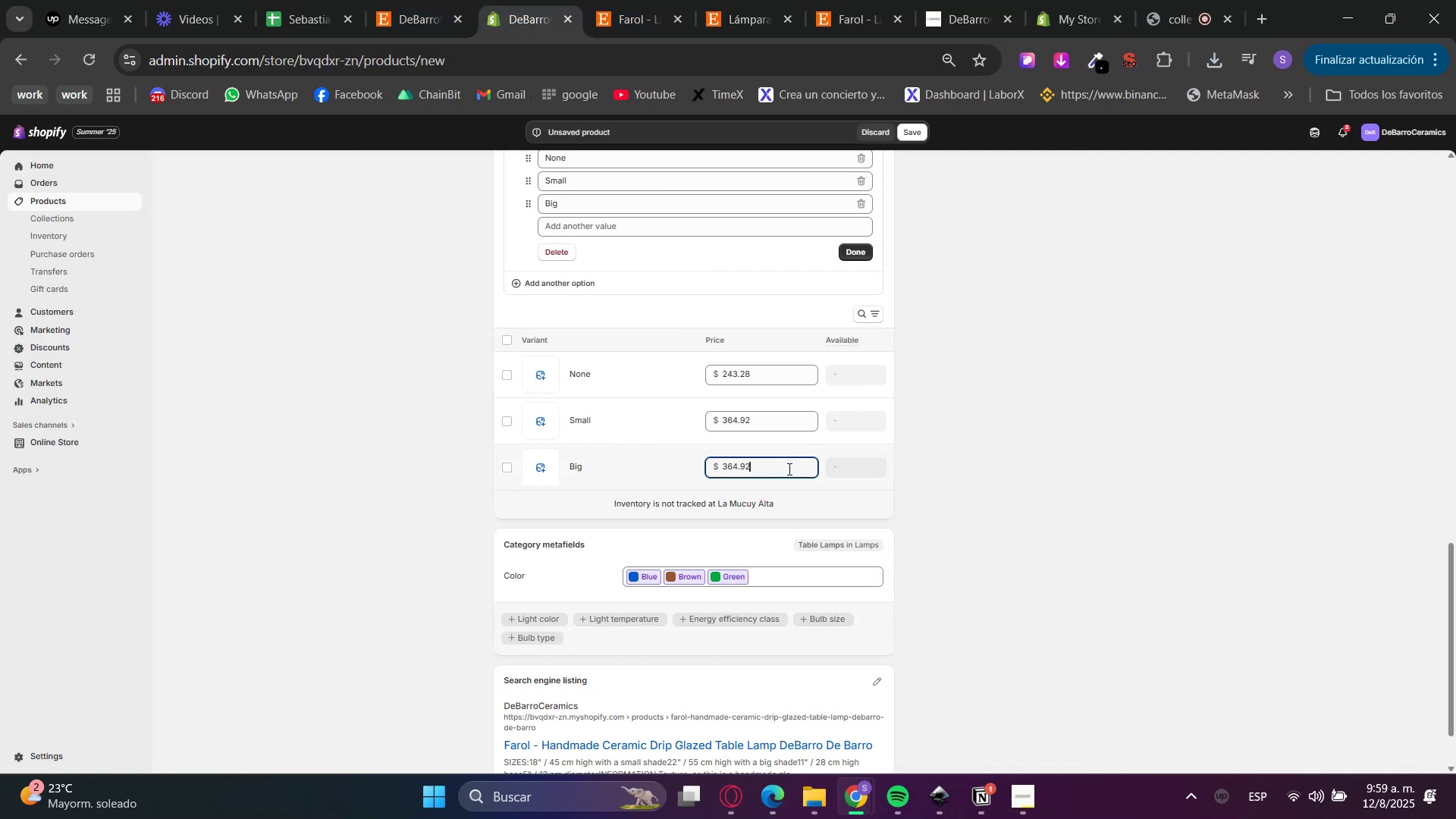 
double_click([1049, 501])
 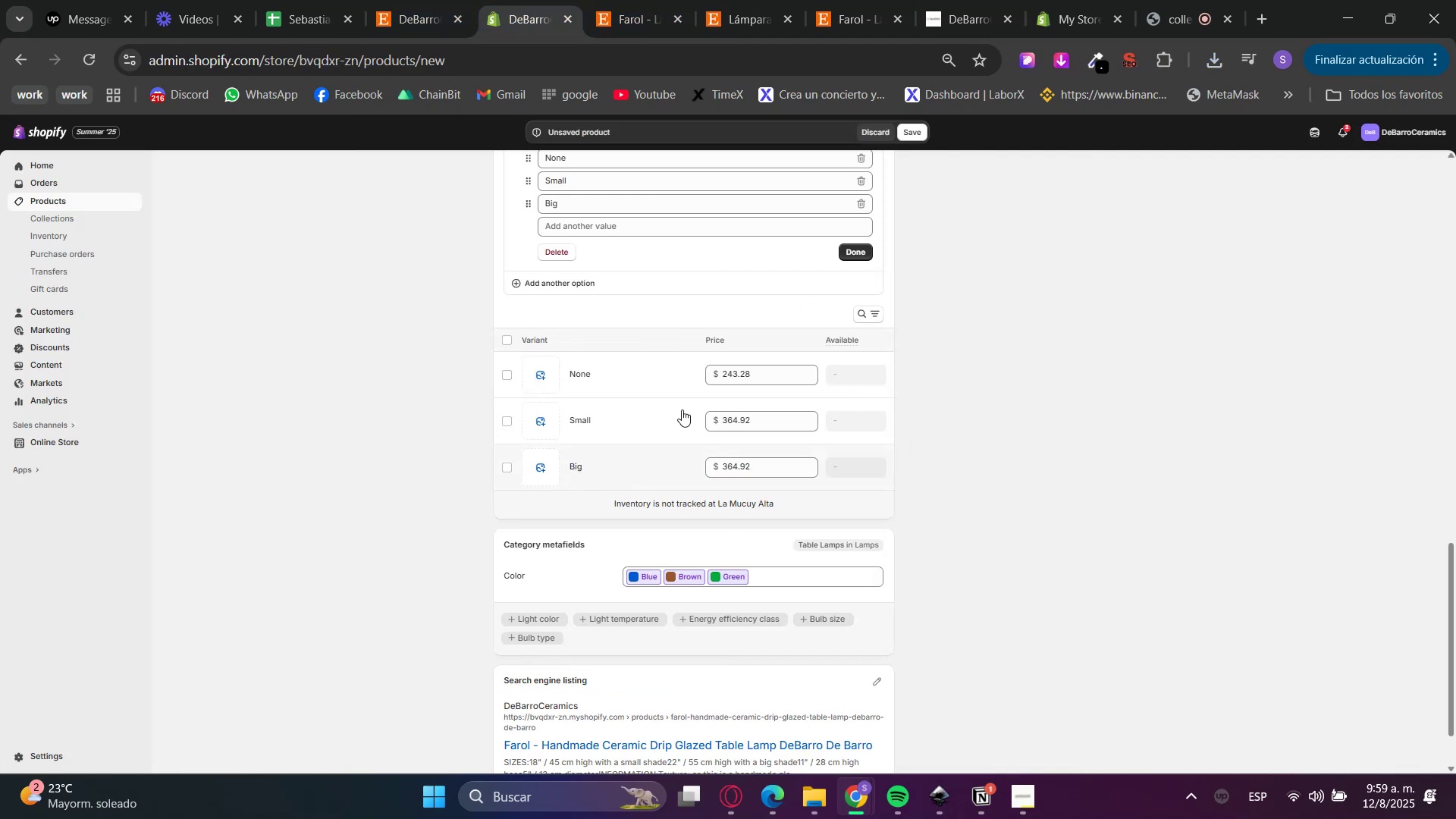 
double_click([861, 252])
 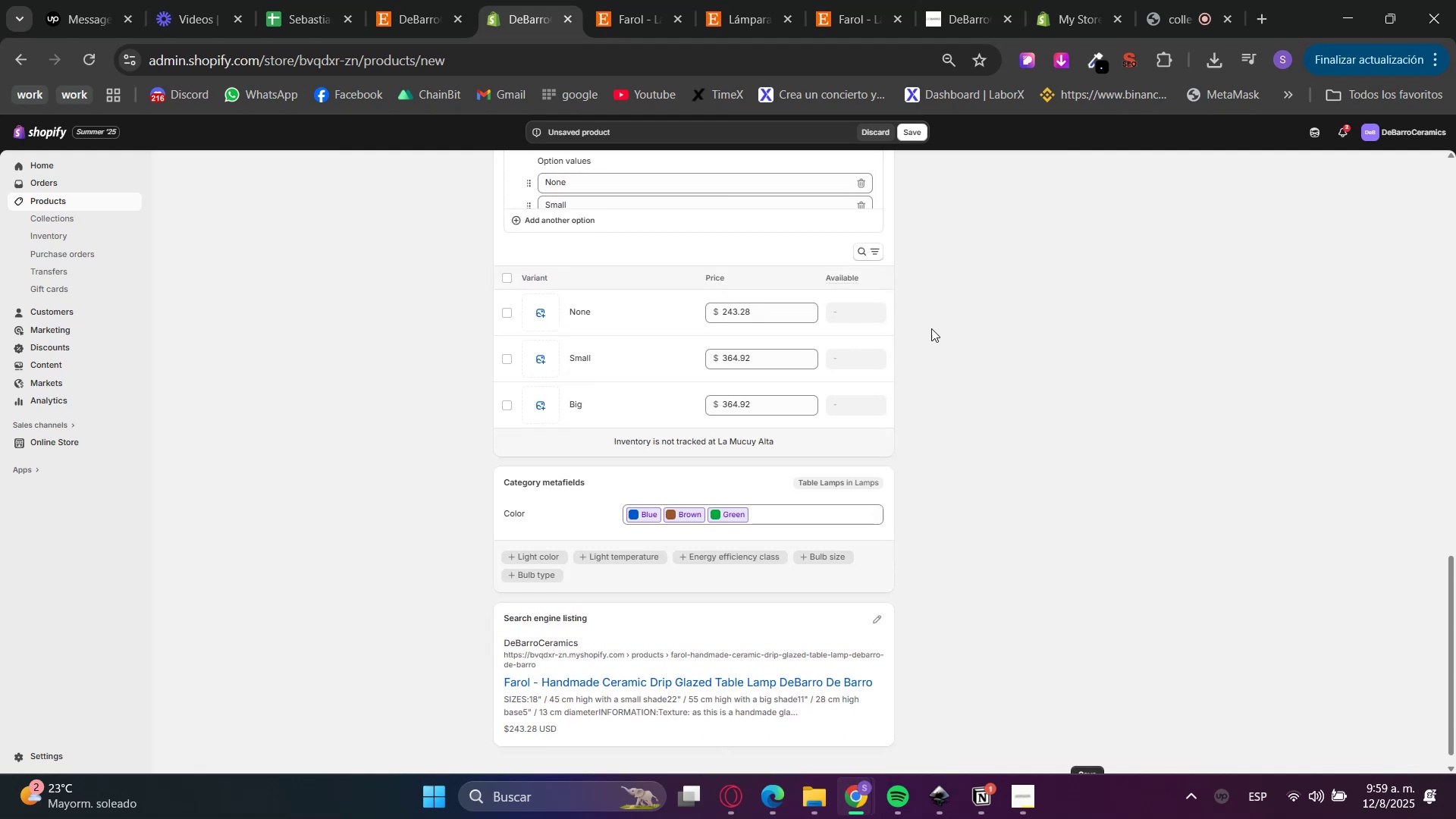 
scroll: coordinate [1013, 506], scroll_direction: up, amount: 1.0
 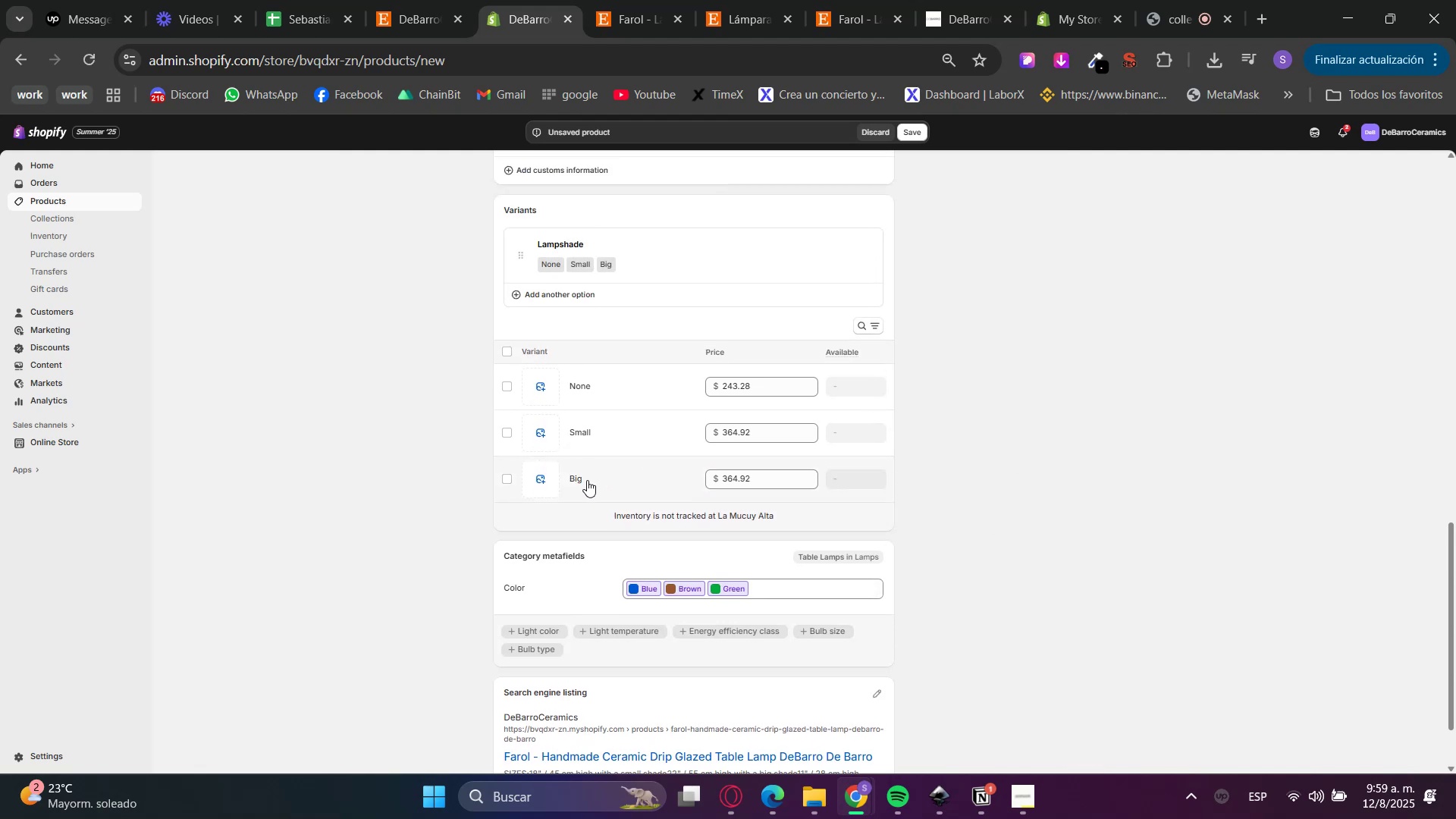 
left_click([579, 475])
 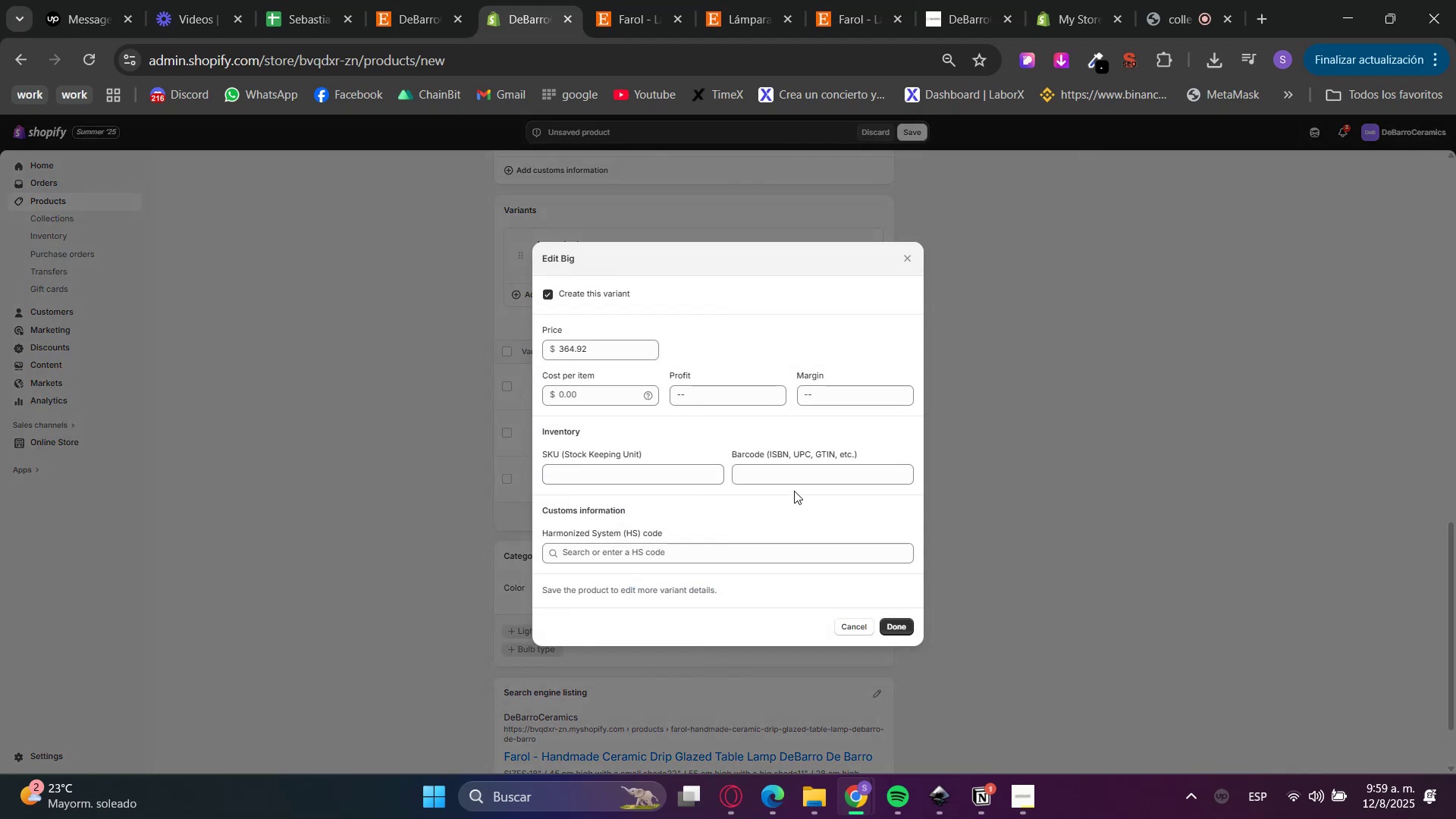 
left_click_drag(start_coordinate=[1087, 531], to_coordinate=[1091, 531])
 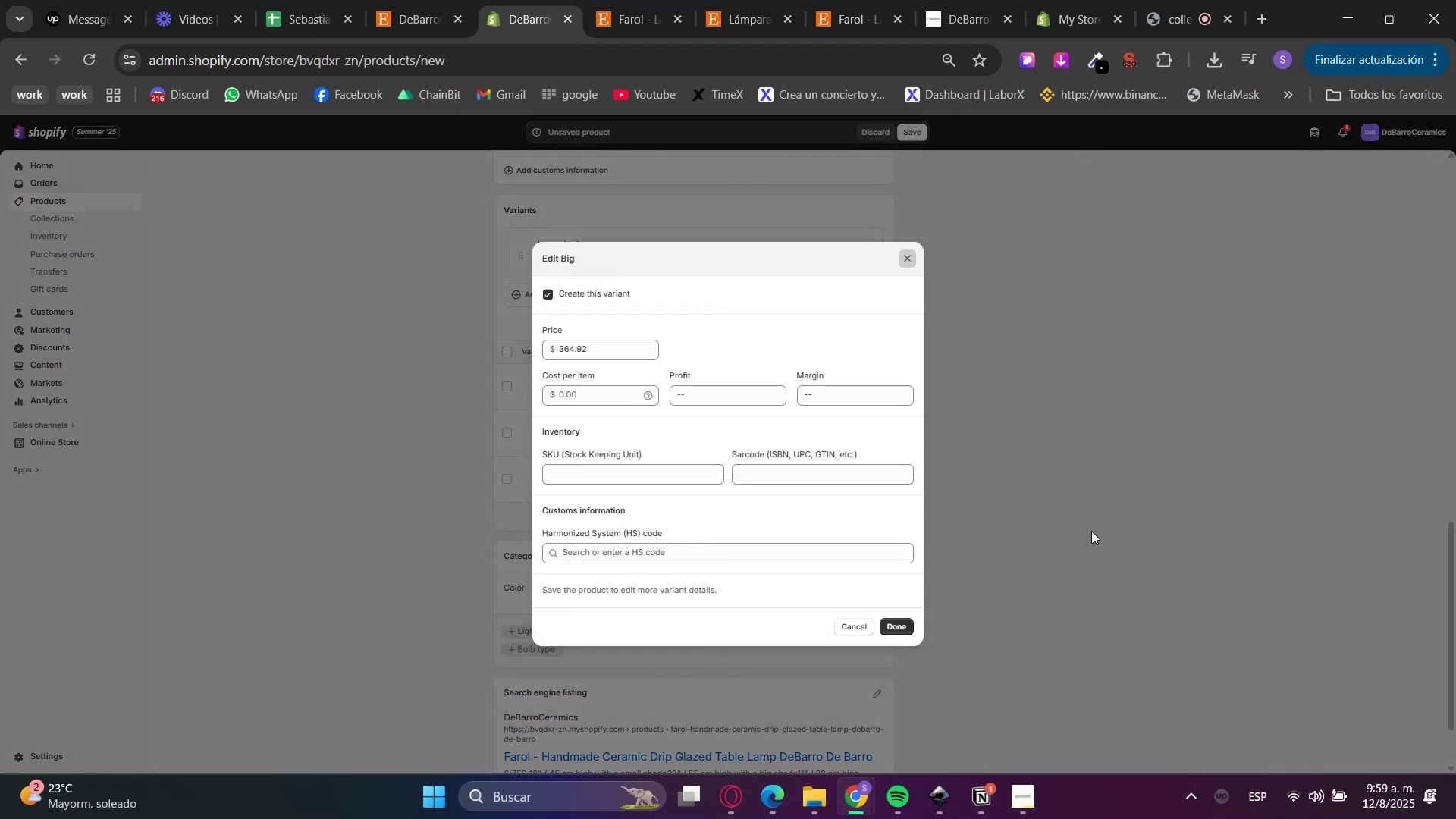 
scroll: coordinate [992, 566], scroll_direction: up, amount: 6.0
 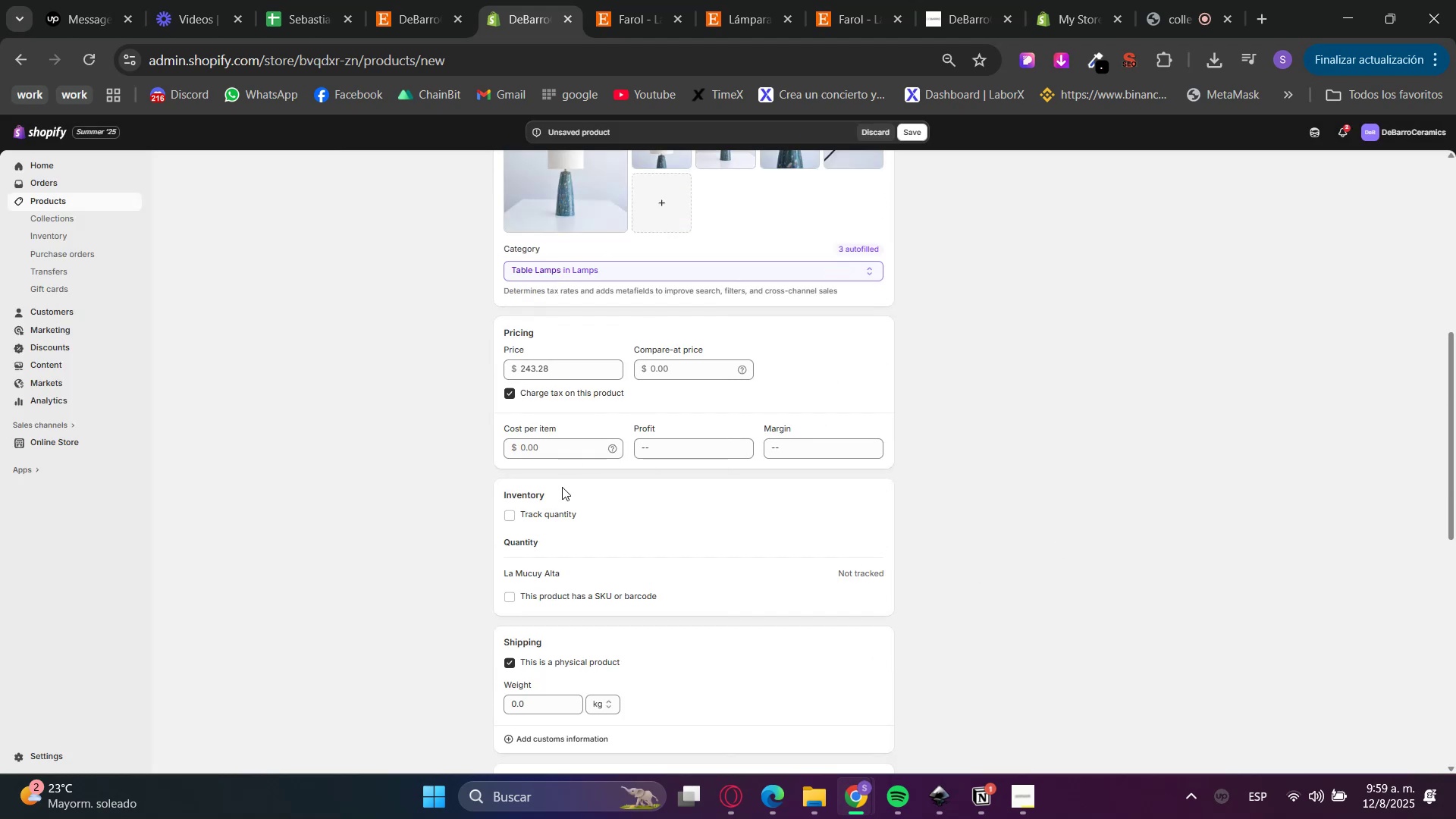 
left_click([552, 508])
 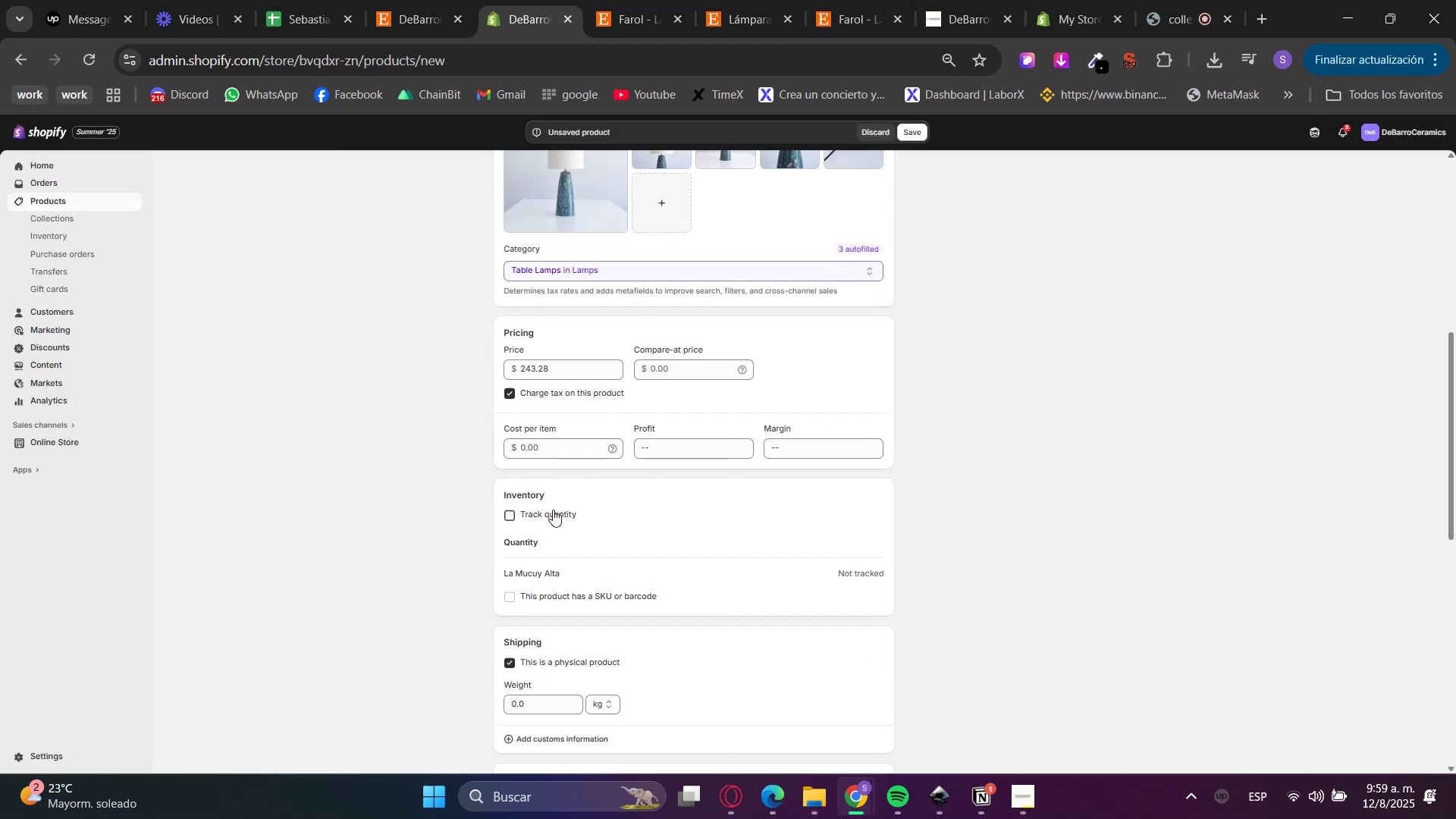 
scroll: coordinate [570, 525], scroll_direction: down, amount: 6.0
 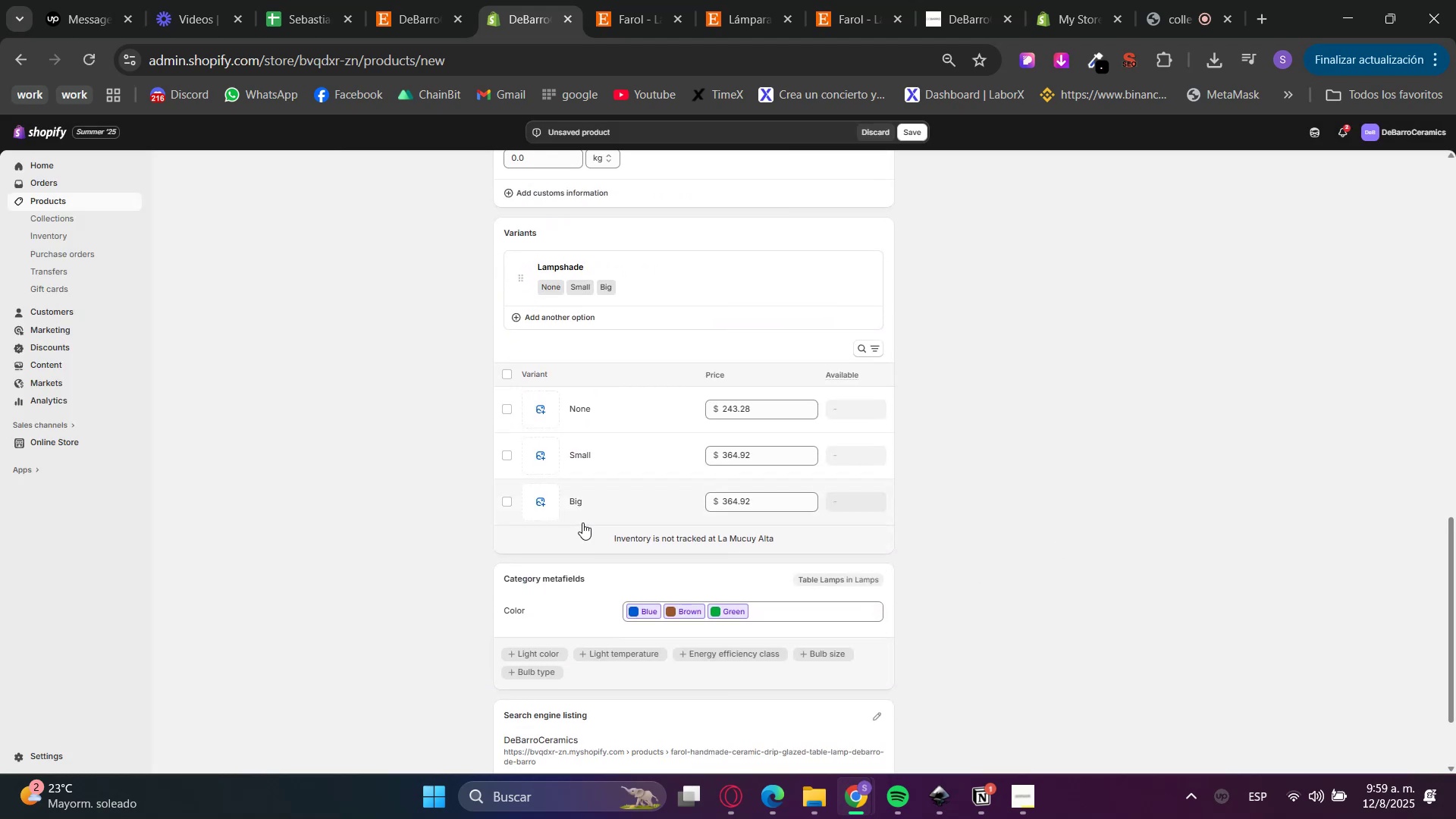 
left_click([576, 497])
 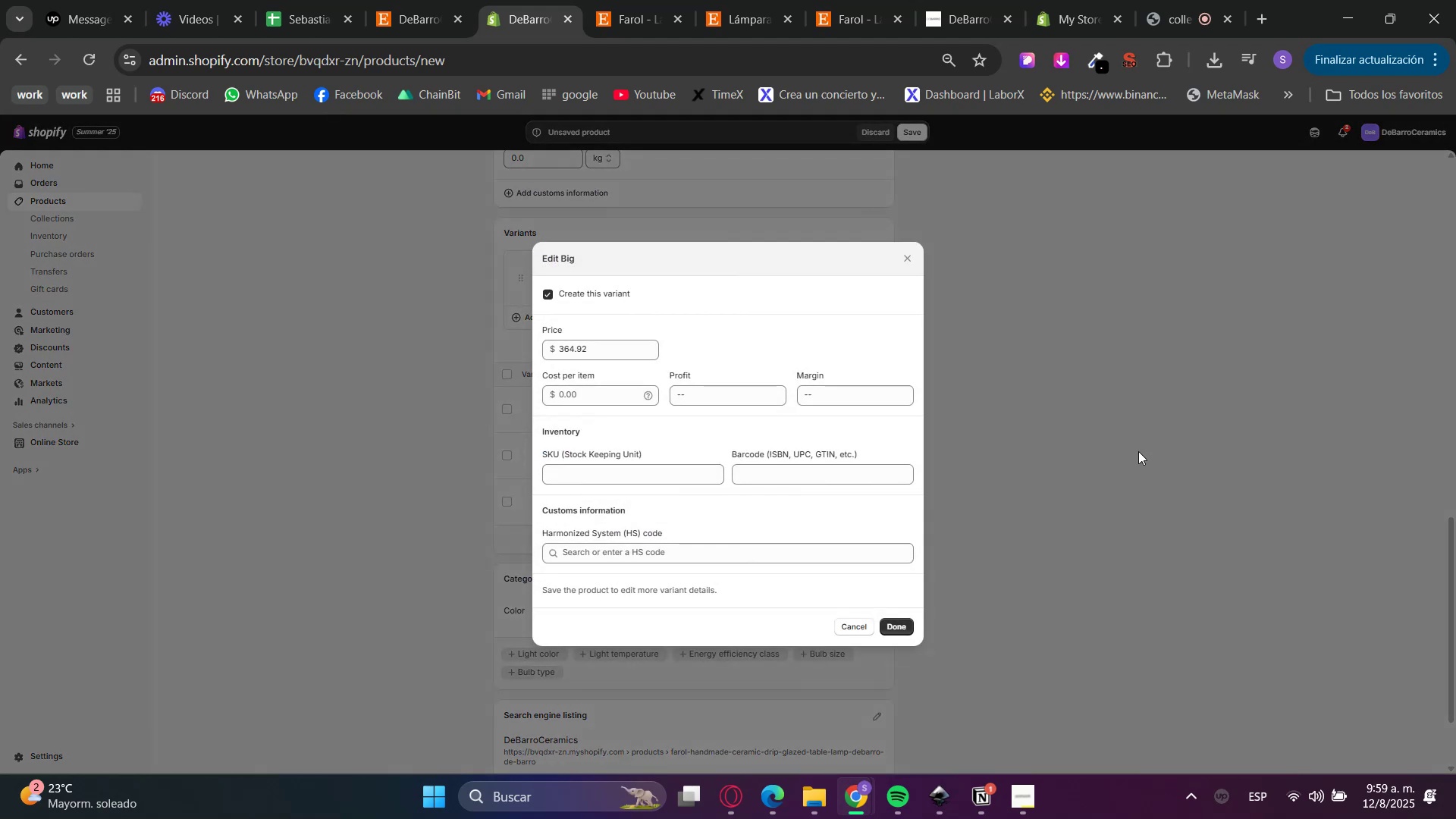 
scroll: coordinate [903, 393], scroll_direction: up, amount: 9.0
 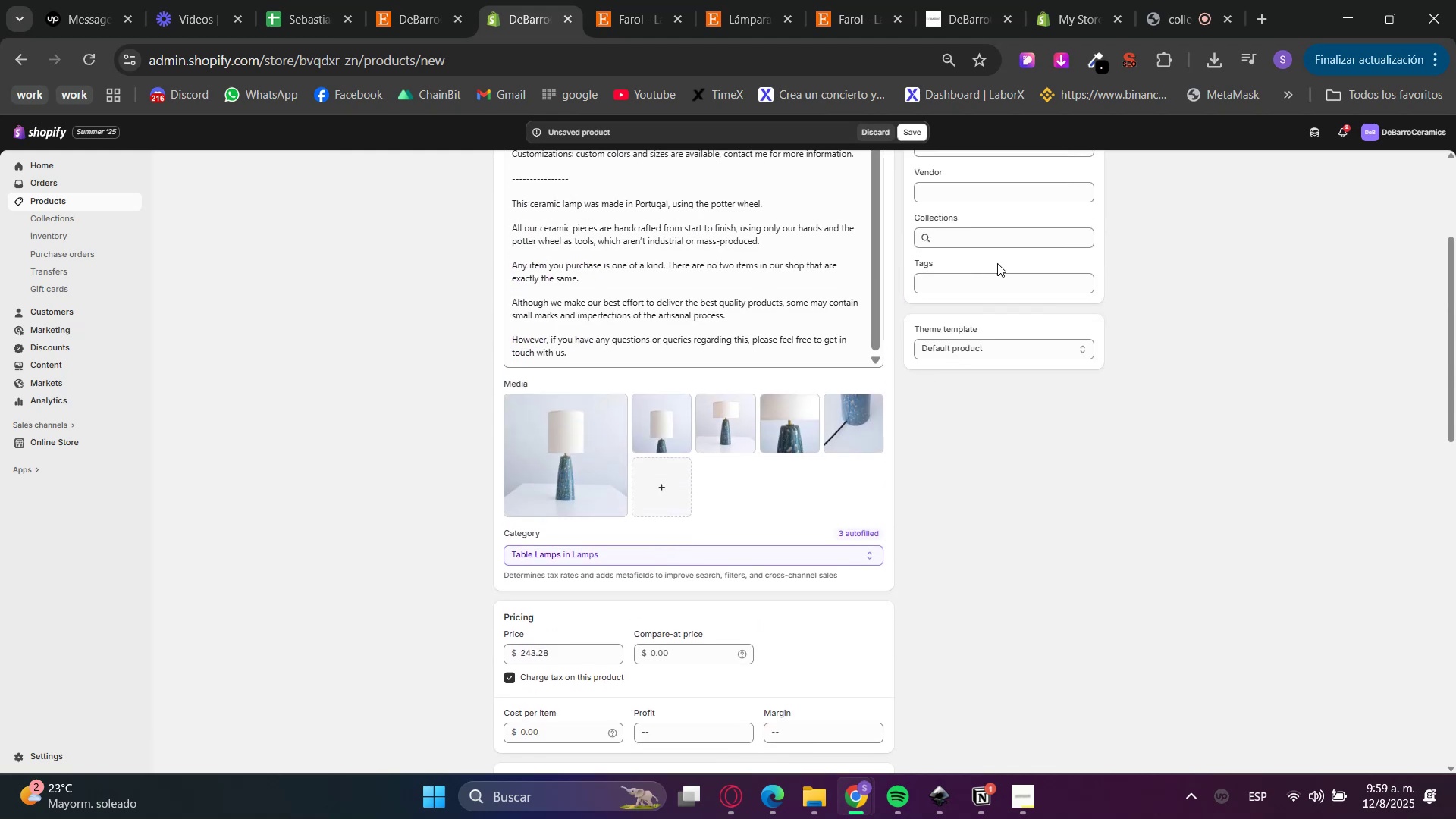 
left_click([981, 243])
 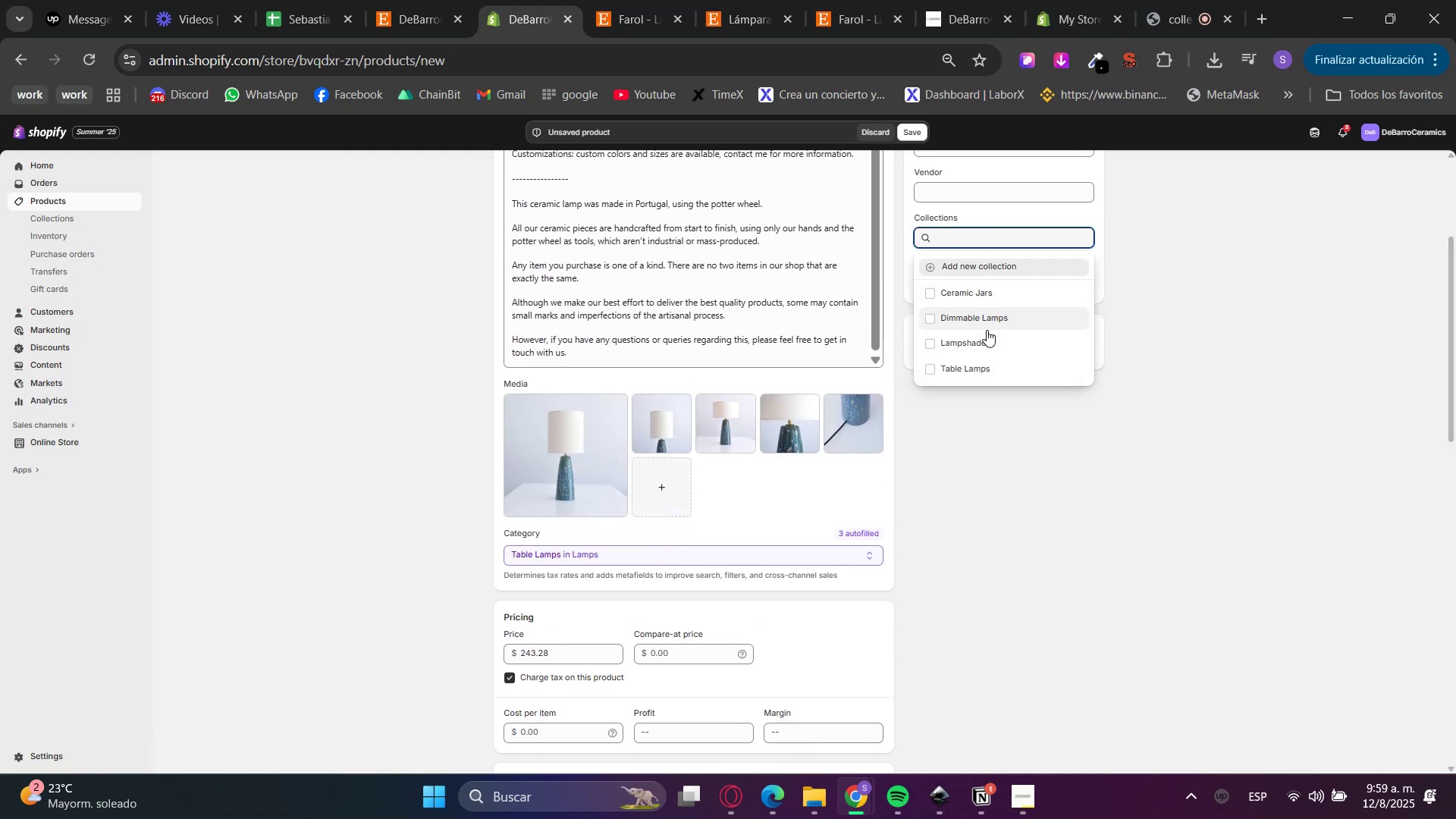 
left_click([992, 371])
 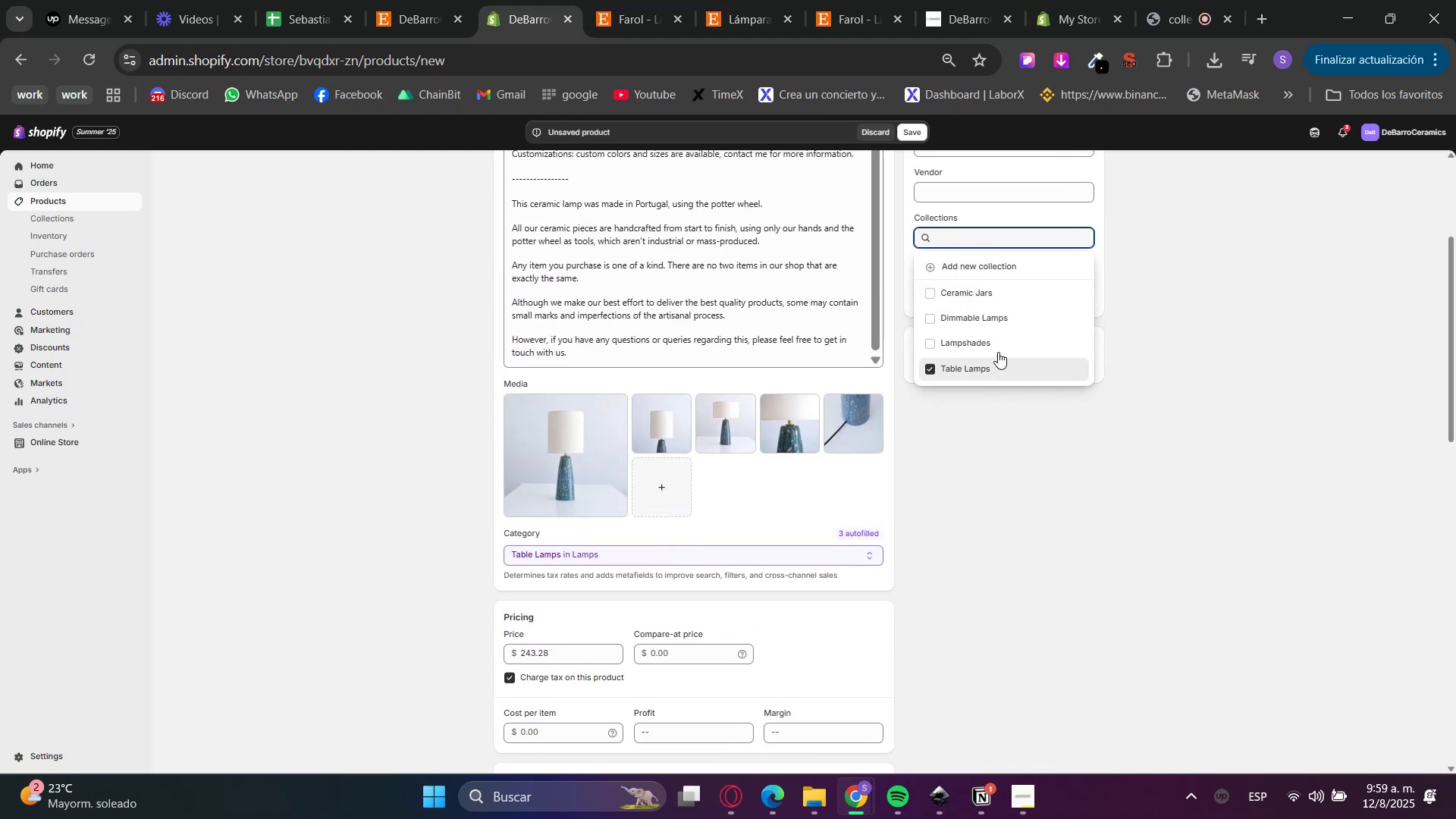 
scroll: coordinate [1092, 534], scroll_direction: up, amount: 2.0
 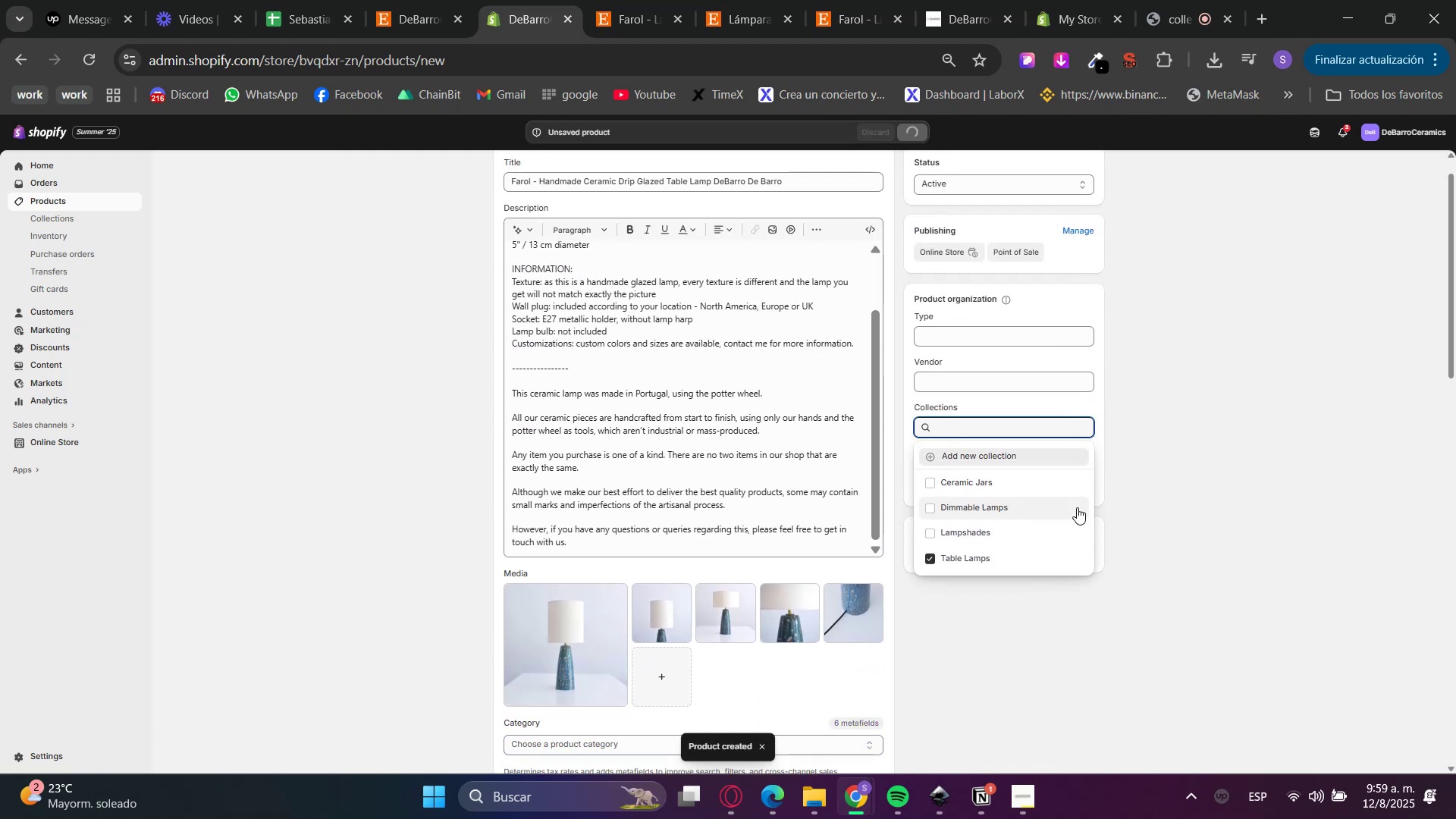 
wait(5.46)
 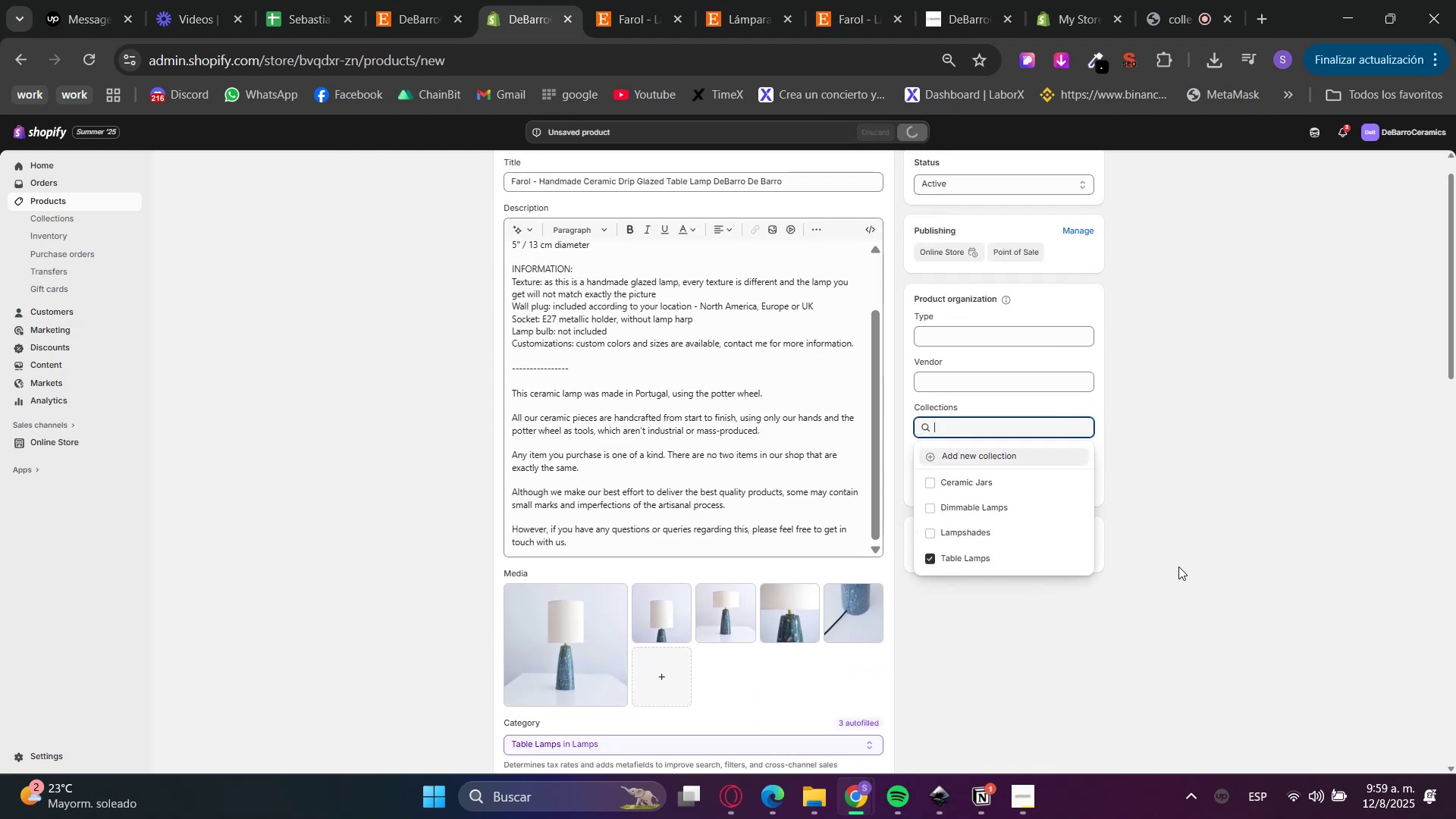 
scroll: coordinate [996, 664], scroll_direction: down, amount: 6.0
 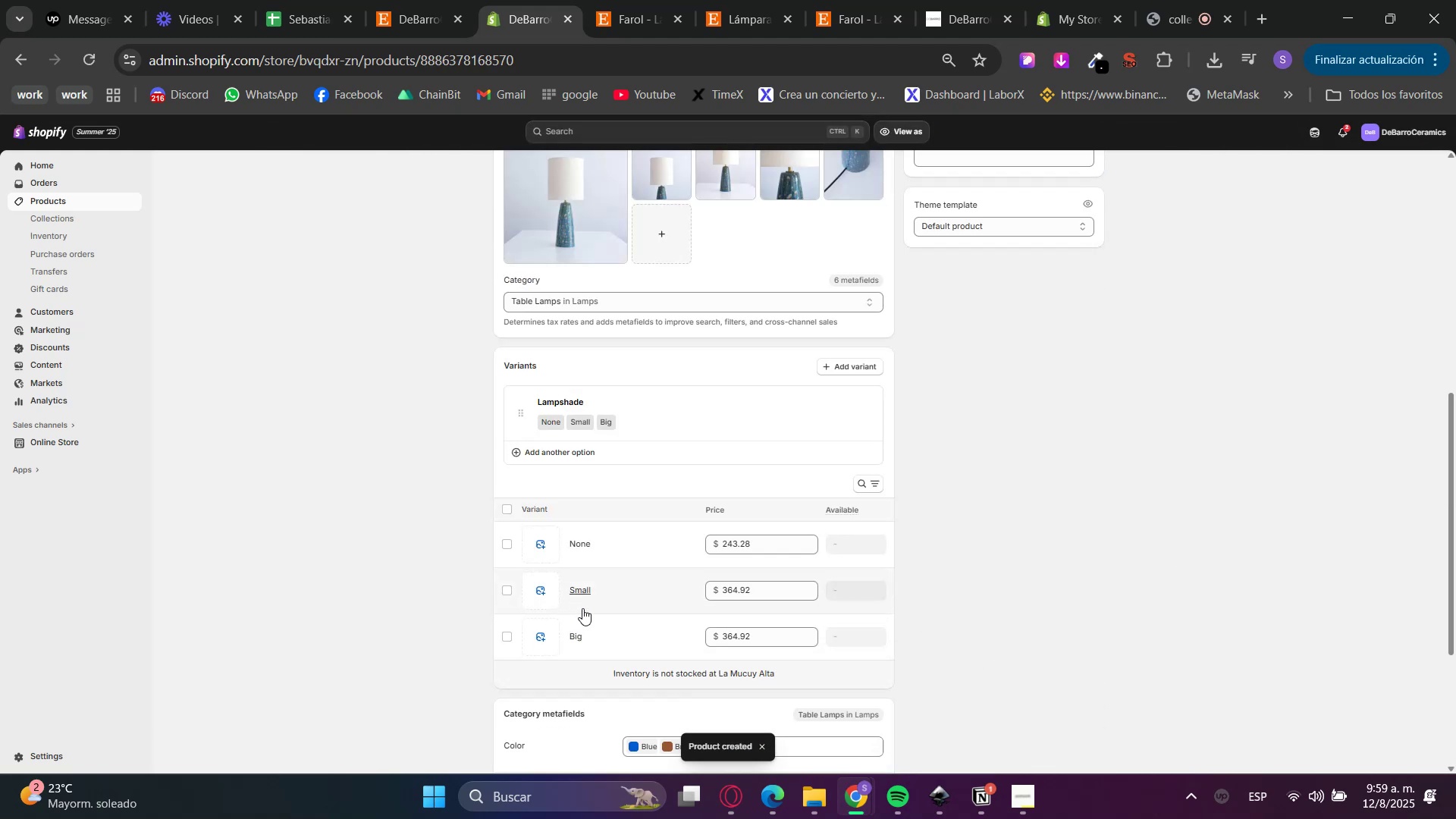 
left_click([576, 636])
 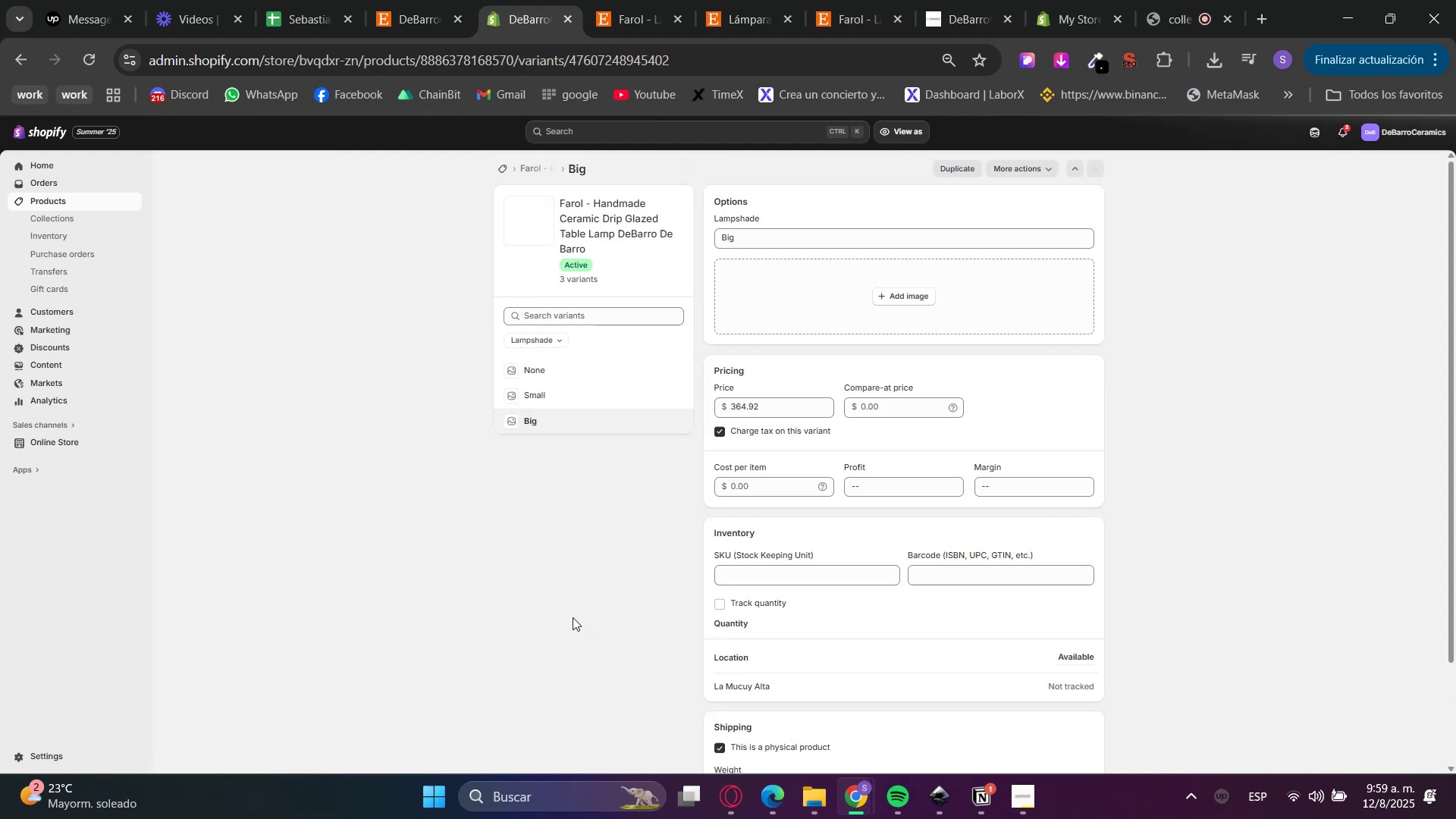 
left_click([542, 381])
 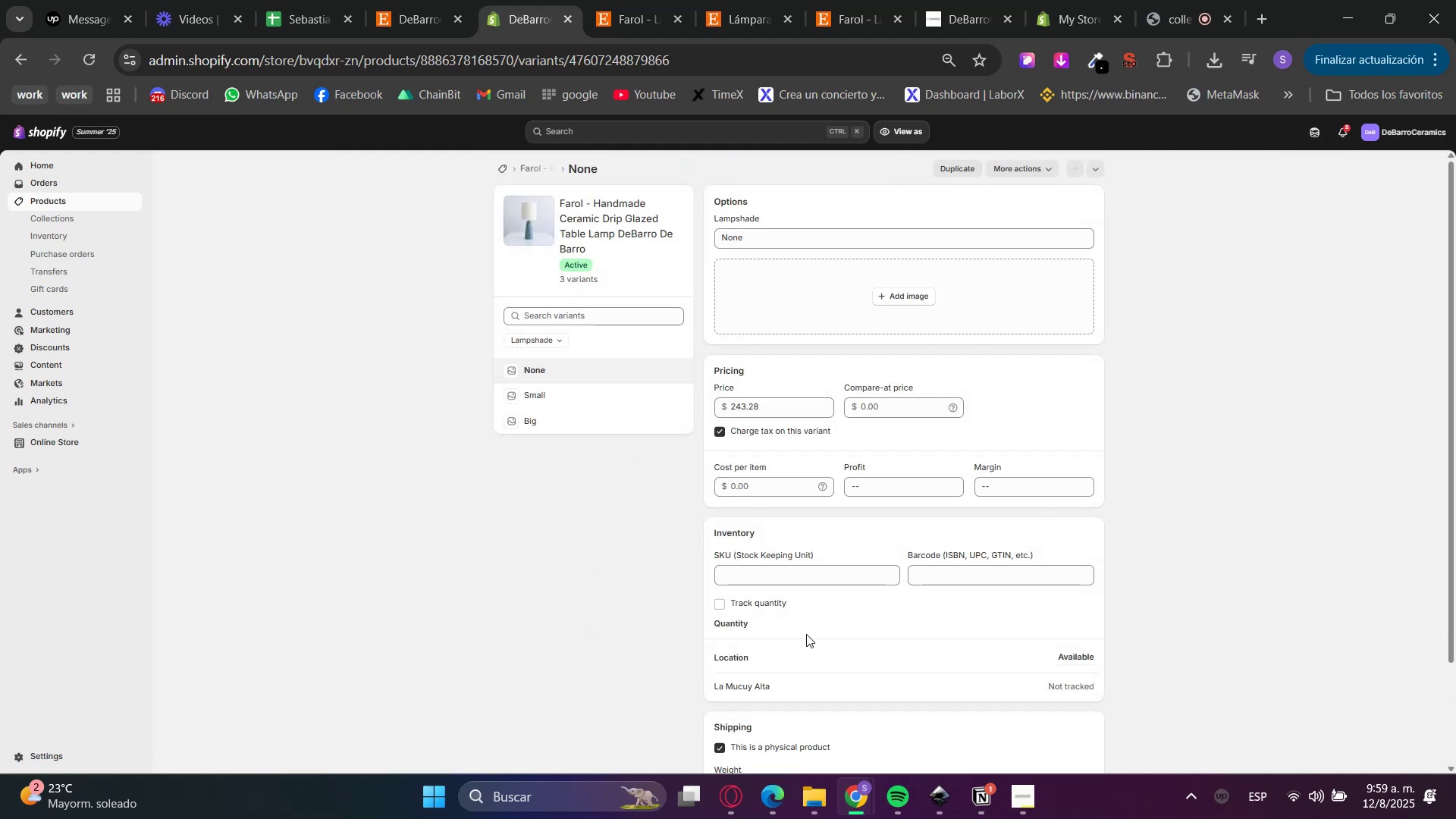 
left_click([743, 607])
 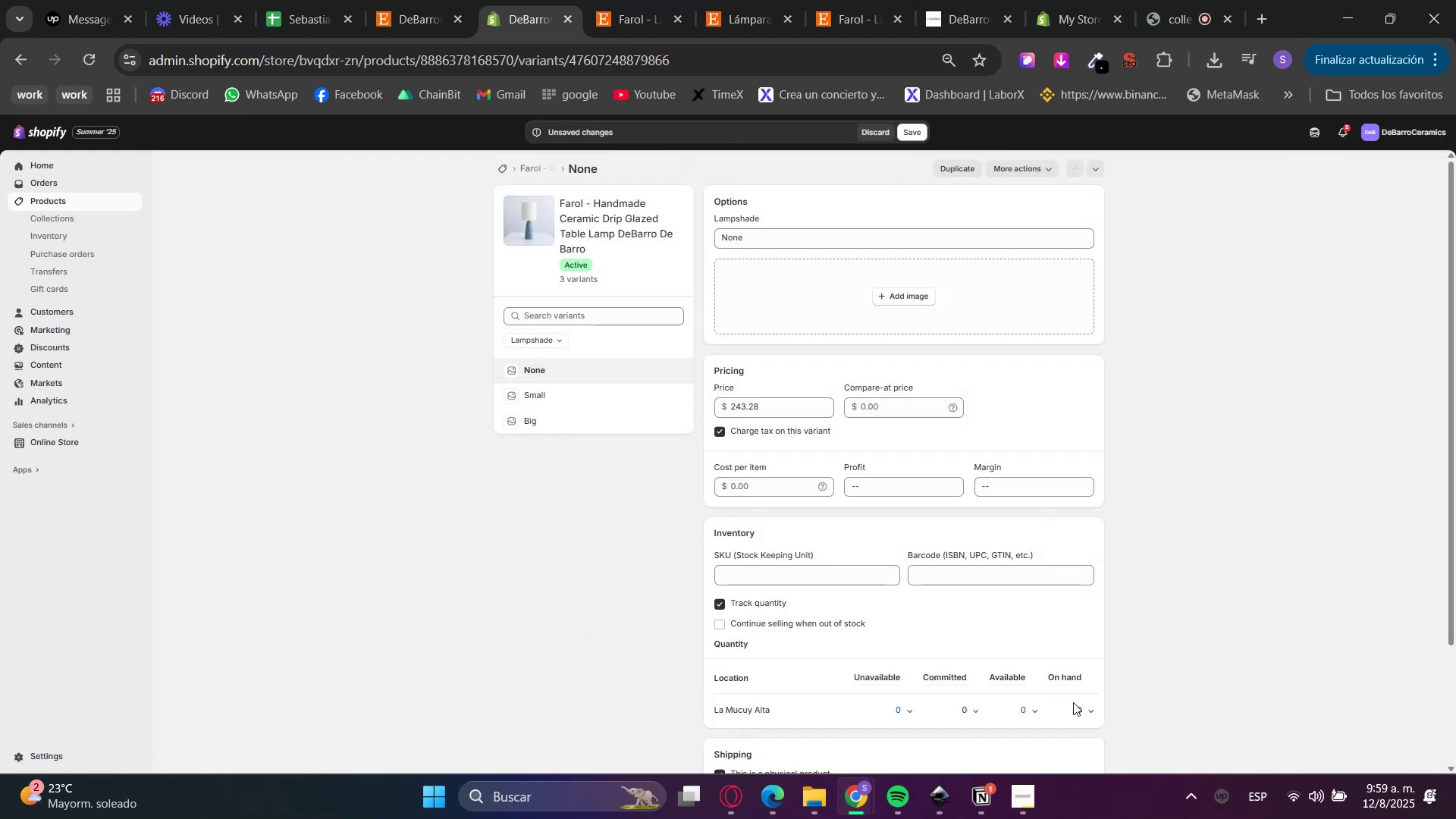 
left_click([1076, 714])
 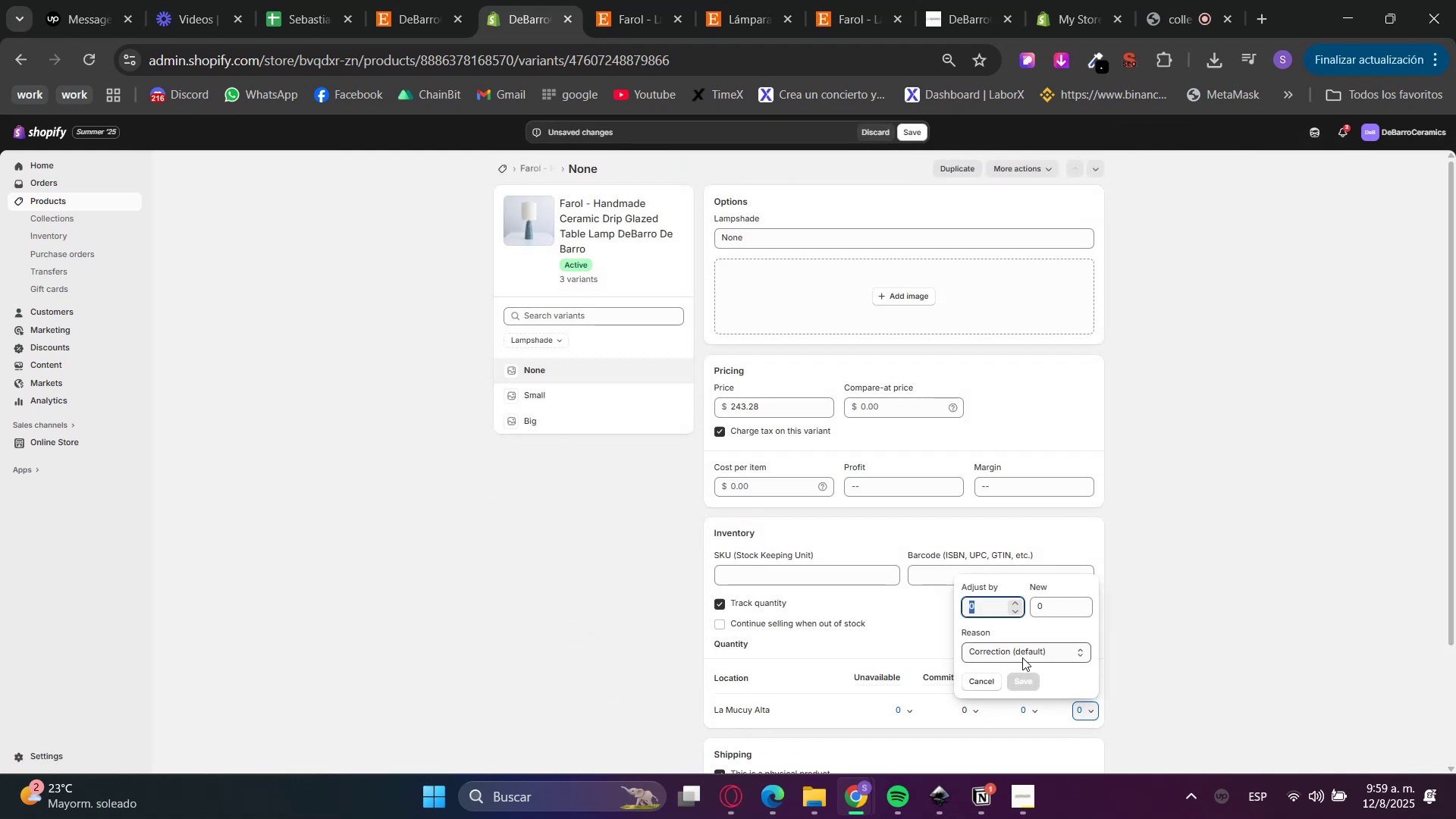 
key(Numpad1)
 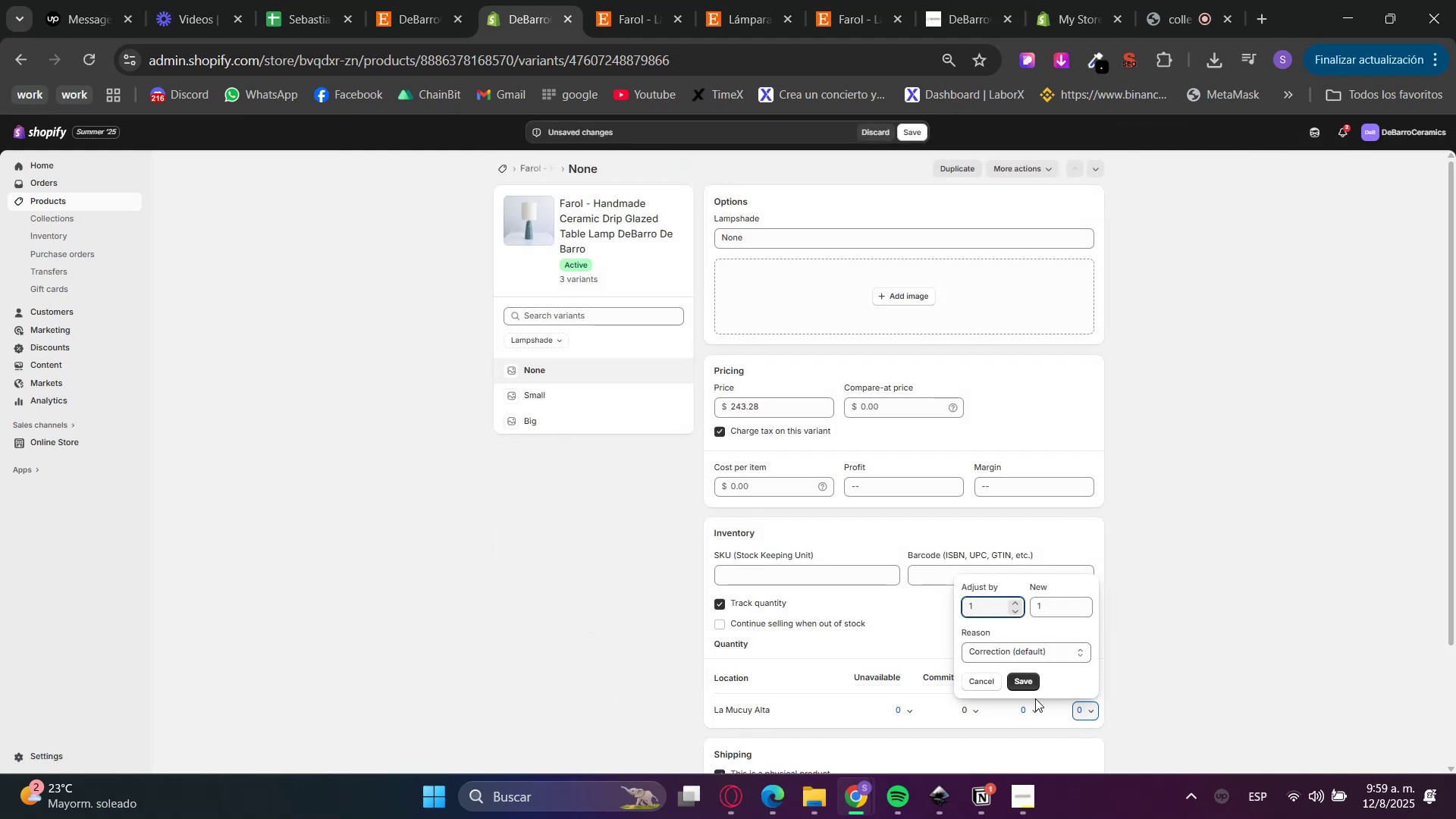 
left_click([1021, 680])
 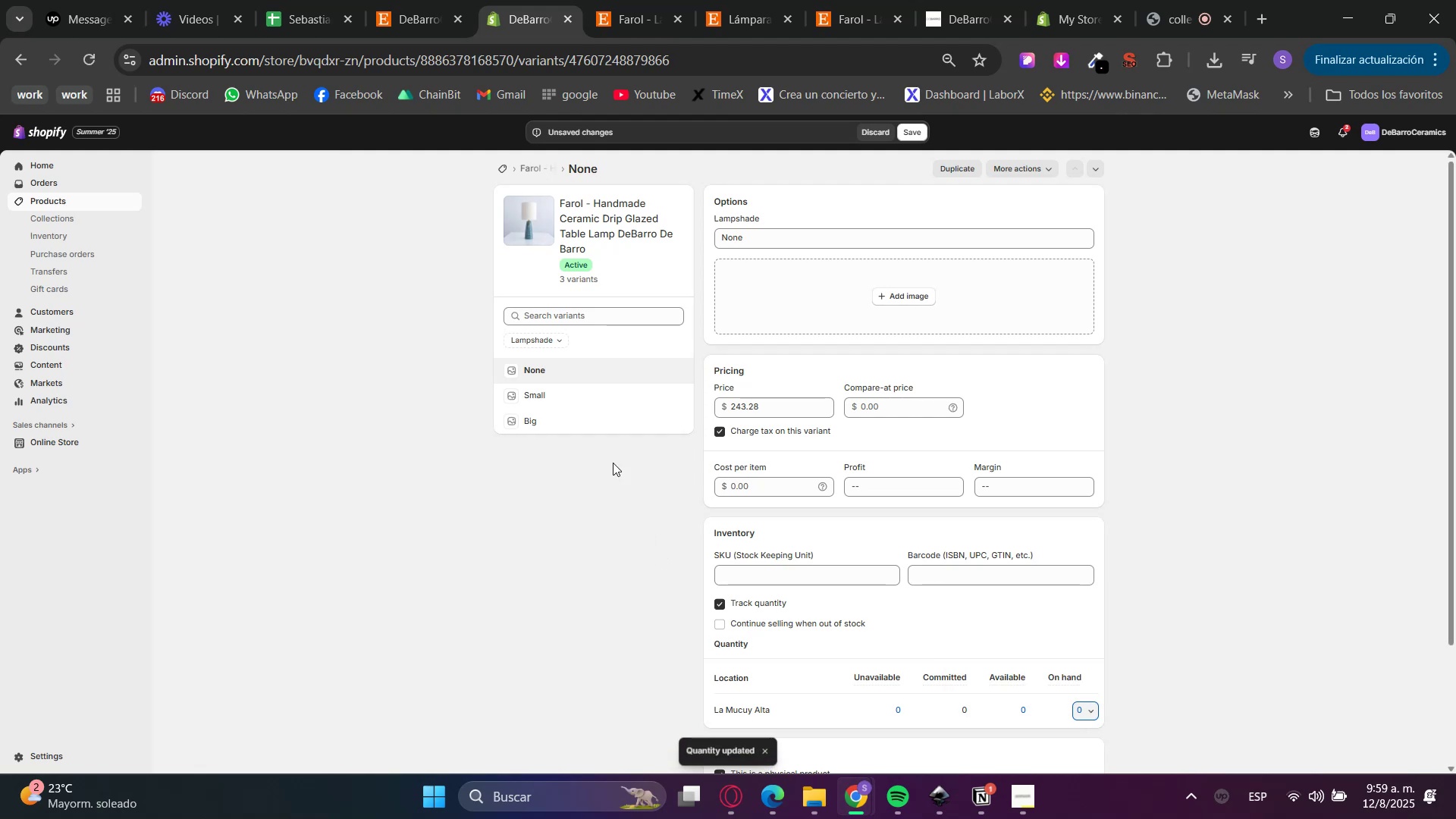 
left_click([547, 398])
 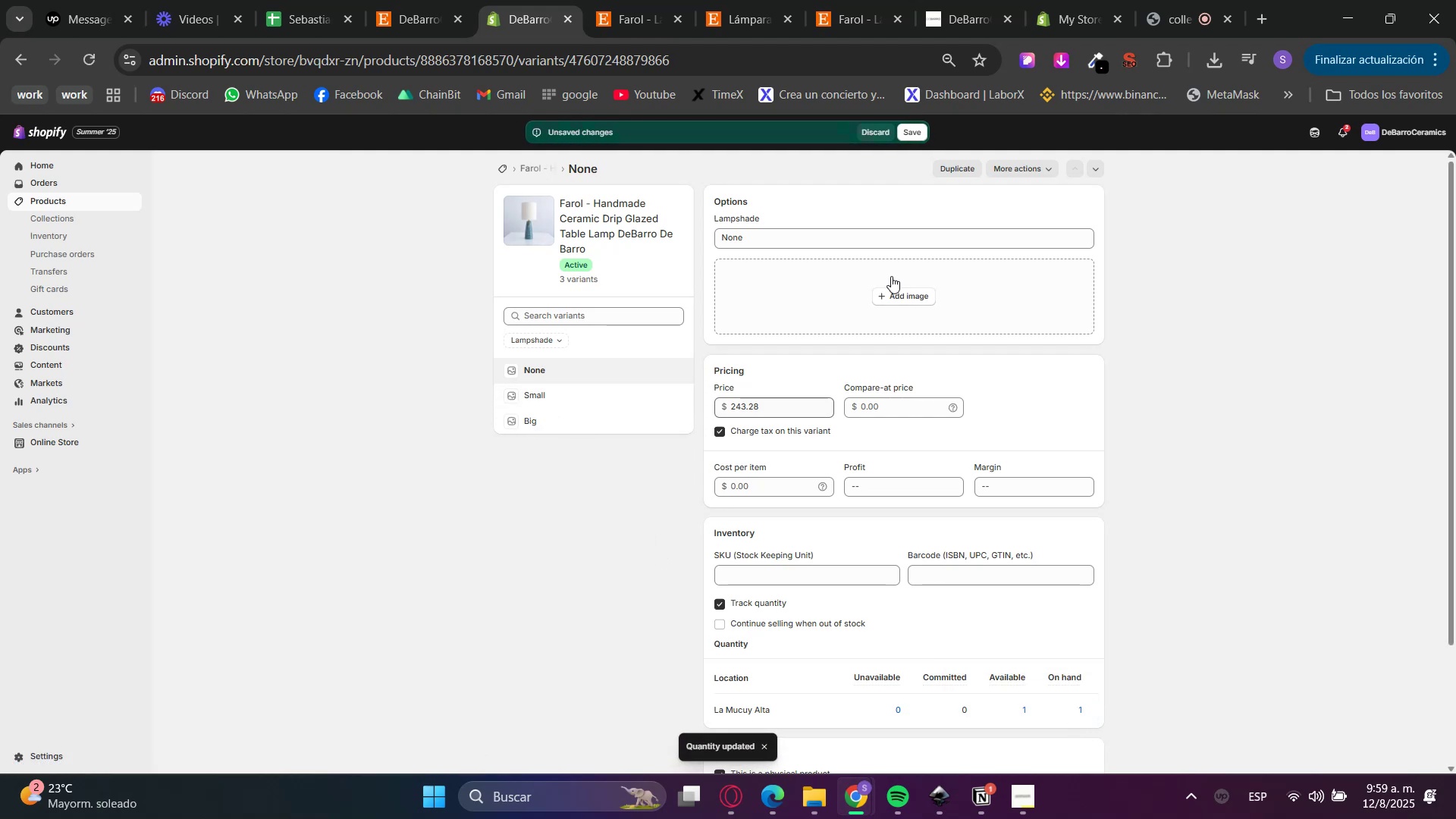 
left_click([918, 130])
 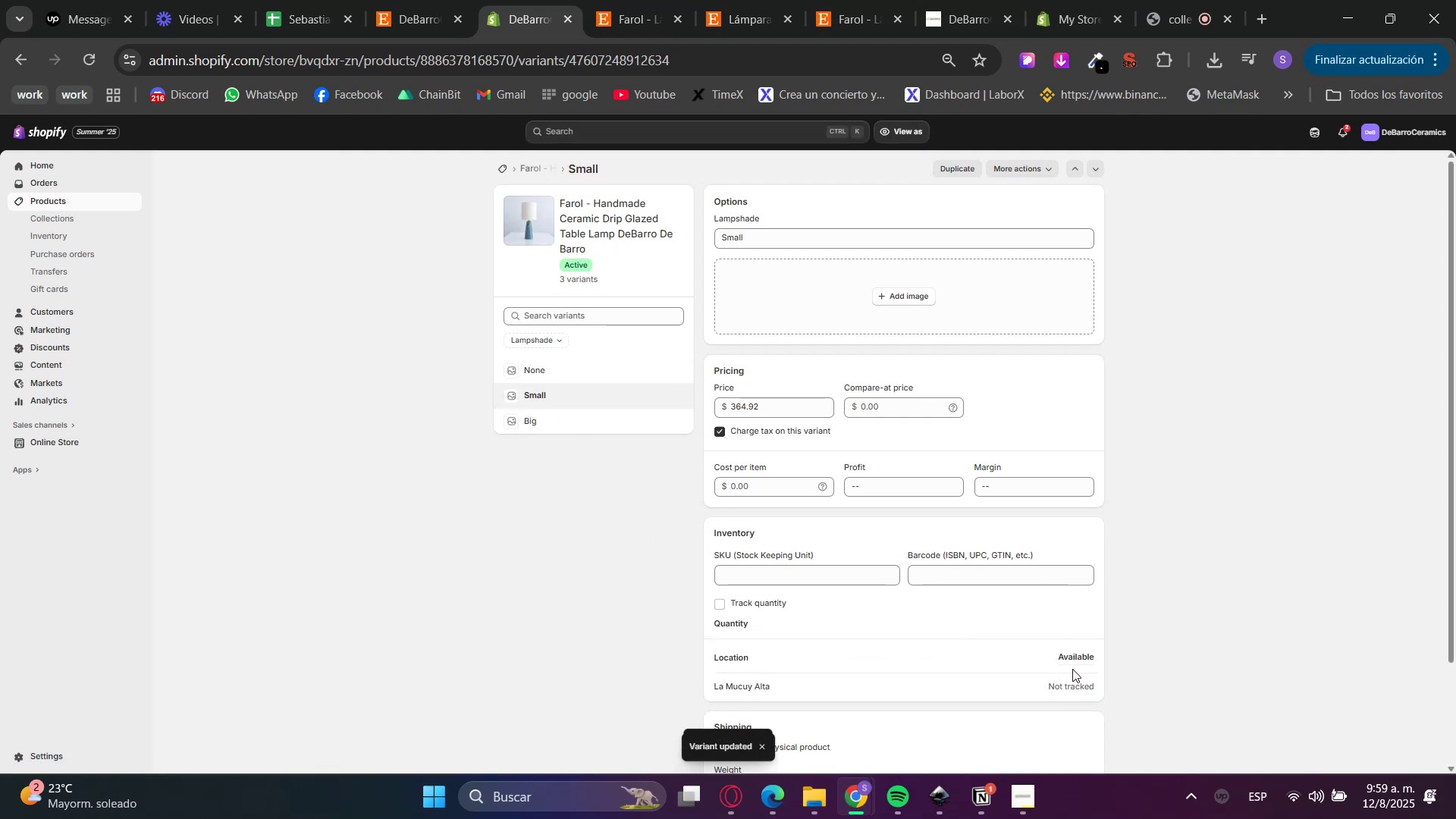 
left_click([739, 607])
 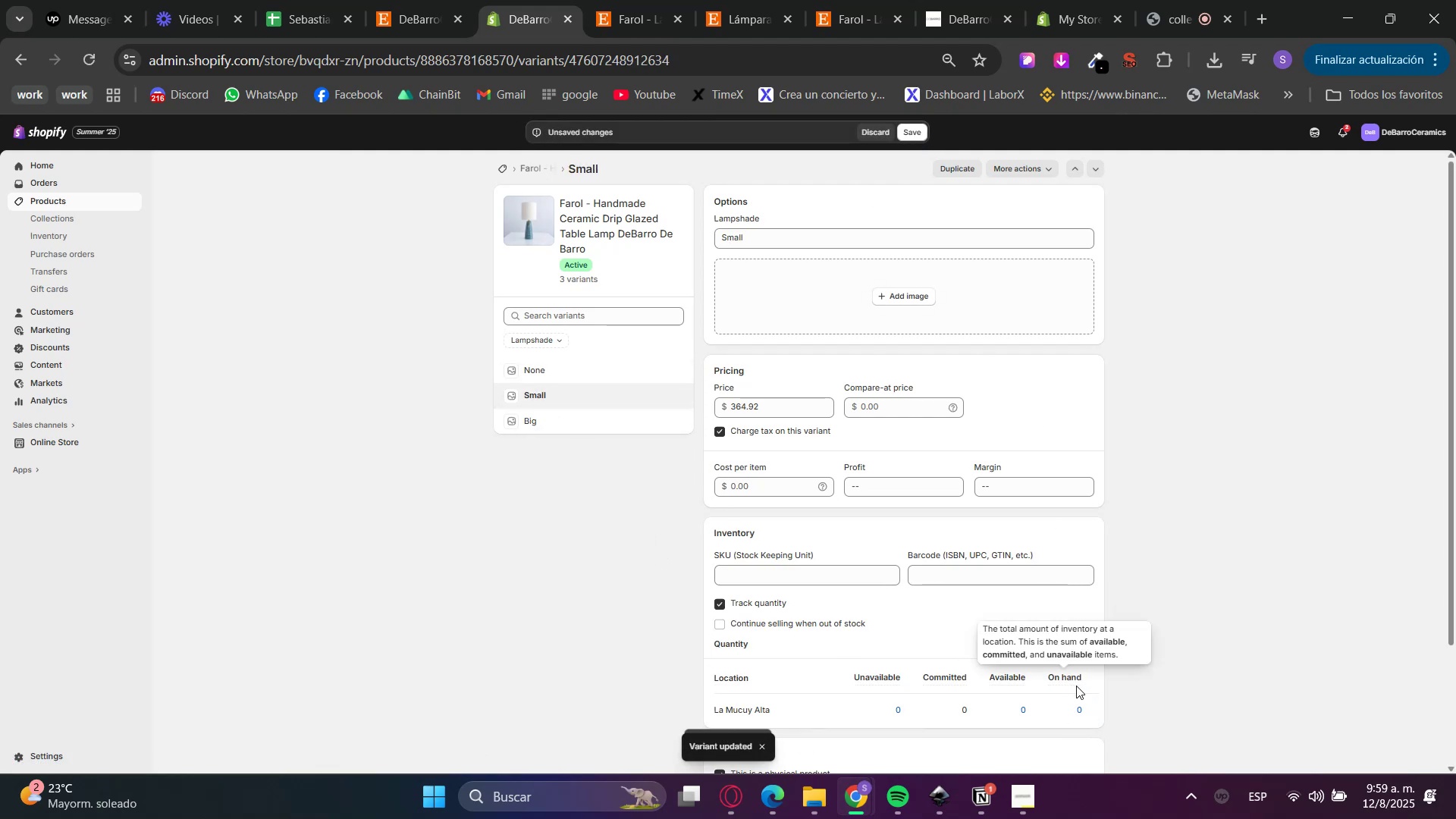 
left_click([1071, 679])
 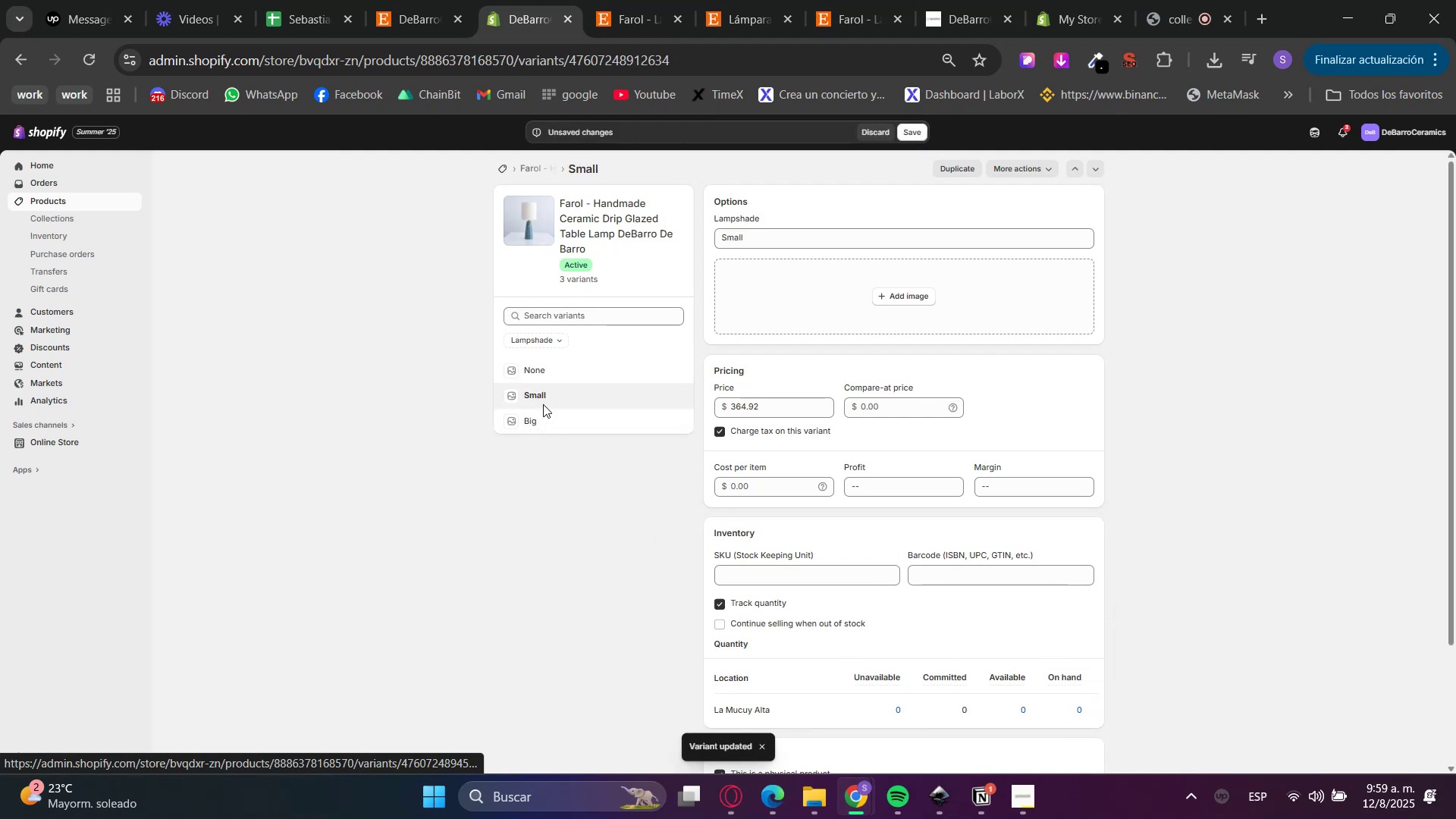 
left_click([745, 601])
 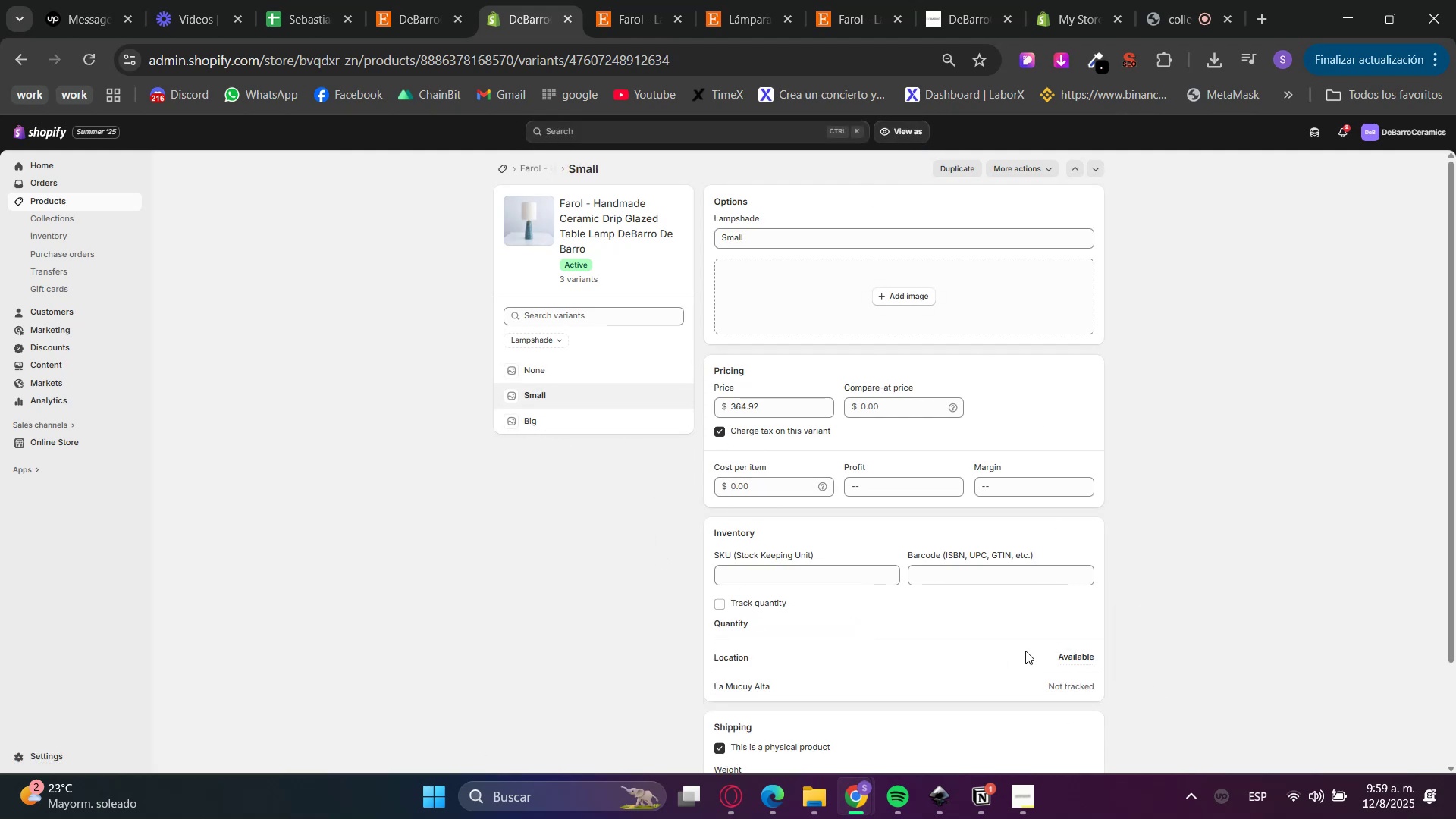 
left_click([761, 603])
 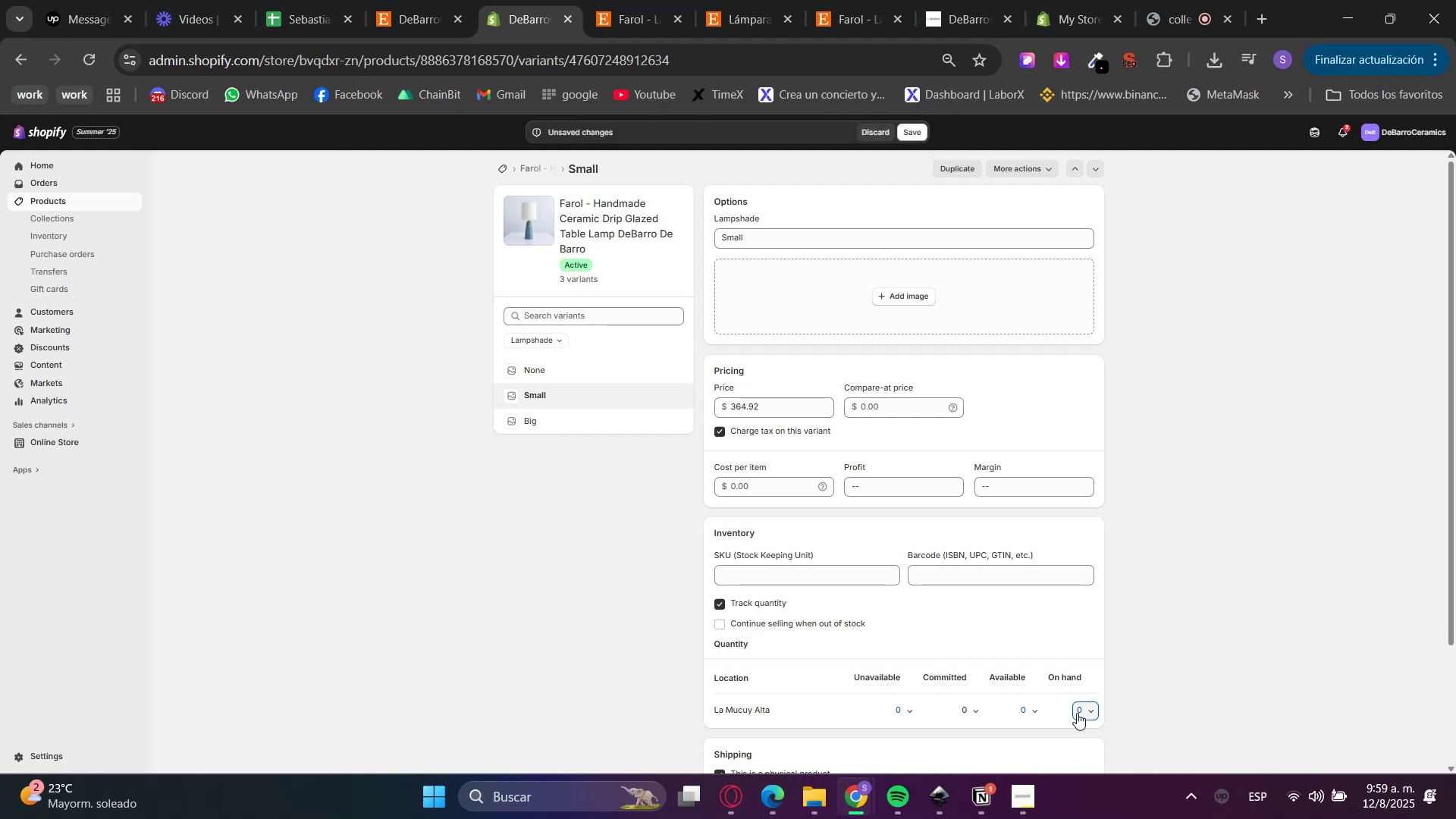 
key(Numpad1)
 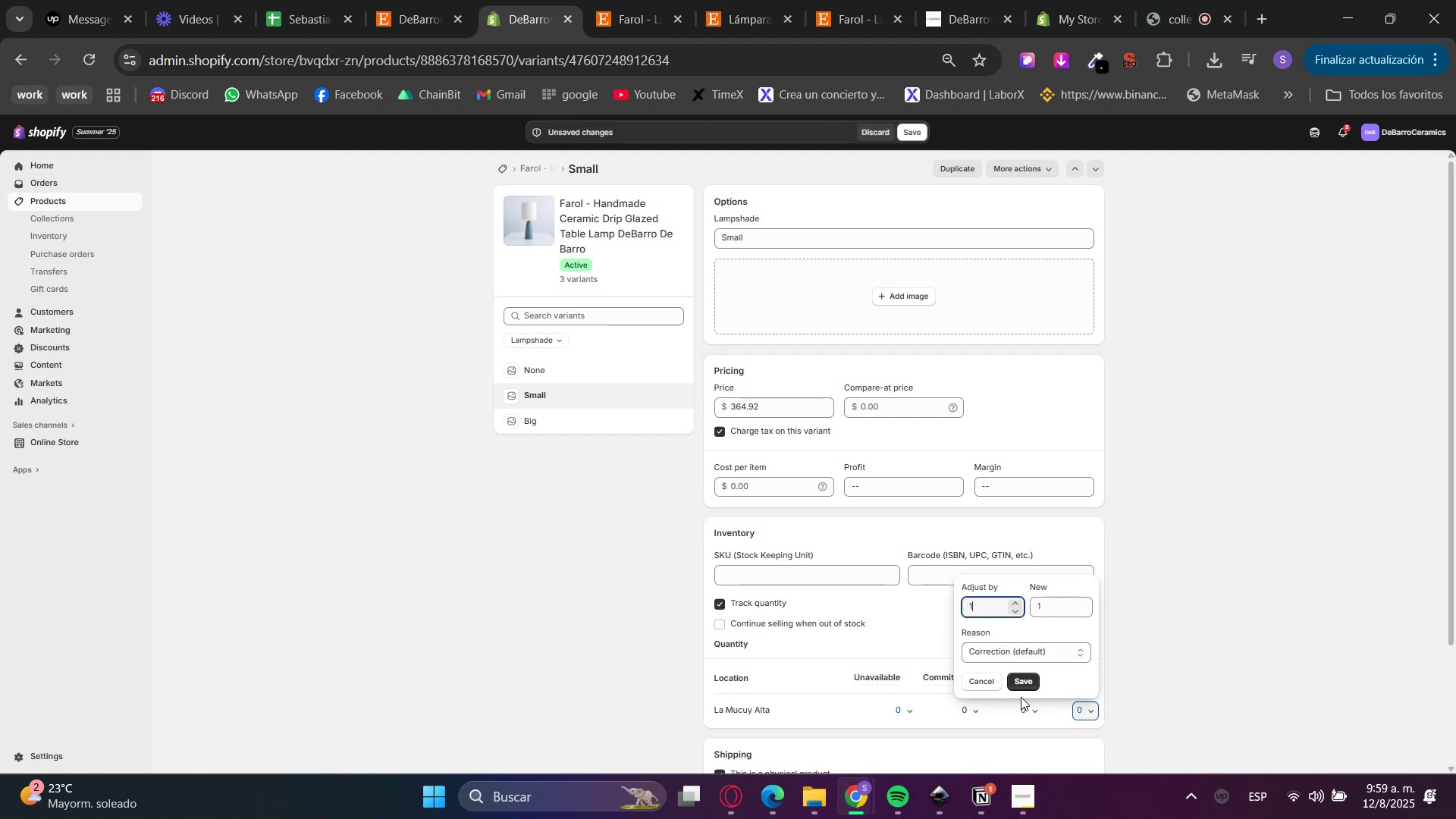 
left_click([1021, 682])
 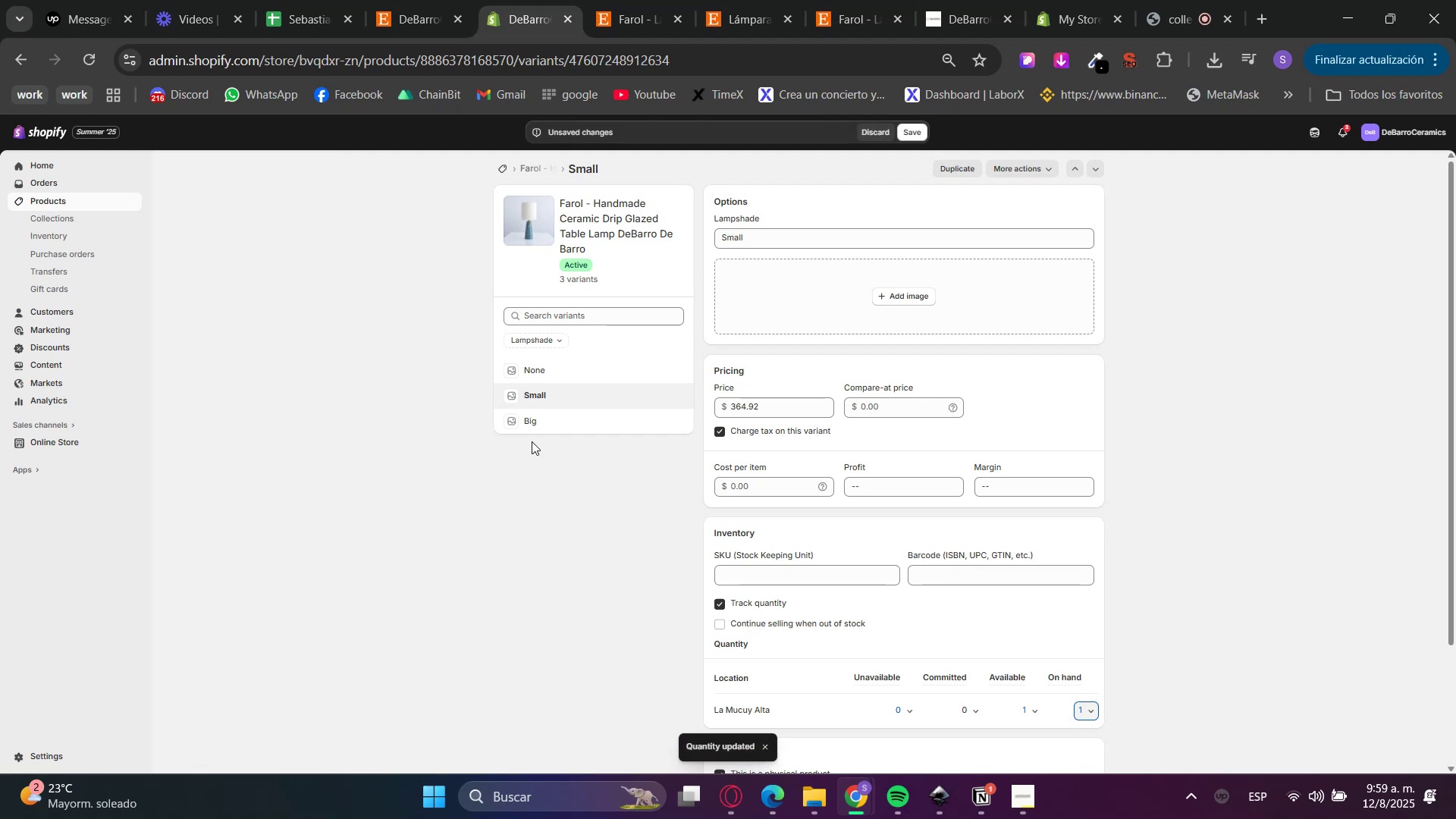 
left_click([554, 428])
 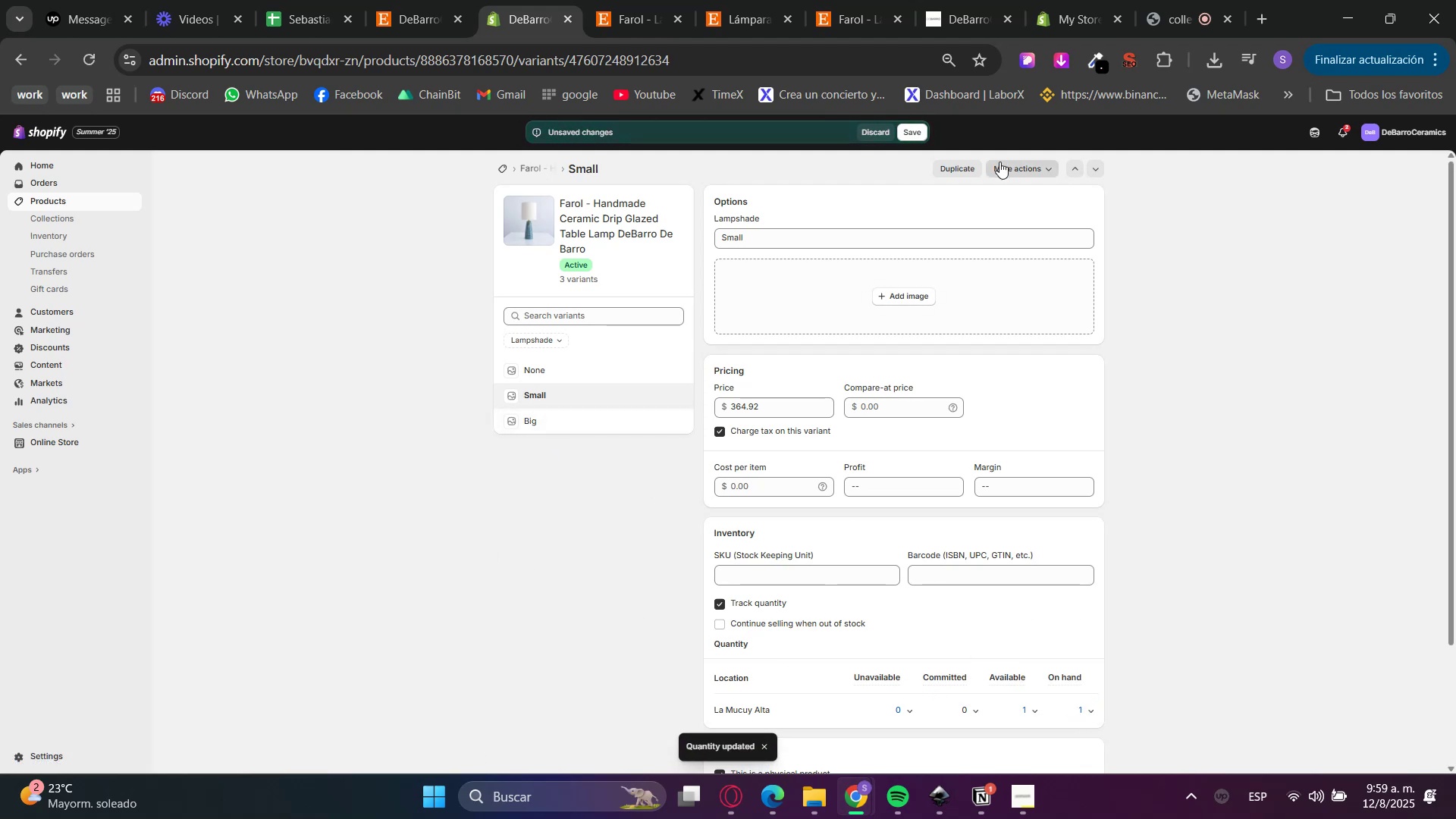 
left_click([925, 131])
 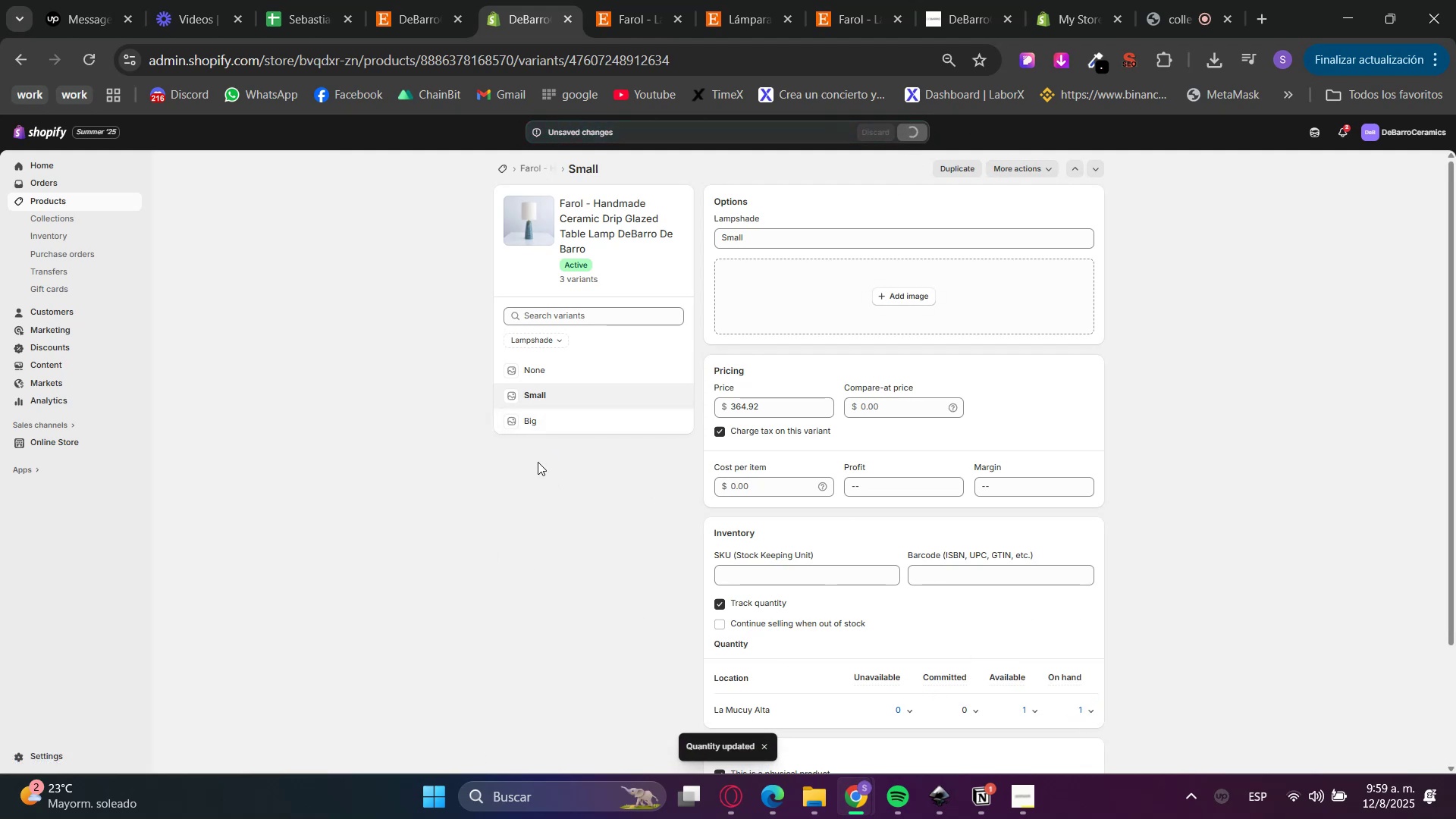 
left_click([564, 425])
 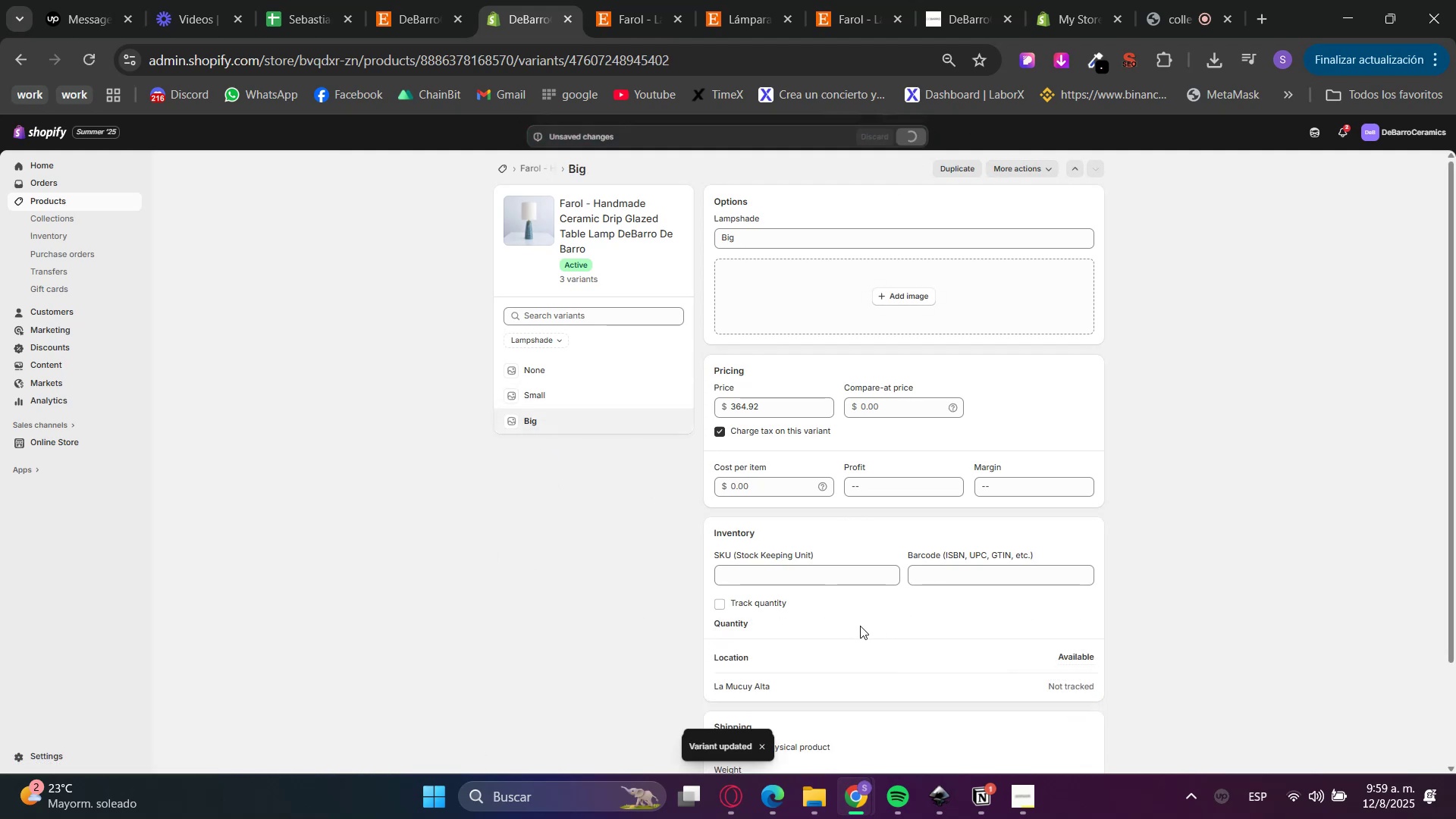 
left_click([772, 609])
 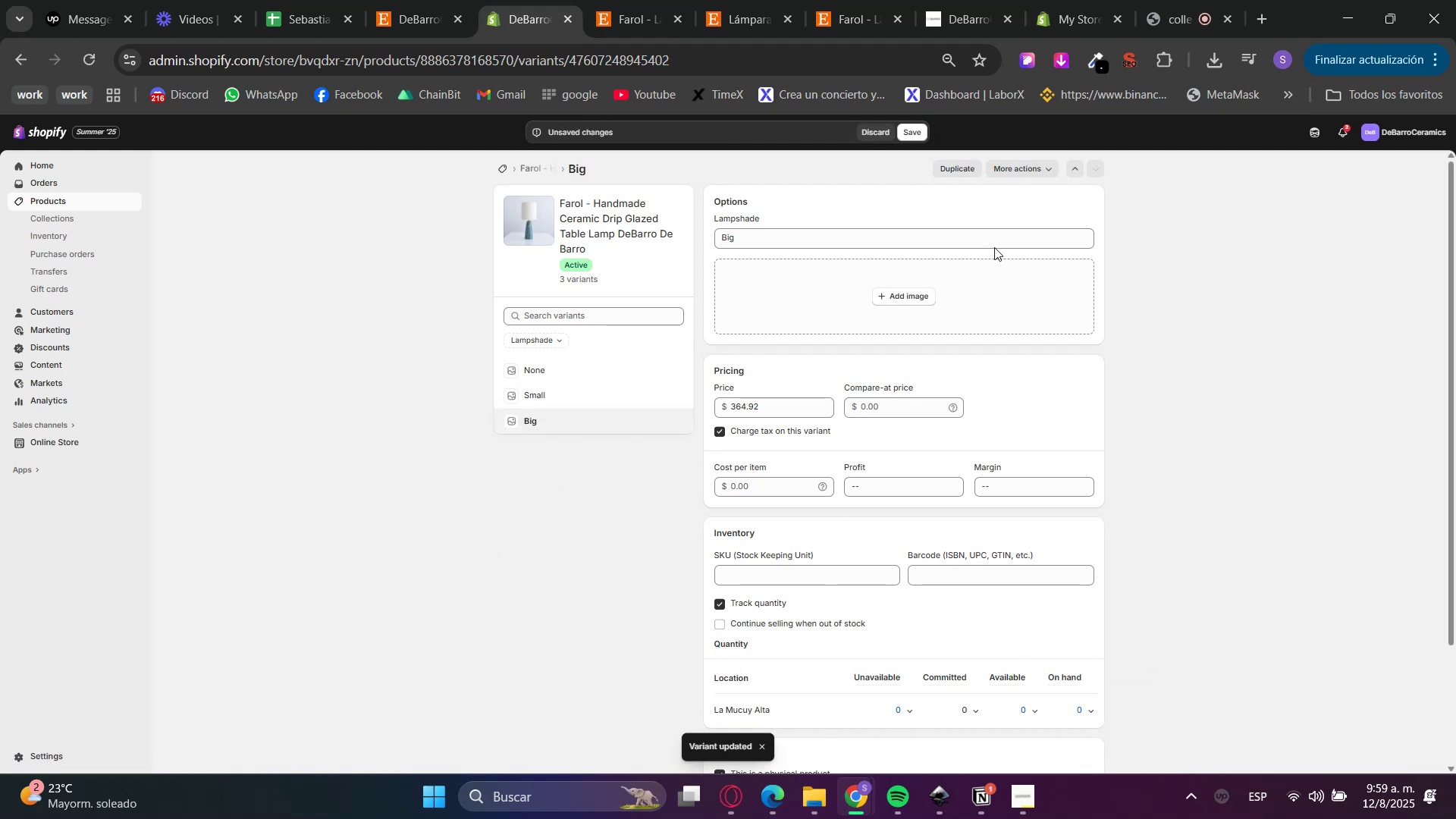 
left_click([910, 126])
 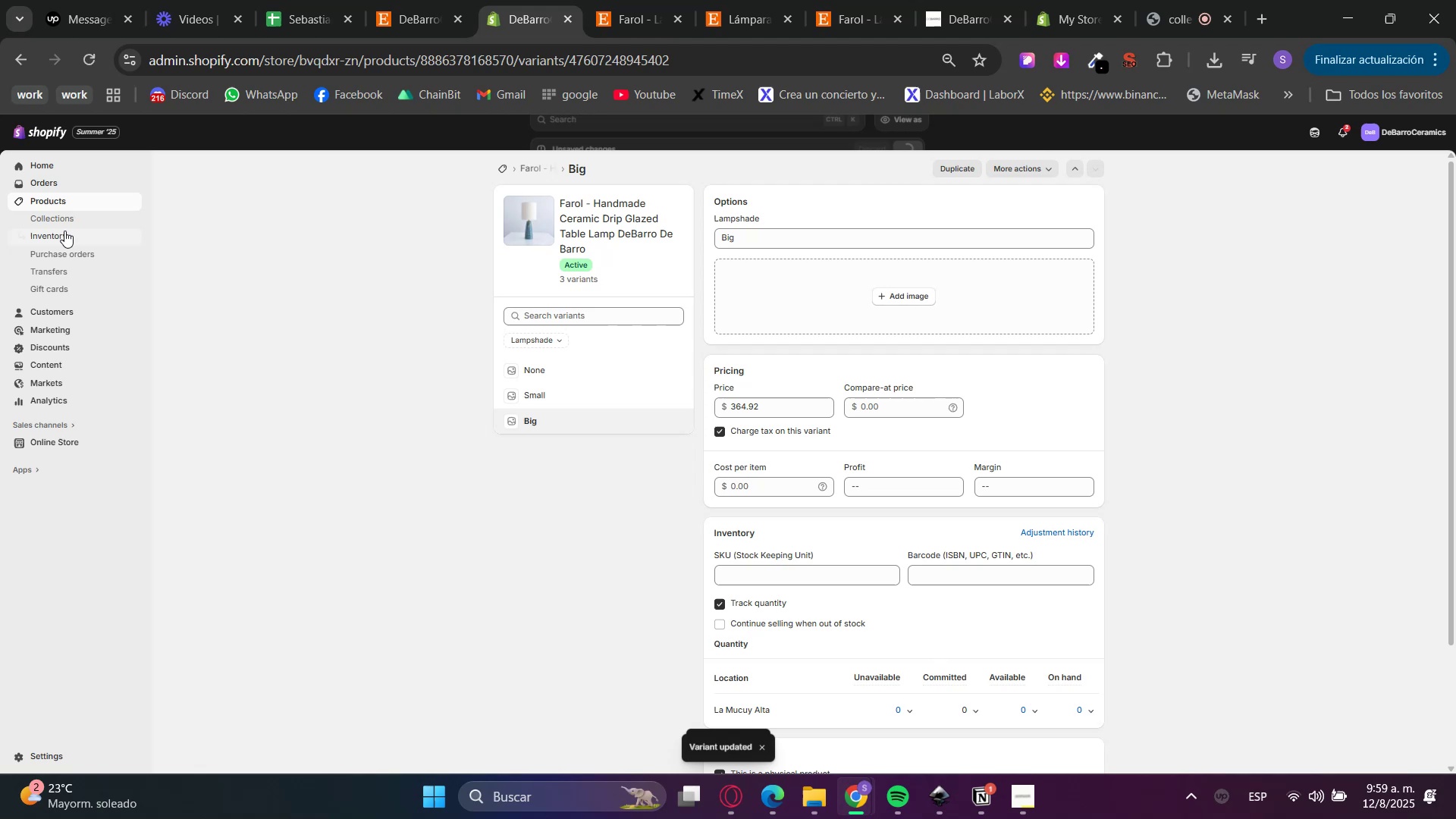 
left_click([52, 201])
 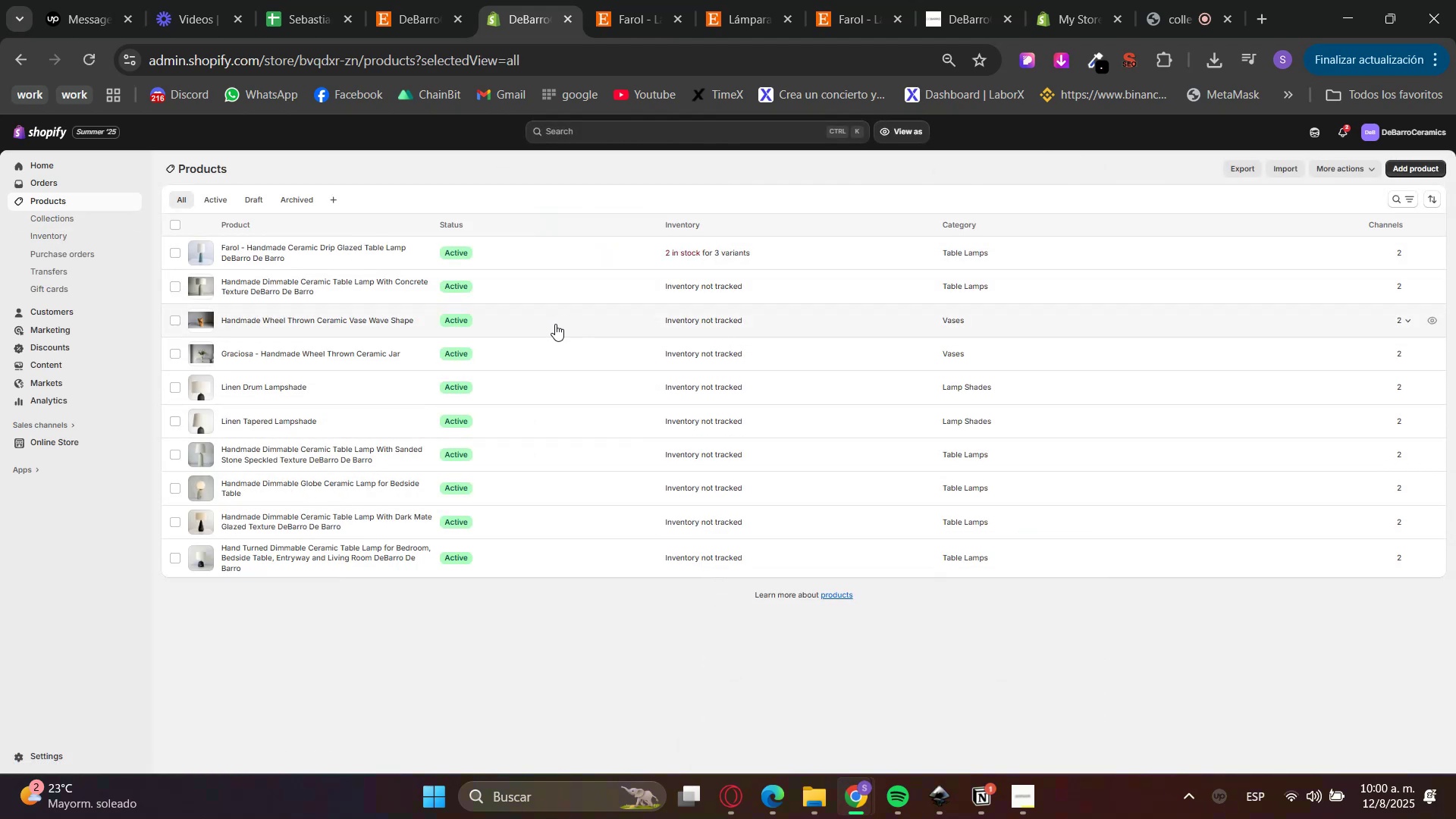 
wait(6.76)
 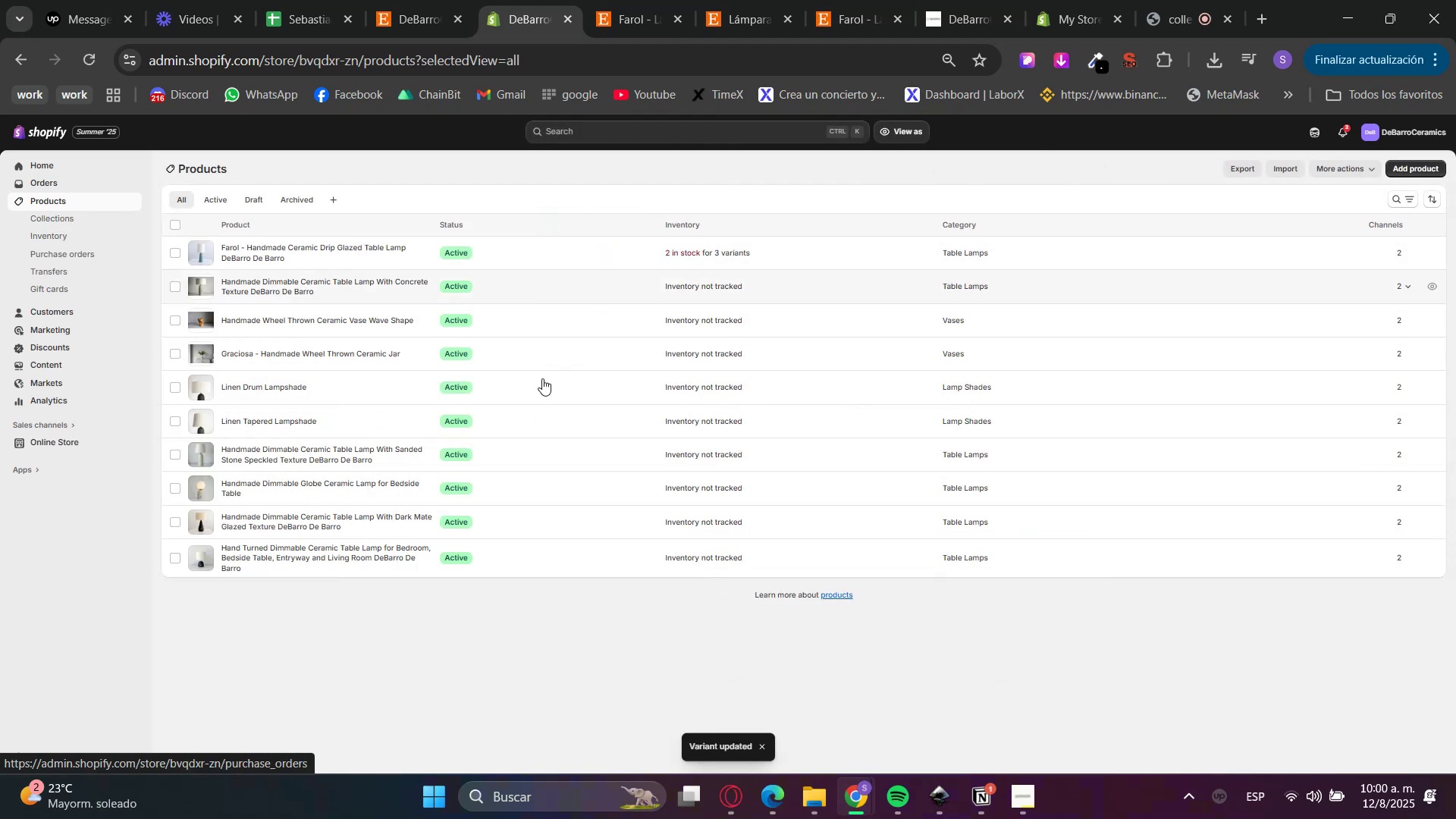 
double_click([562, 0])
 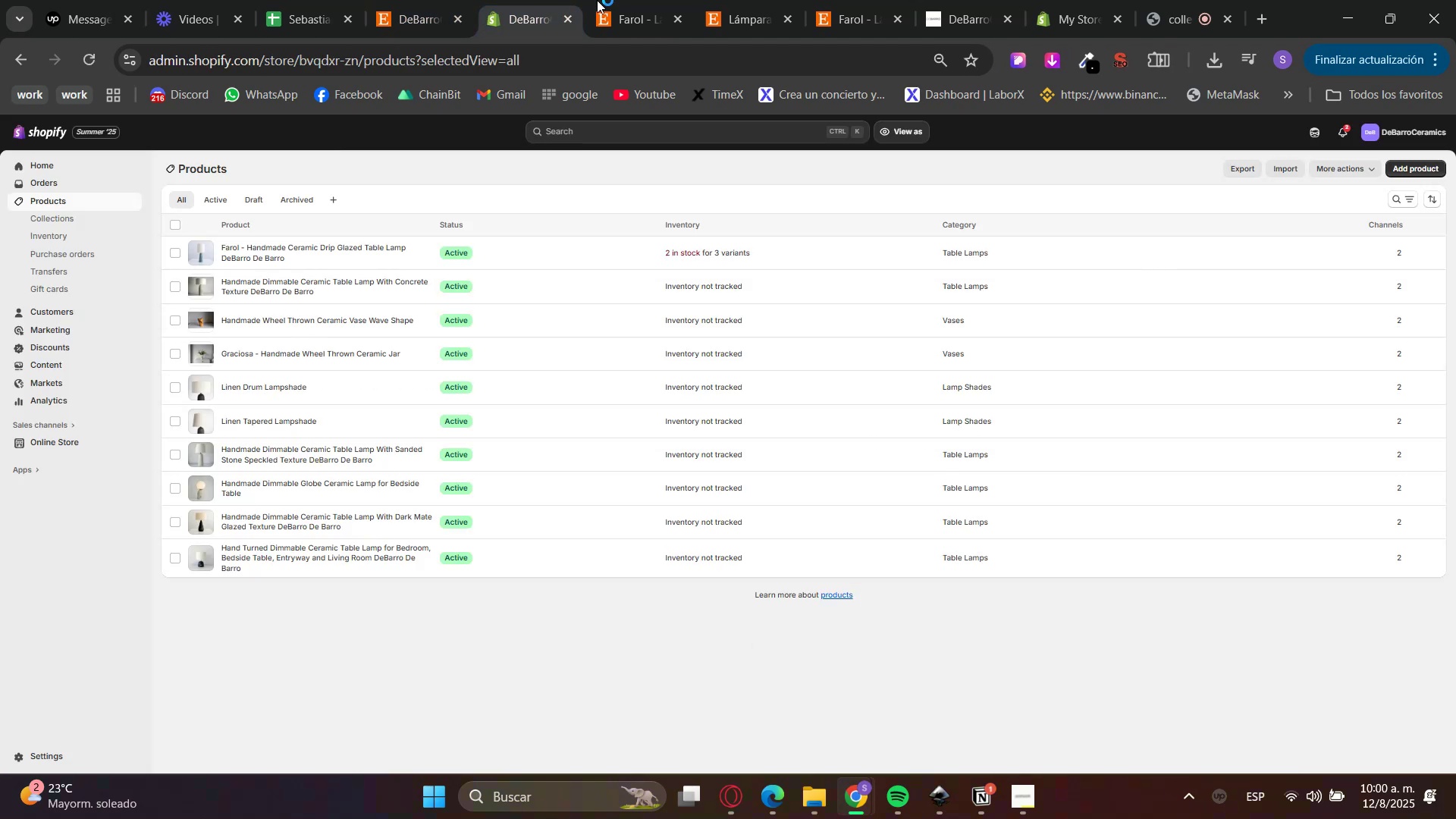 
triple_click([613, 0])
 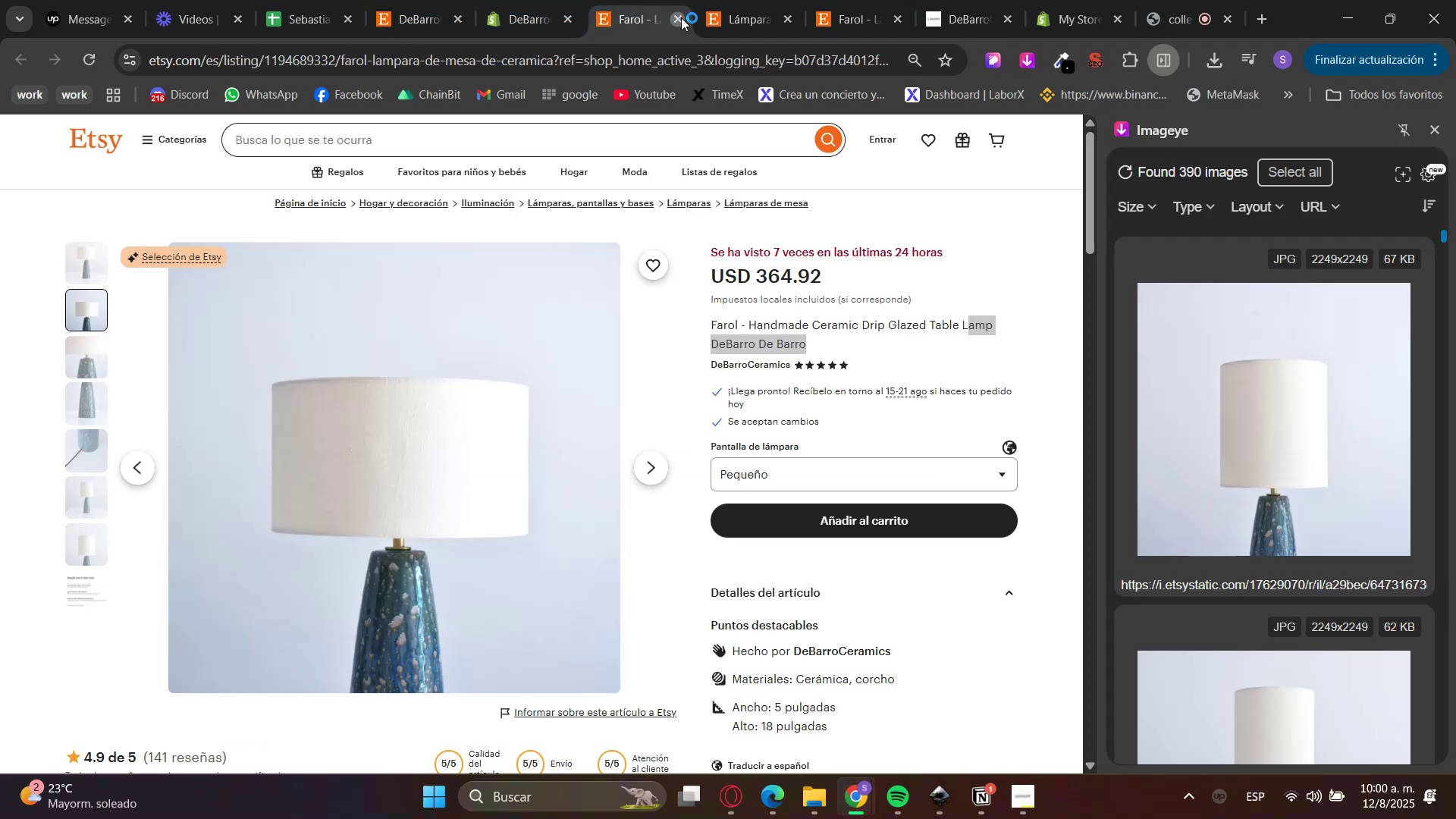 
double_click([613, 0])
 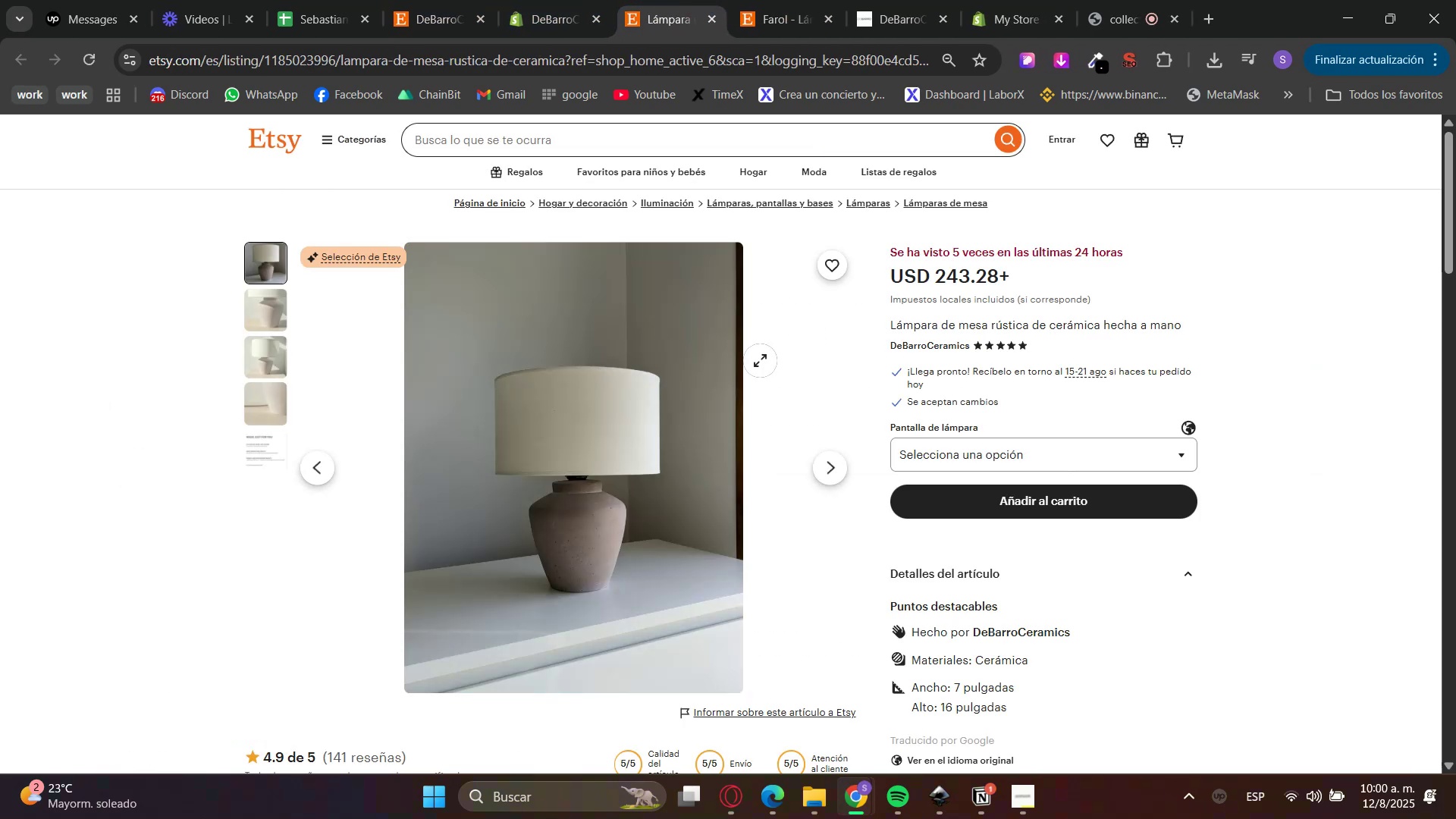 
scroll: coordinate [999, 546], scroll_direction: down, amount: 3.0
 